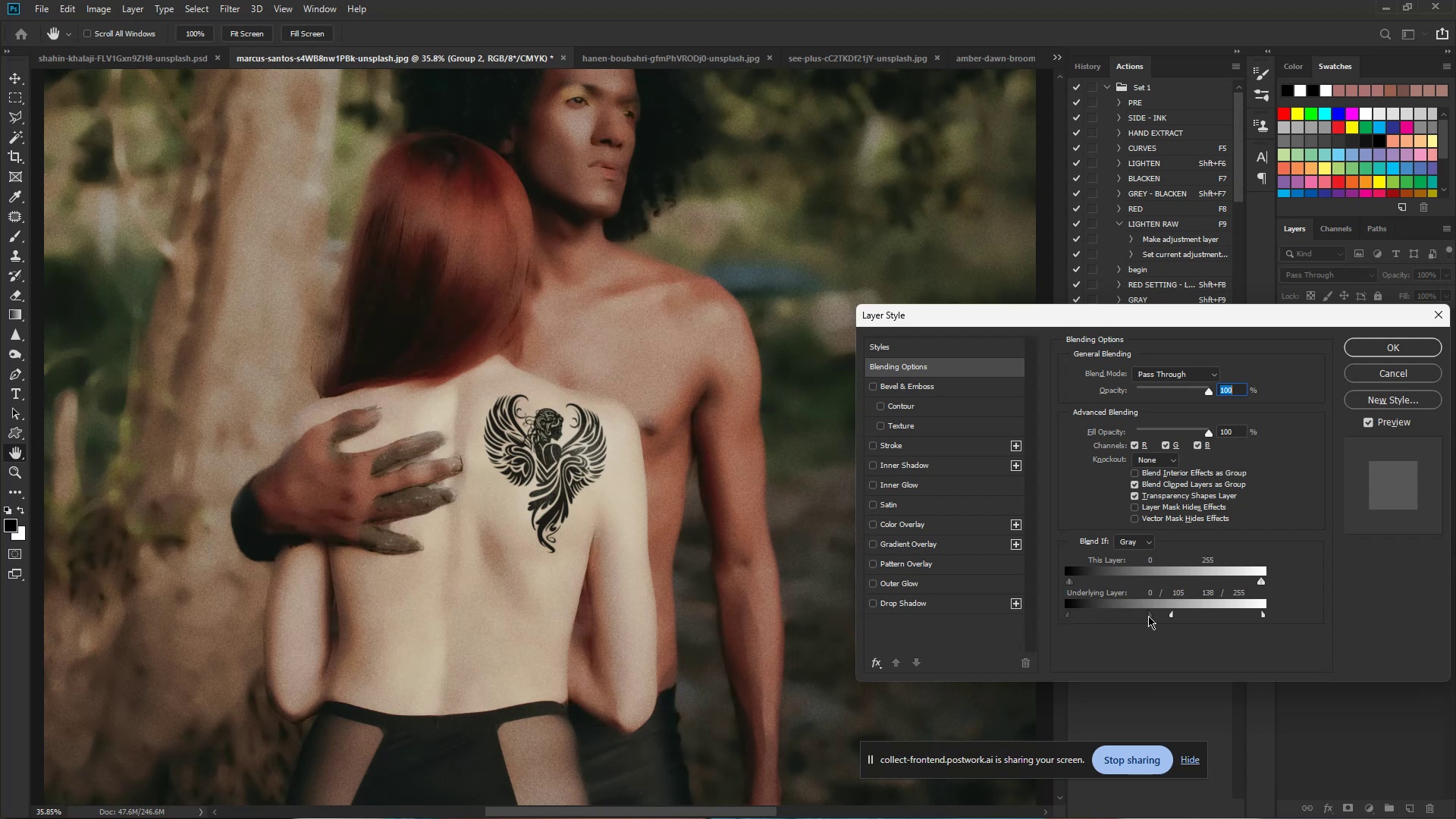 
left_click([1148, 616])
 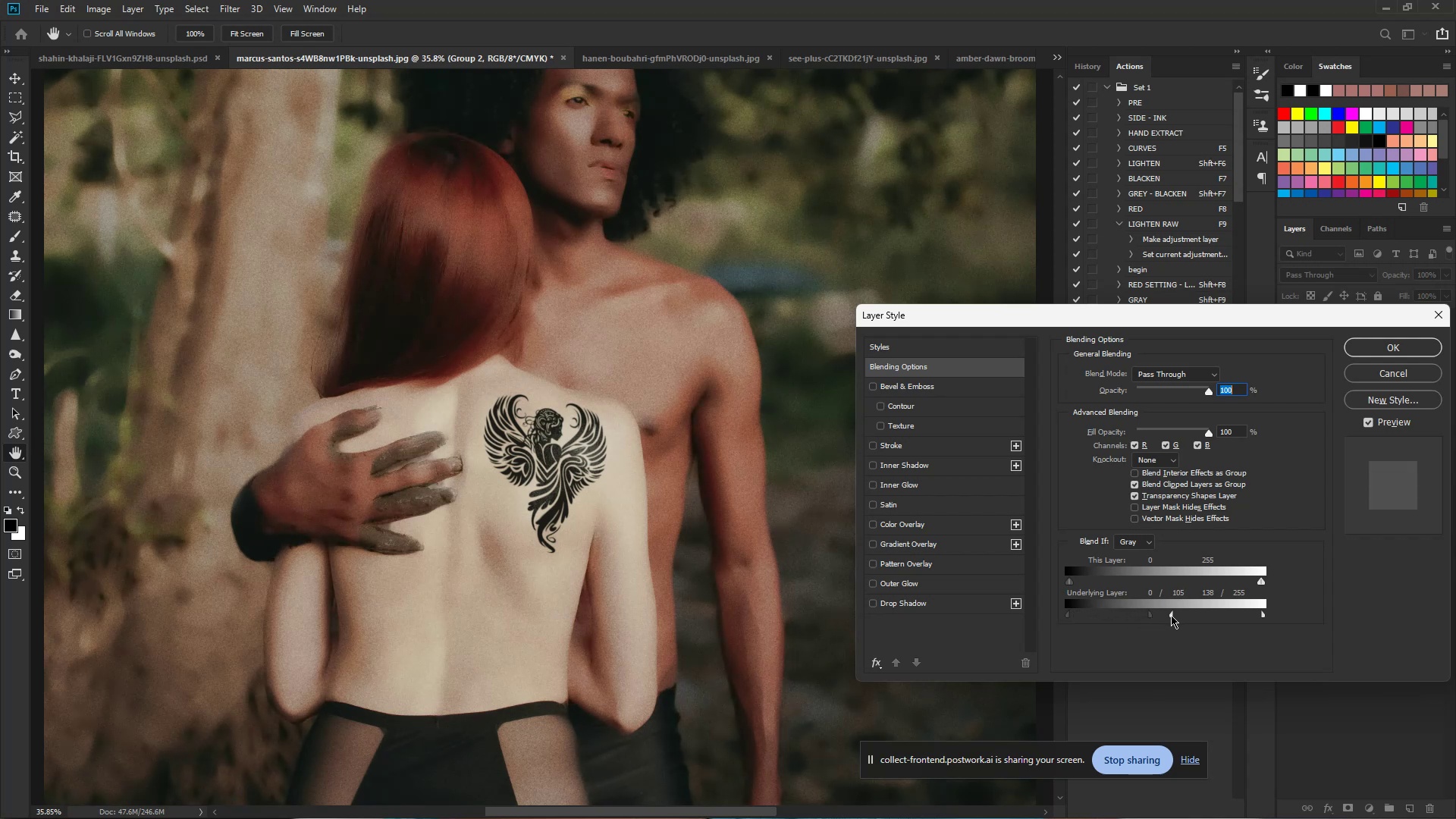 
left_click_drag(start_coordinate=[1171, 615], to_coordinate=[1188, 617])
 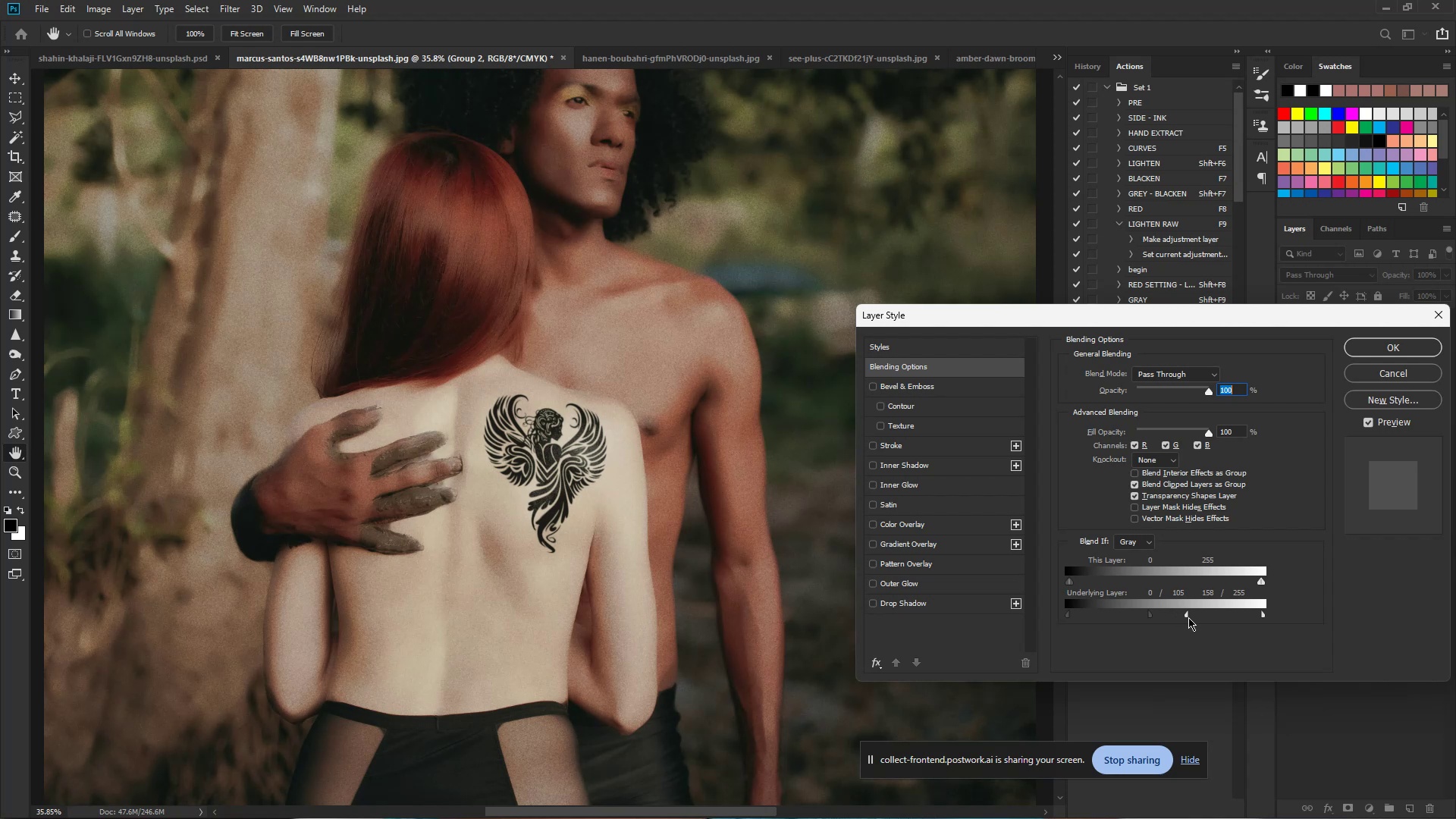 
left_click([1188, 617])
 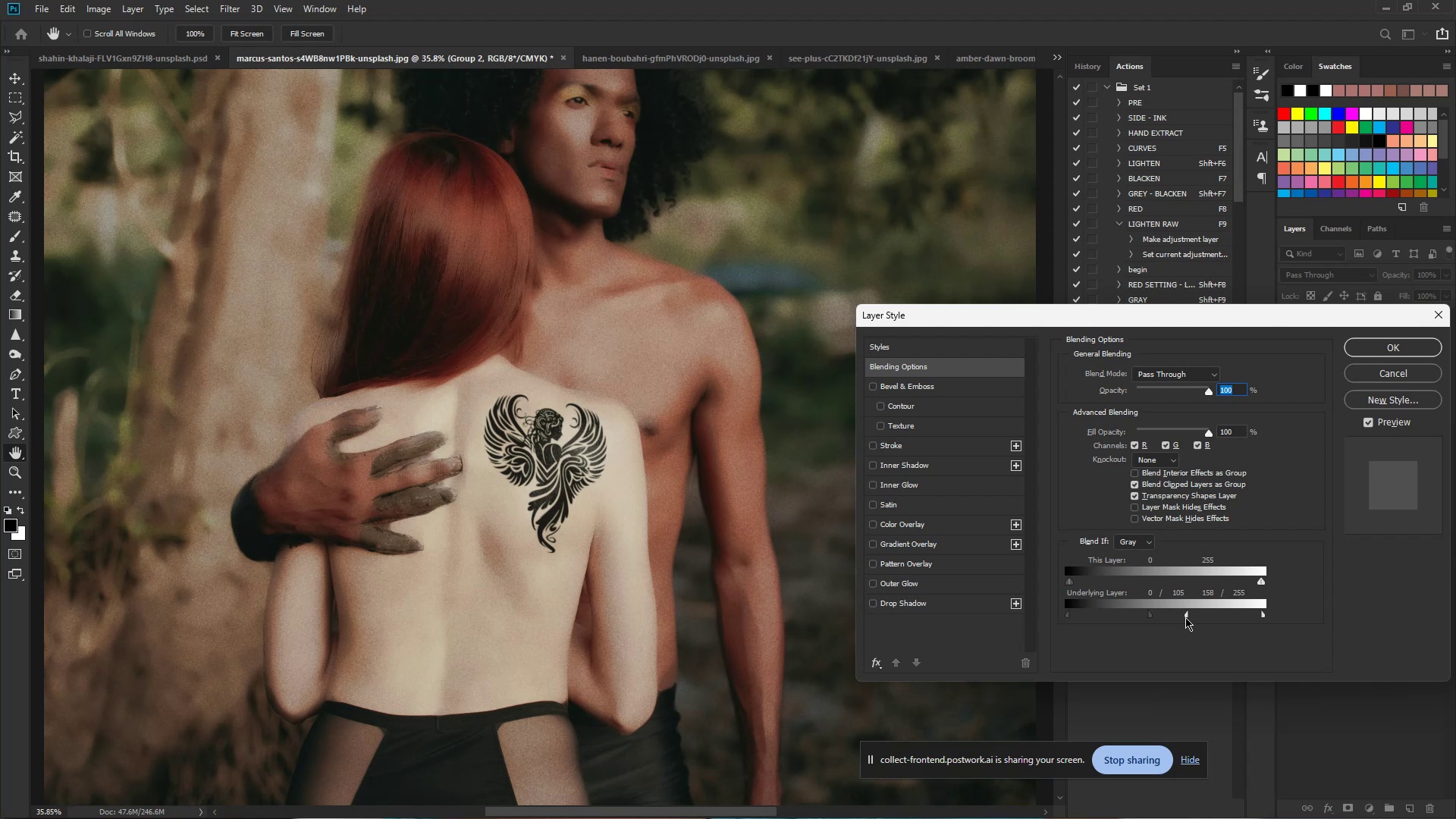 
left_click_drag(start_coordinate=[1185, 617], to_coordinate=[1194, 618])
 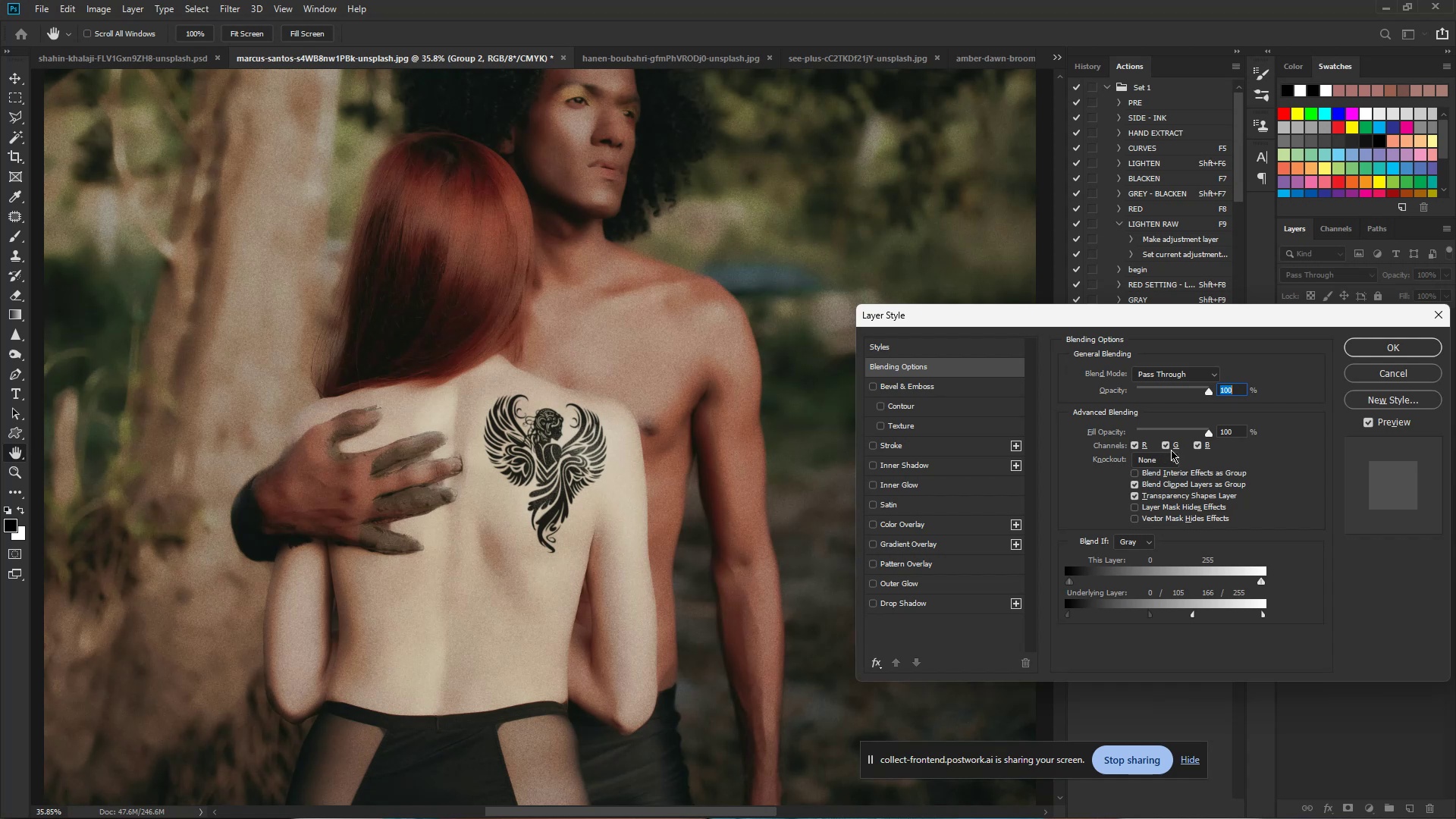 
wait(7.57)
 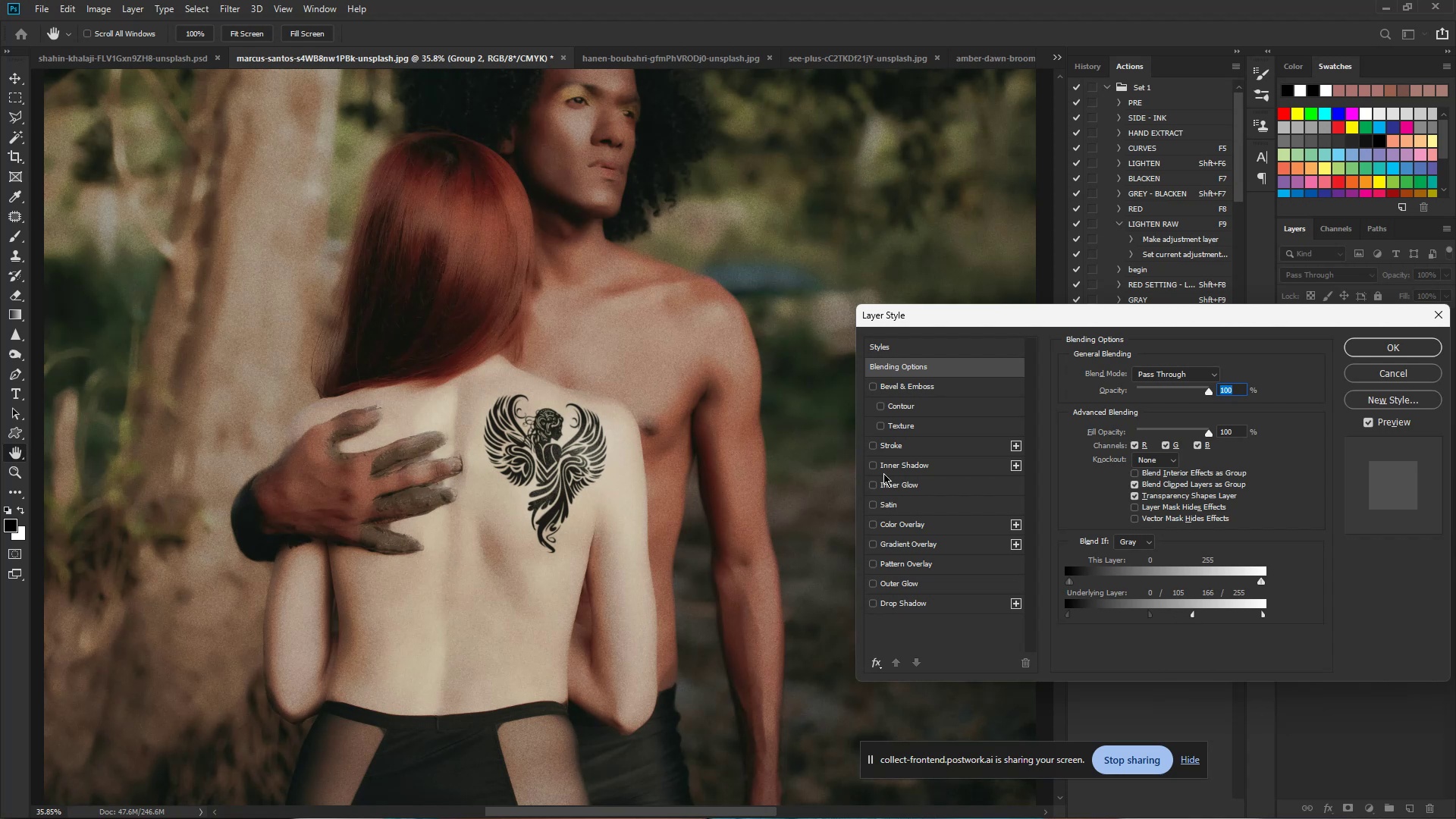 
left_click_drag(start_coordinate=[1191, 613], to_coordinate=[1205, 613])
 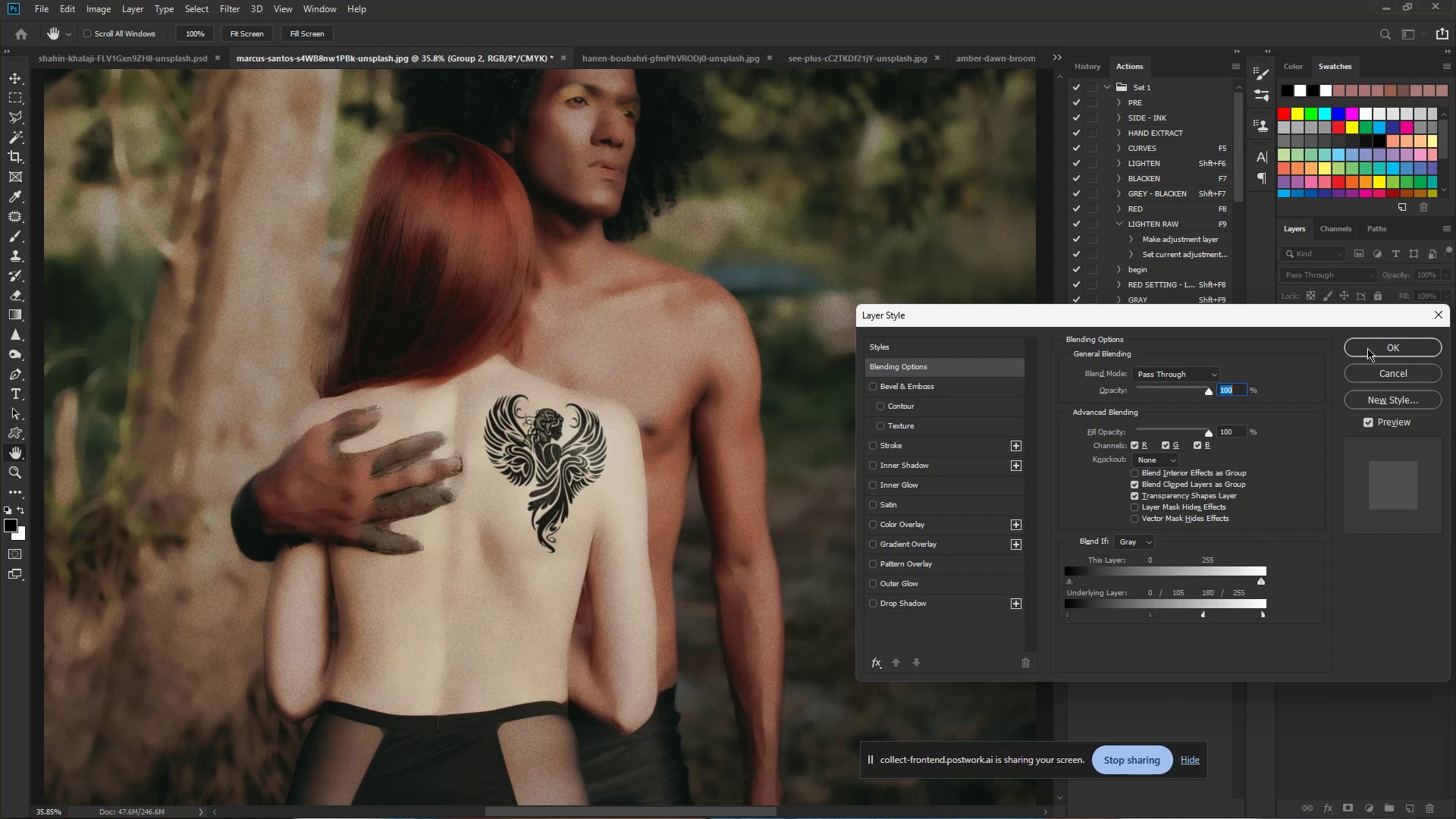 
wait(7.21)
 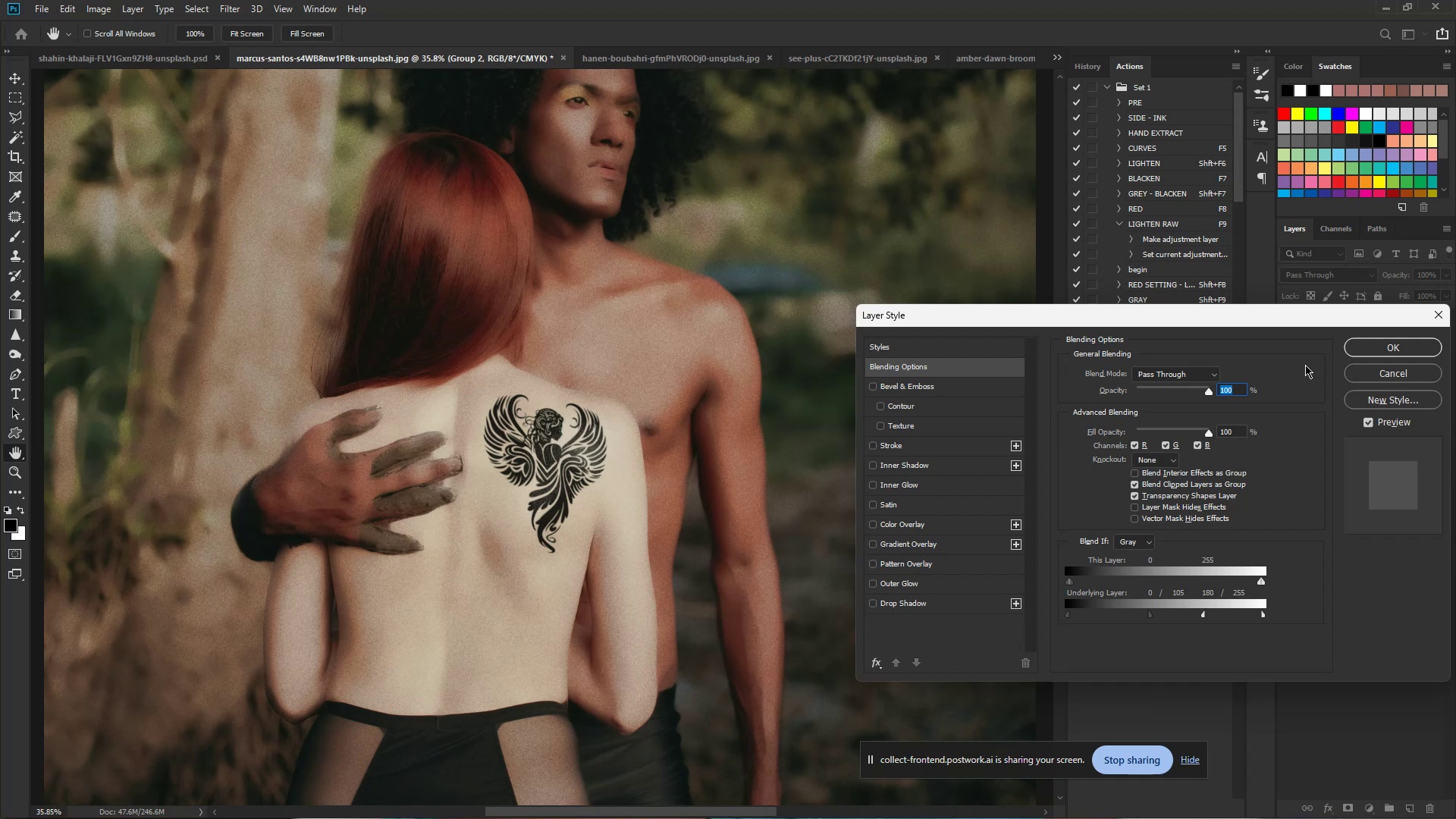 
left_click([1371, 347])
 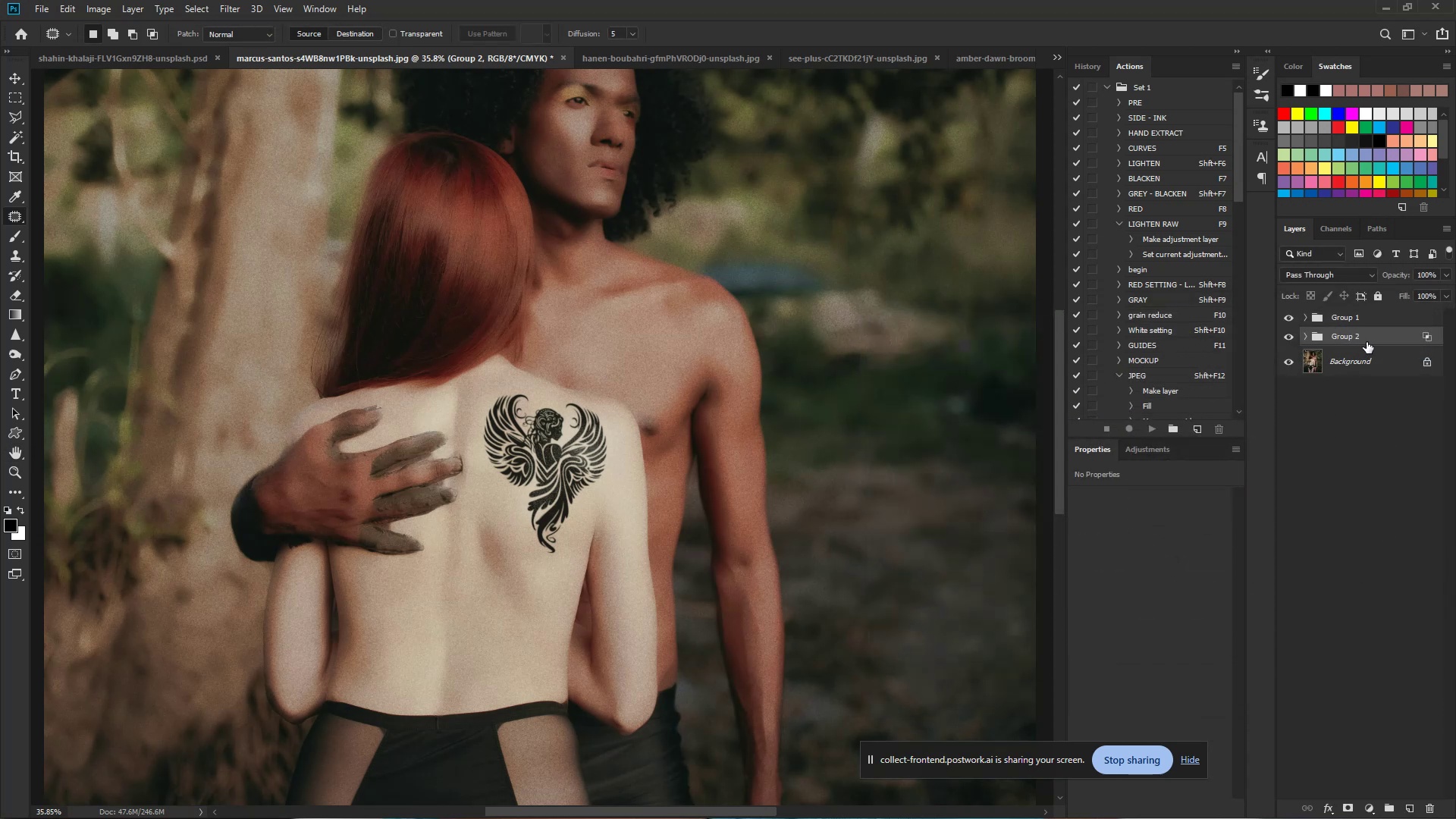 
wait(7.53)
 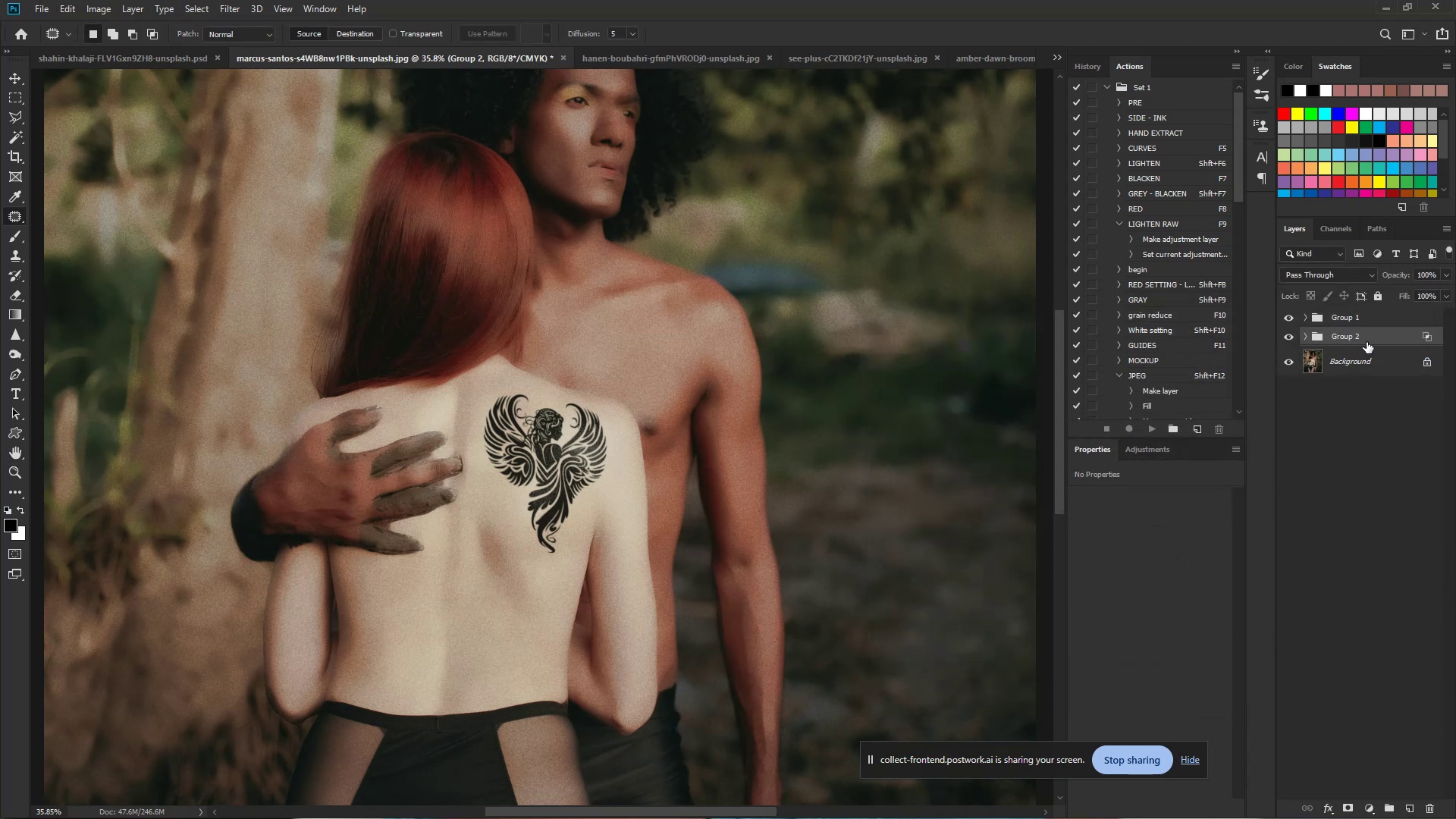 
left_click([1349, 801])
 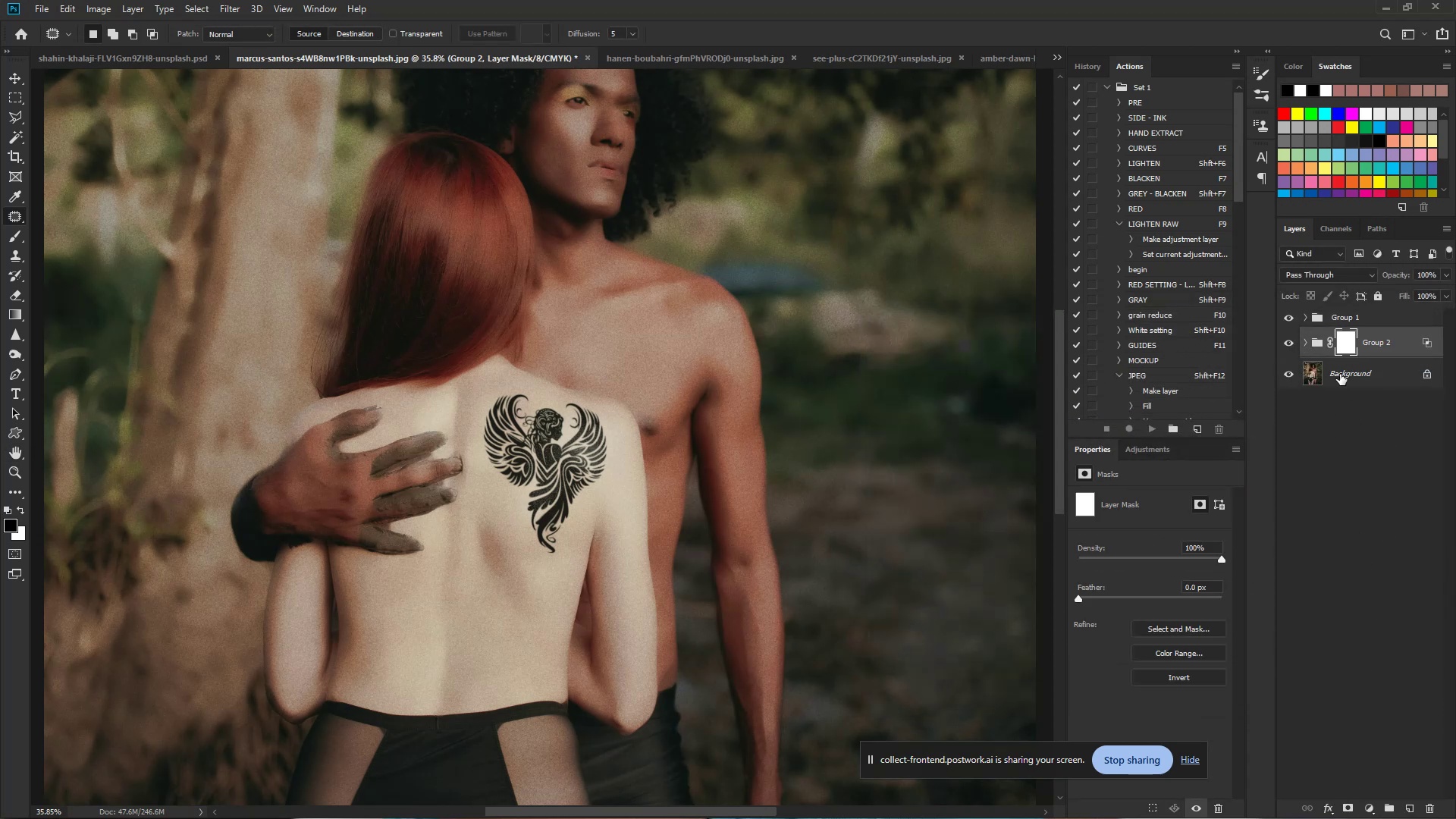 
key(Control+I)
 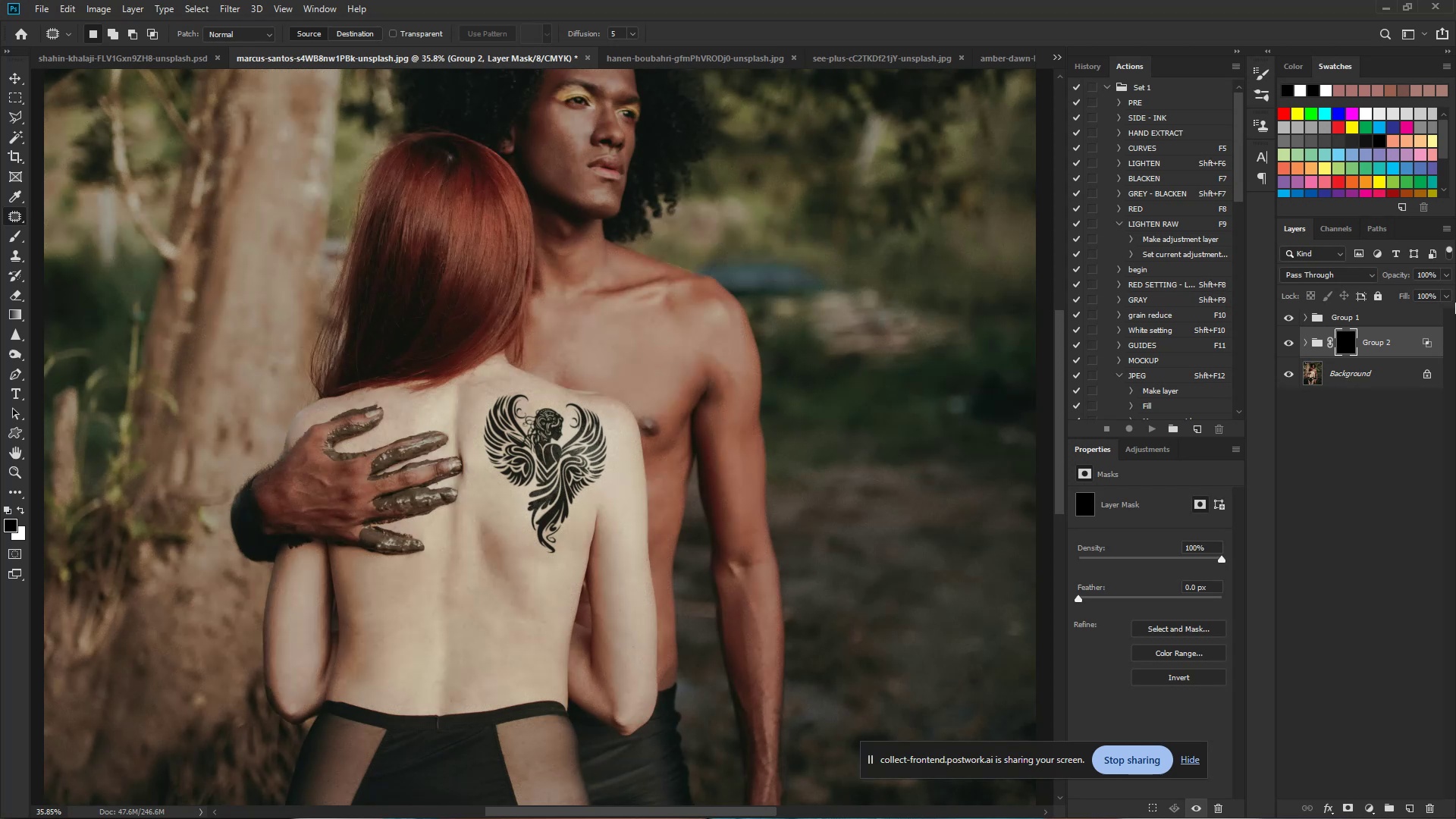 
hold_key(key=ControlLeft, duration=1.32)
 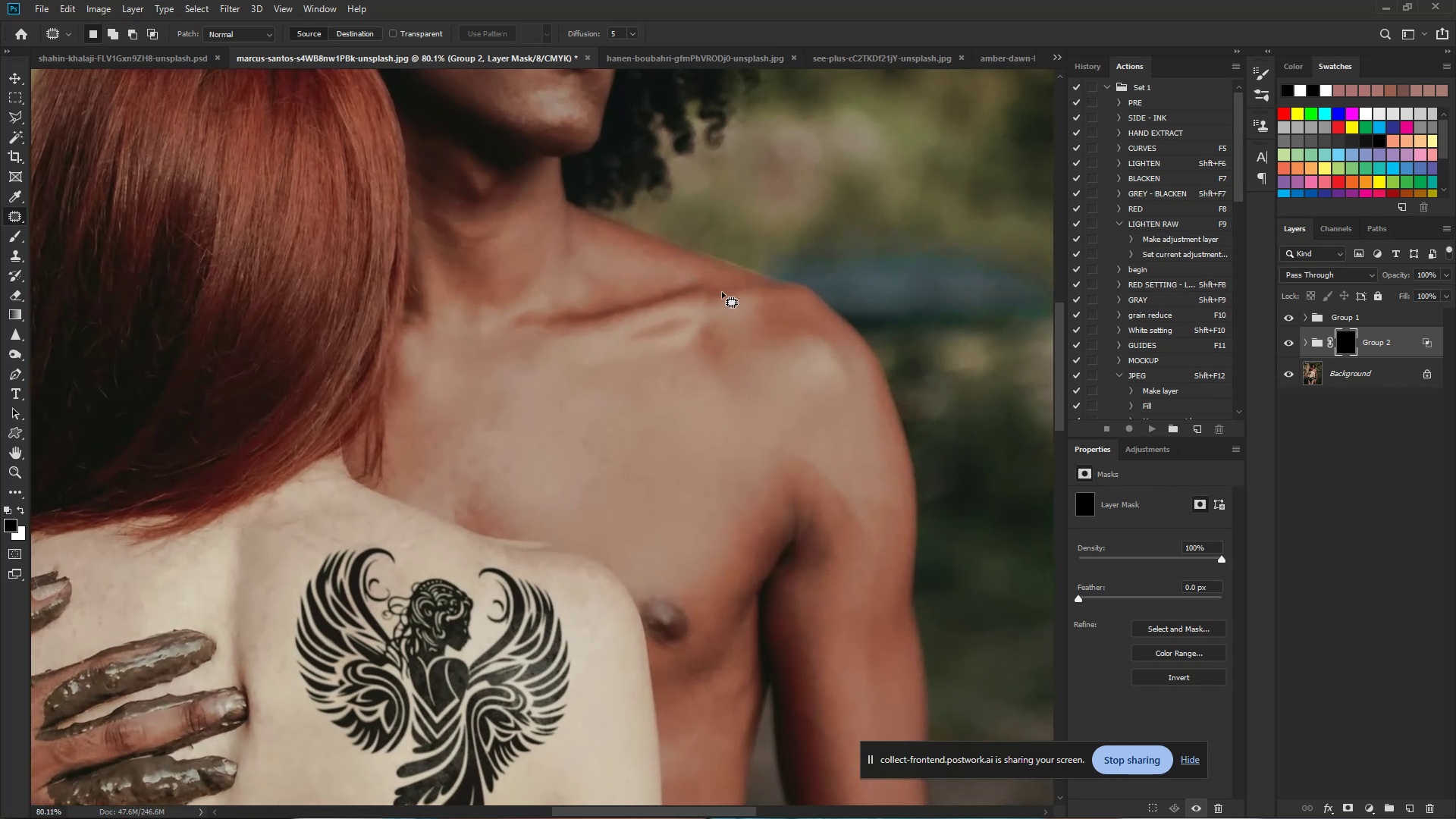 
hold_key(key=Space, duration=1.09)
 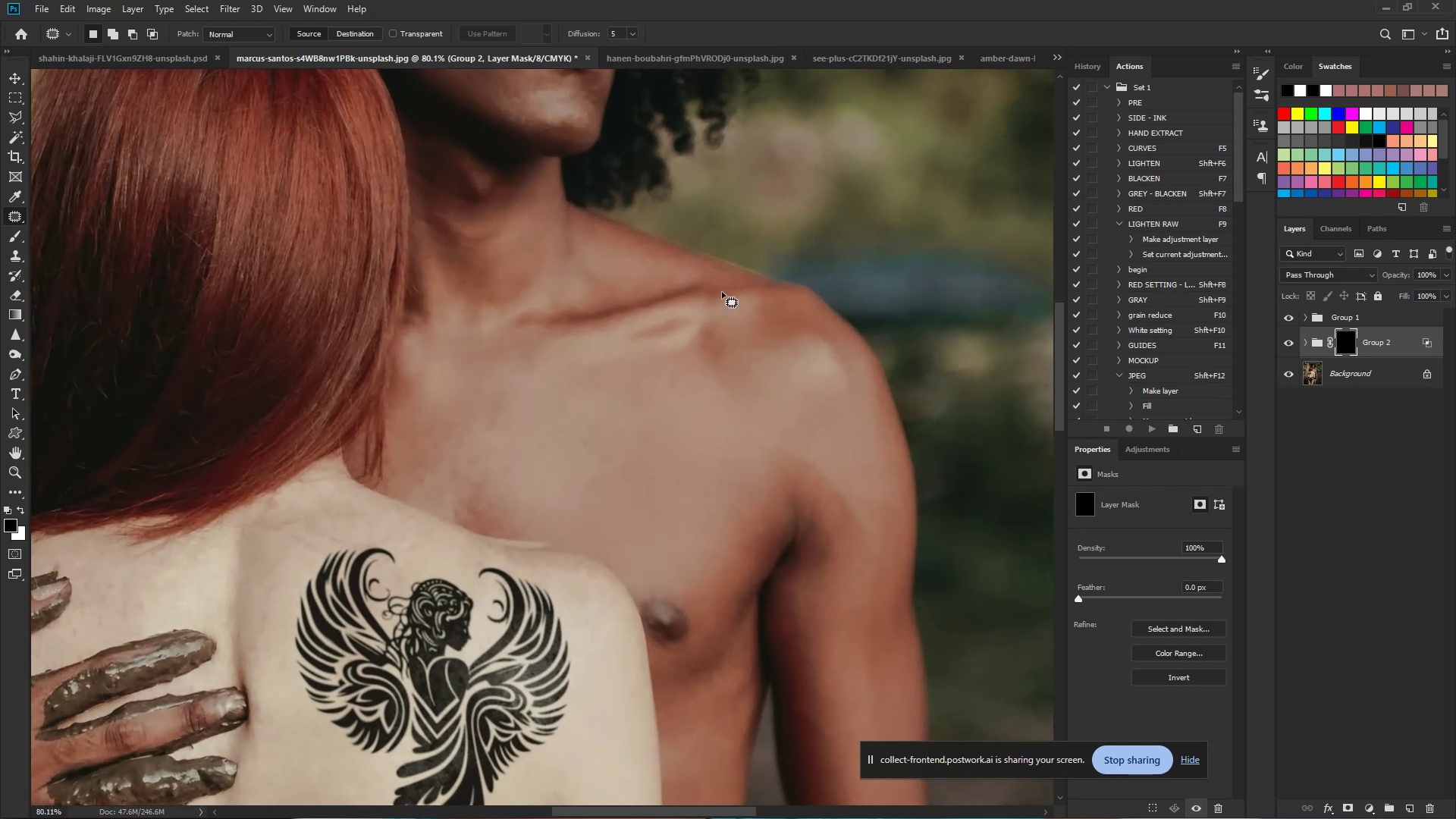 
left_click_drag(start_coordinate=[636, 270], to_coordinate=[689, 284])
 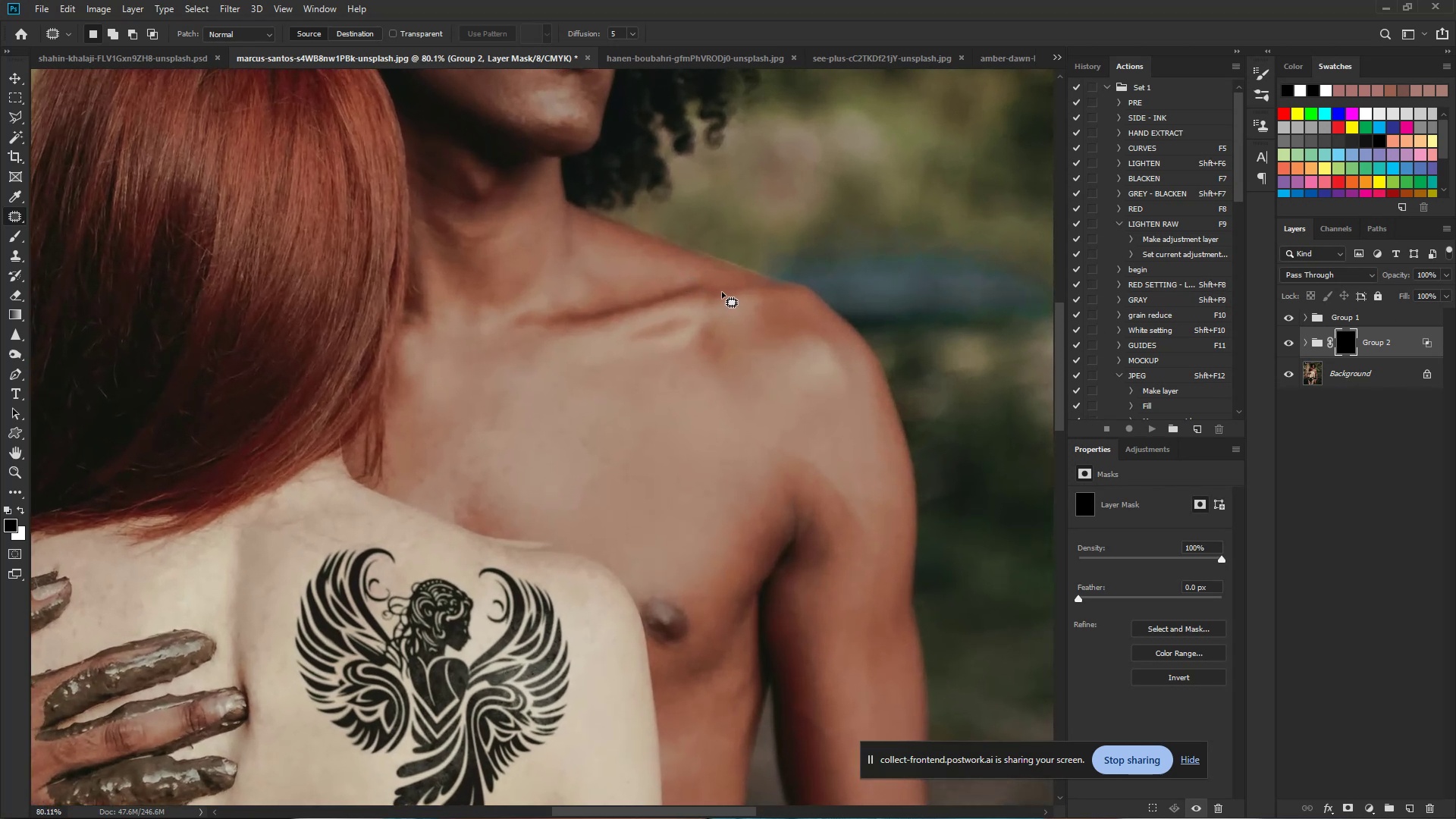 
key(B)
 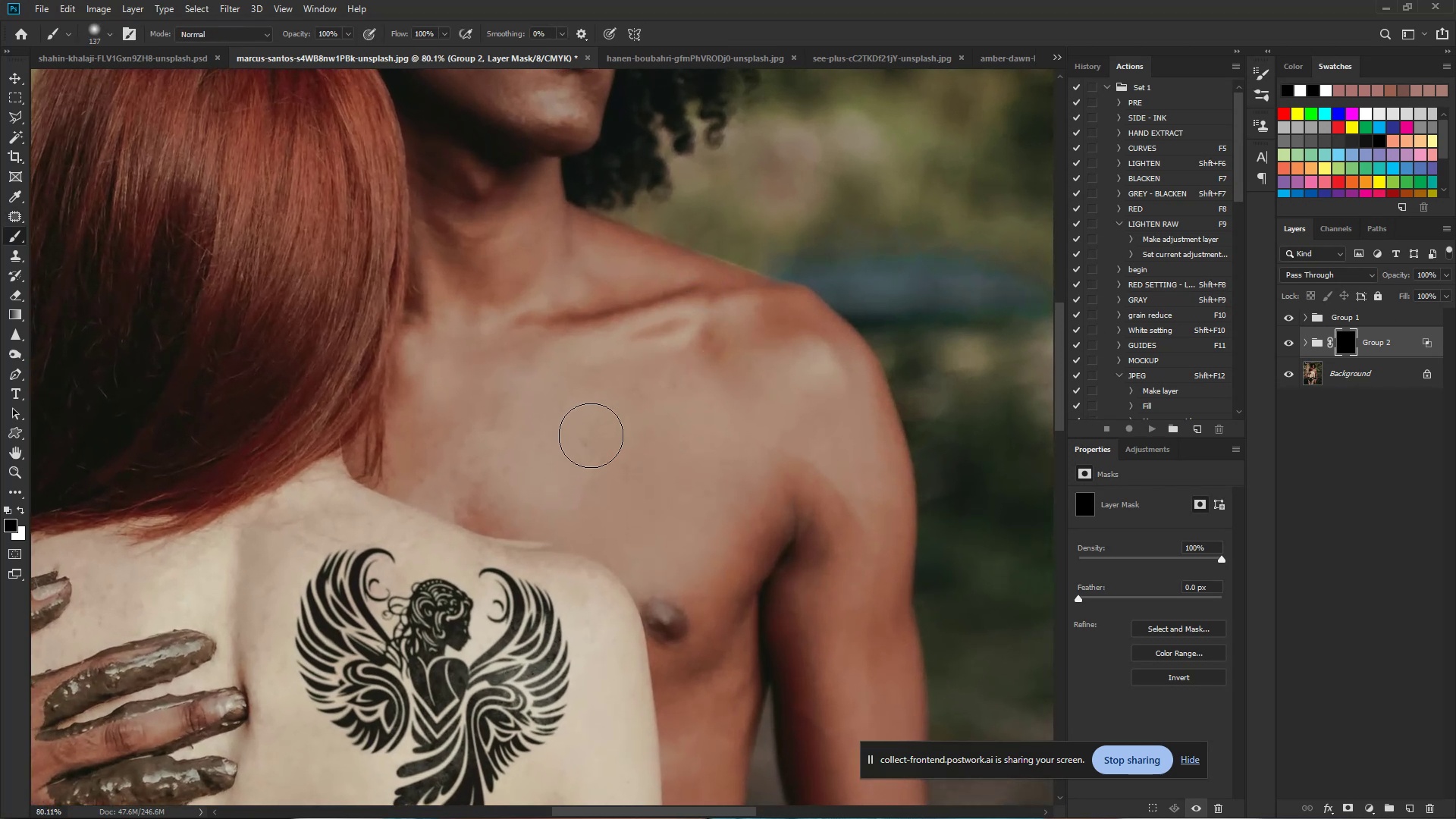 
key(Space)
 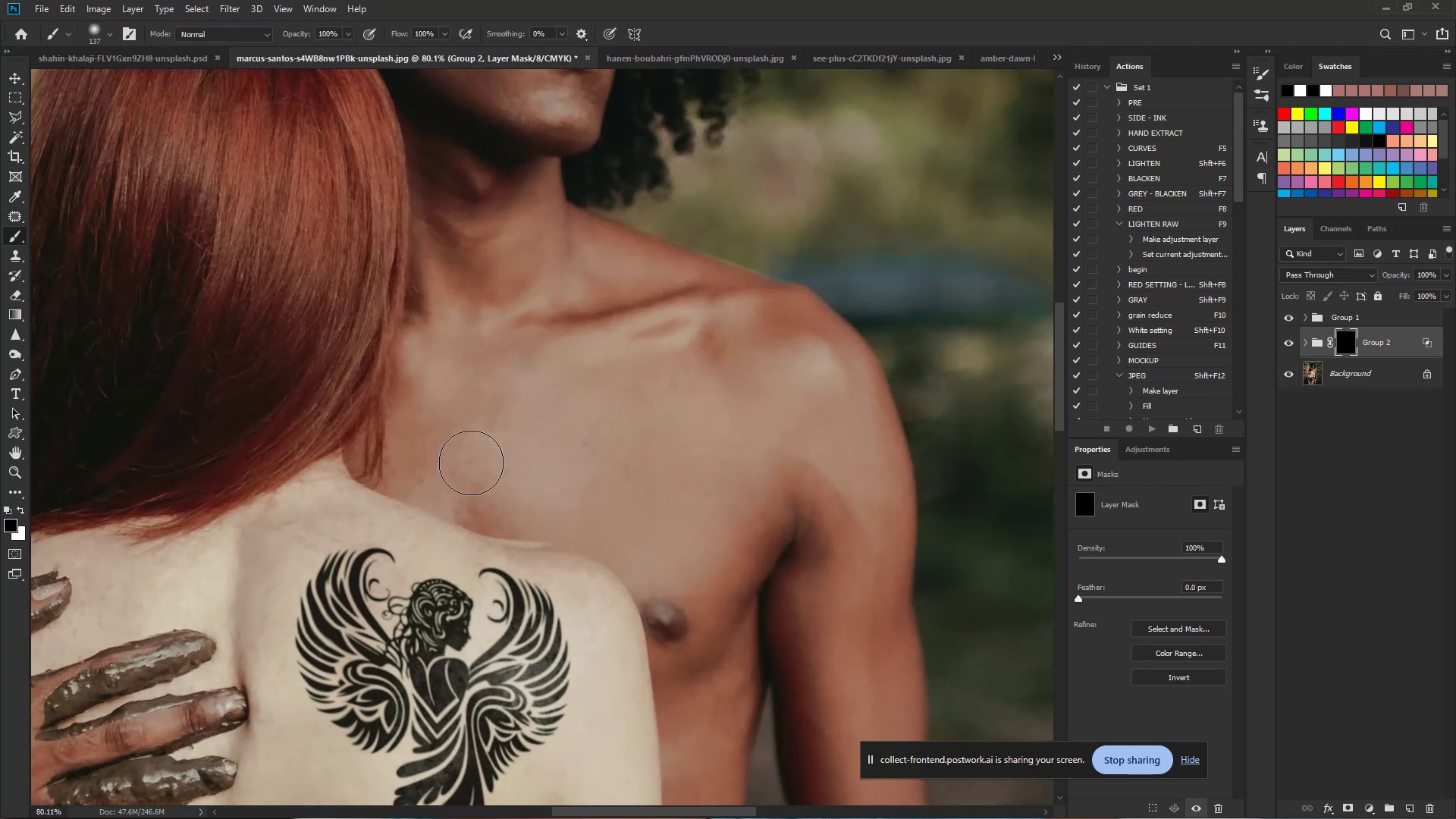 
left_click_drag(start_coordinate=[471, 463], to_coordinate=[485, 481])
 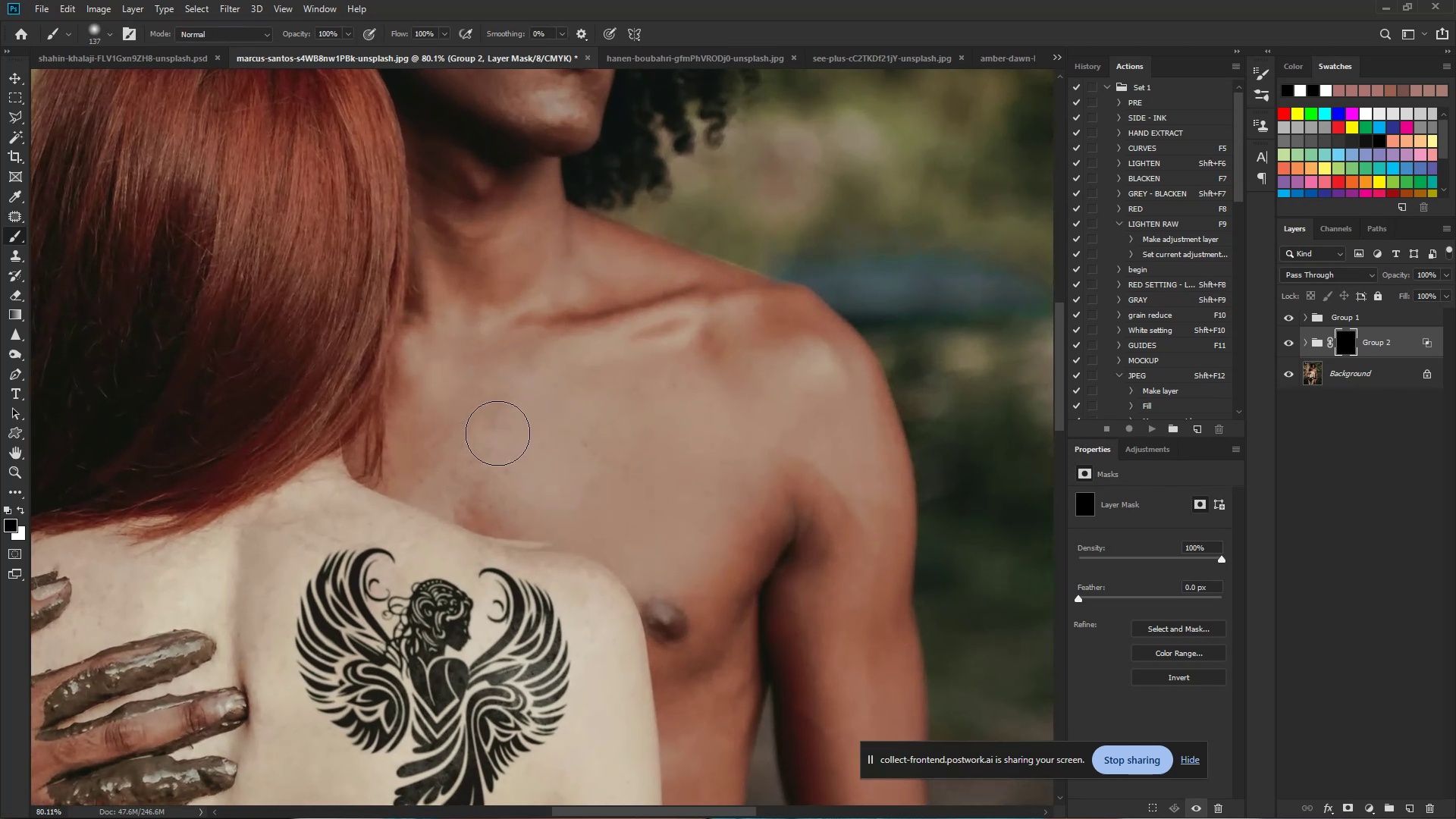 
key(X)
 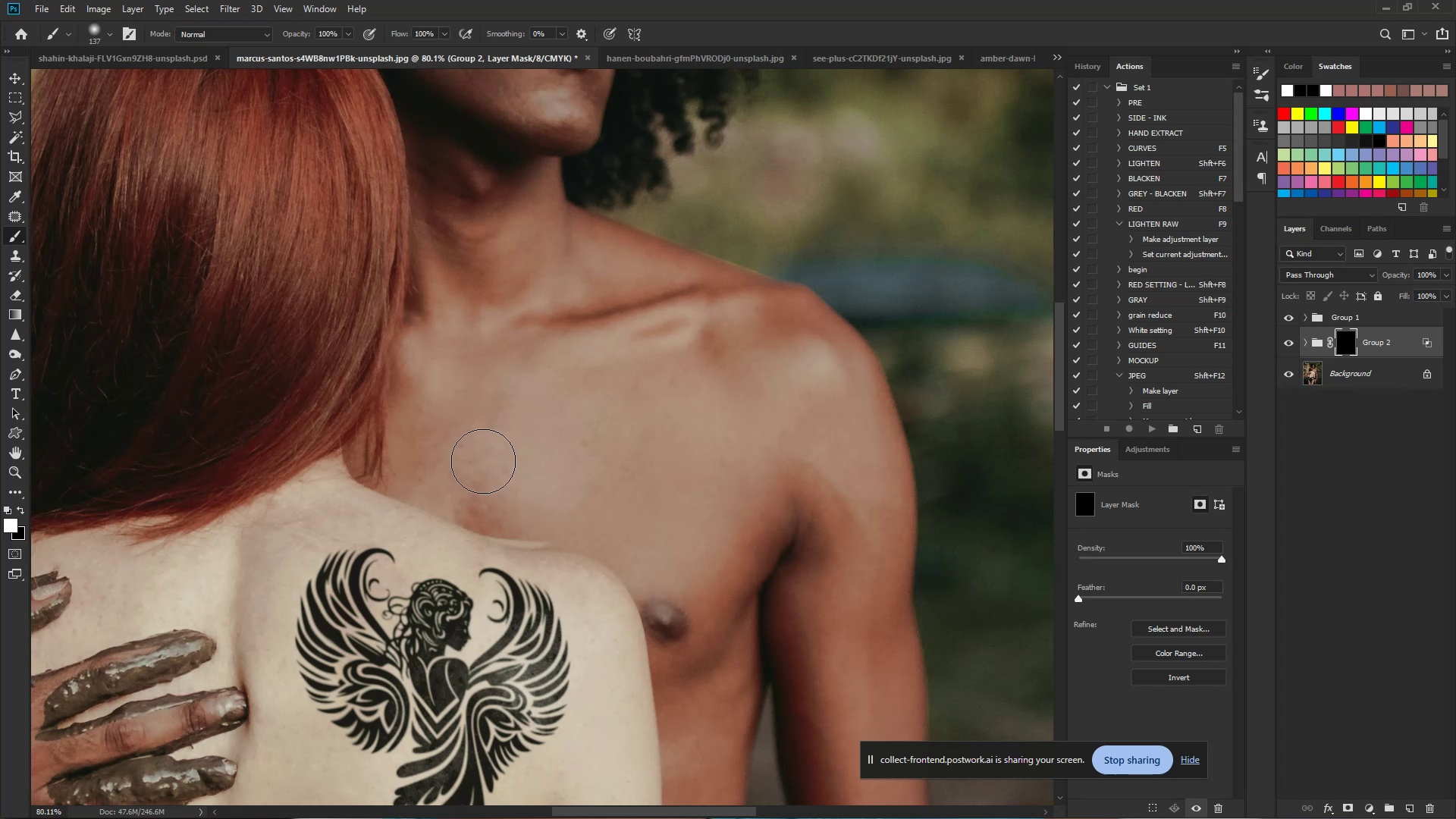 
left_click_drag(start_coordinate=[463, 448], to_coordinate=[482, 488])
 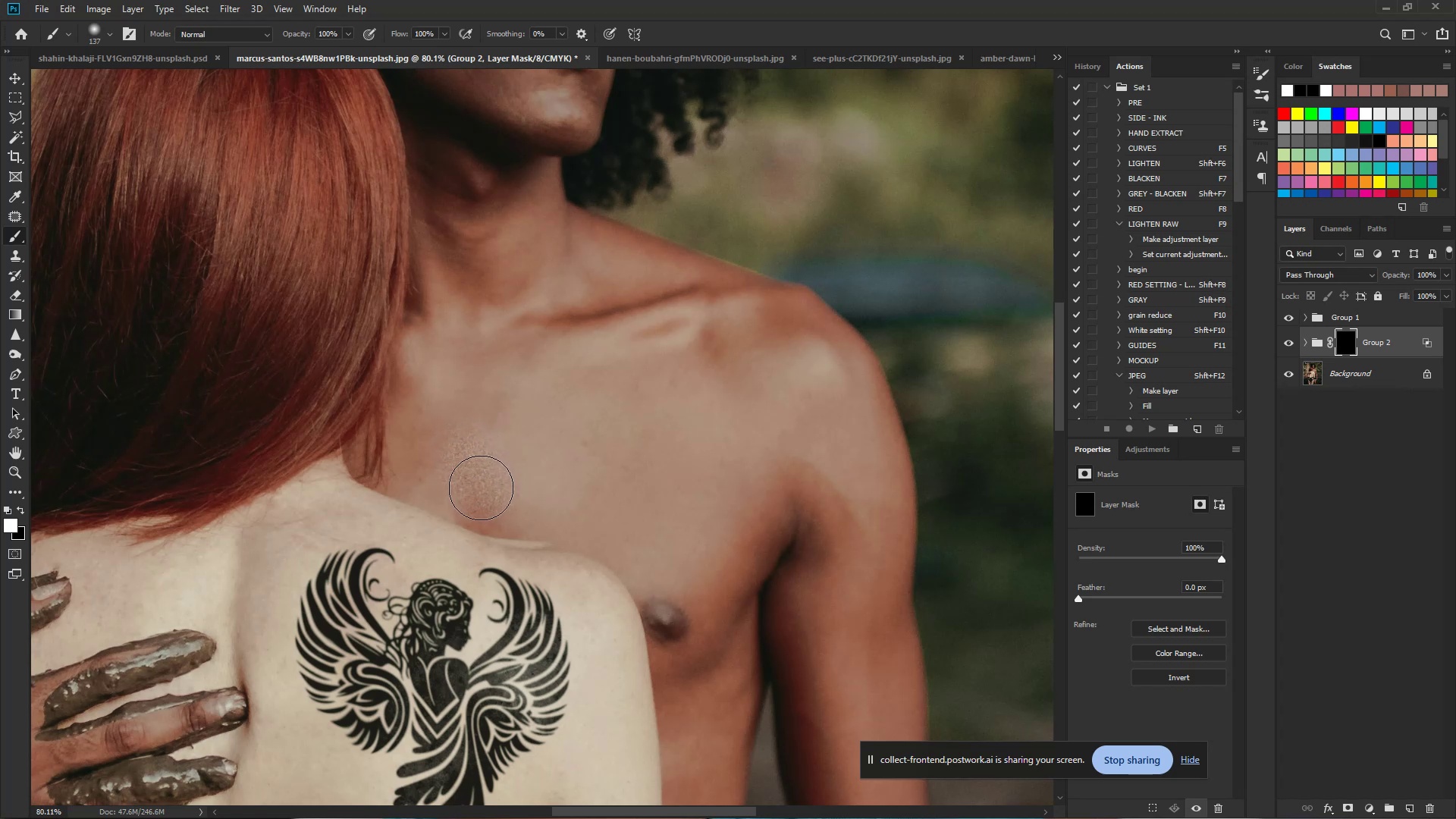 
left_click_drag(start_coordinate=[483, 491], to_coordinate=[667, 396])
 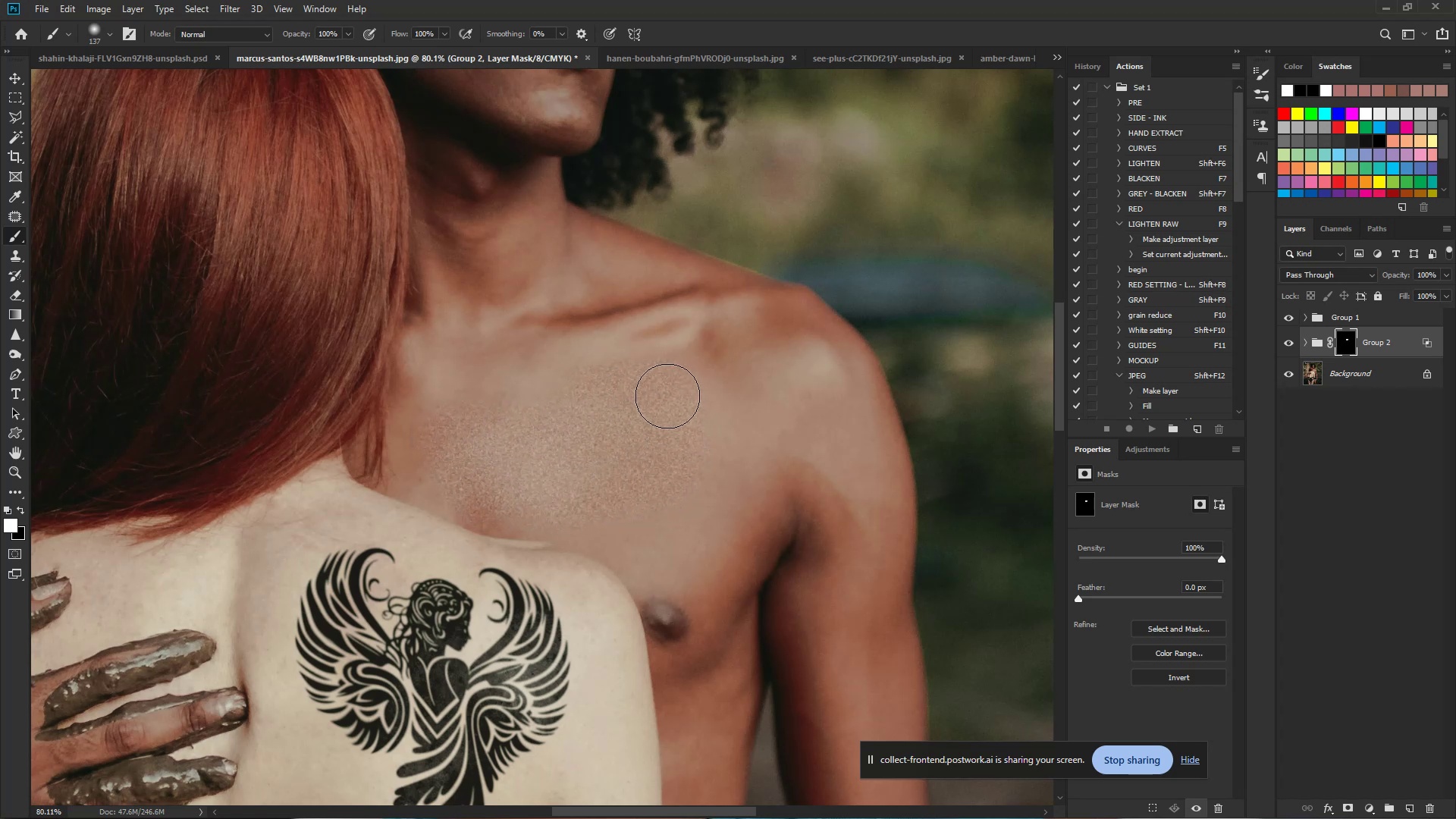 
hold_key(key=Space, duration=1.05)
 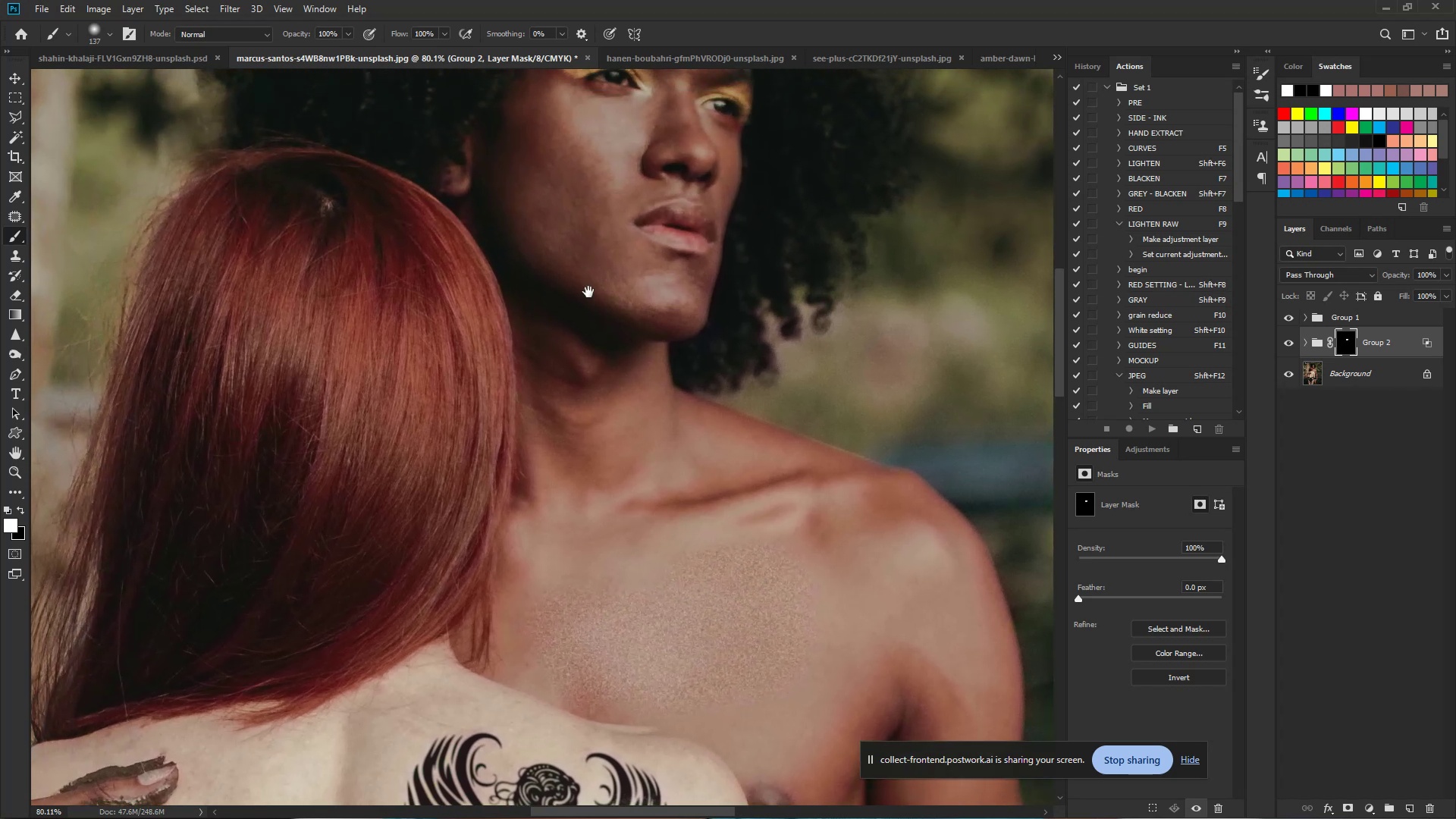 
left_click_drag(start_coordinate=[649, 389], to_coordinate=[756, 570])
 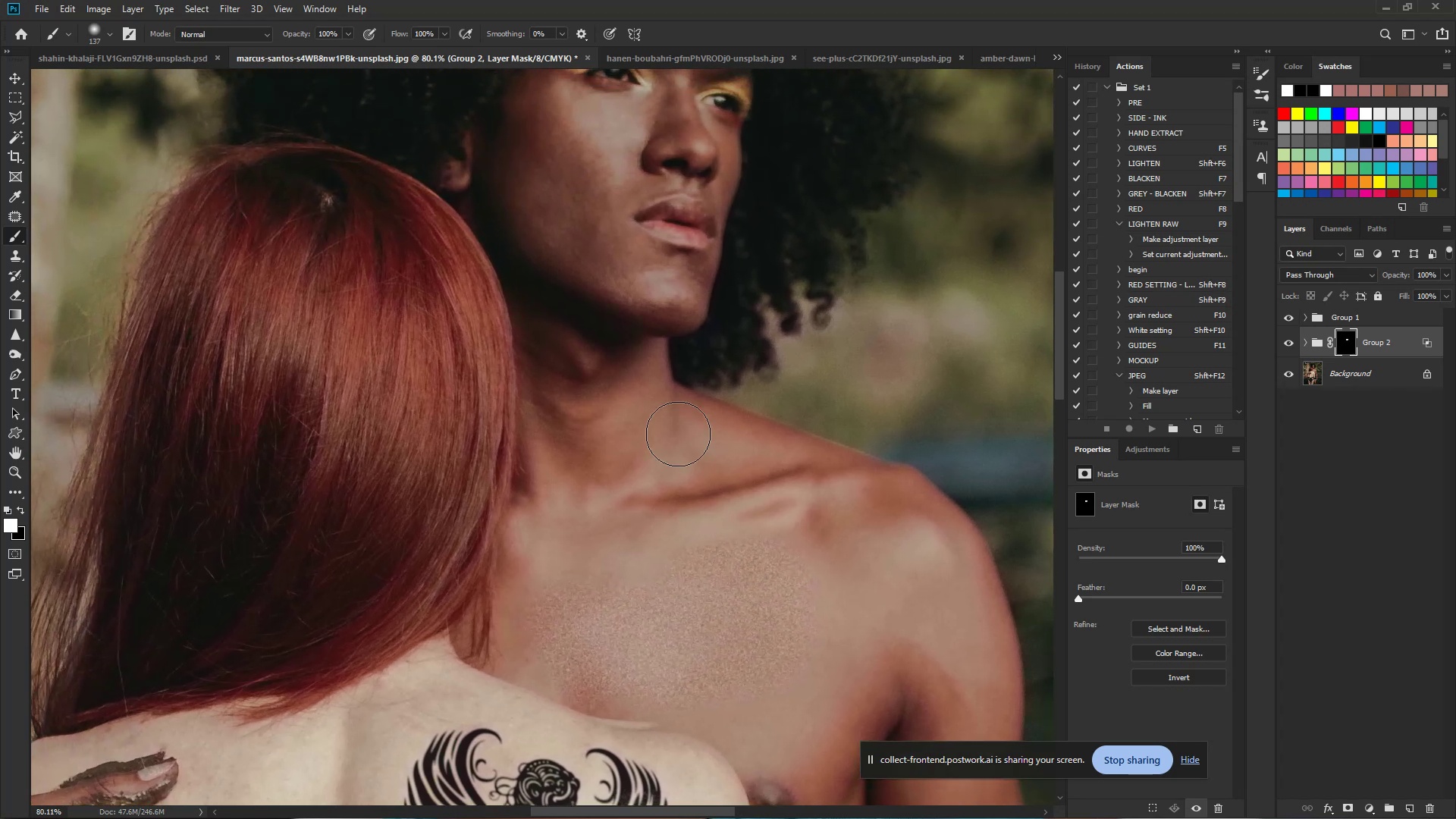 
hold_key(key=Space, duration=0.66)
 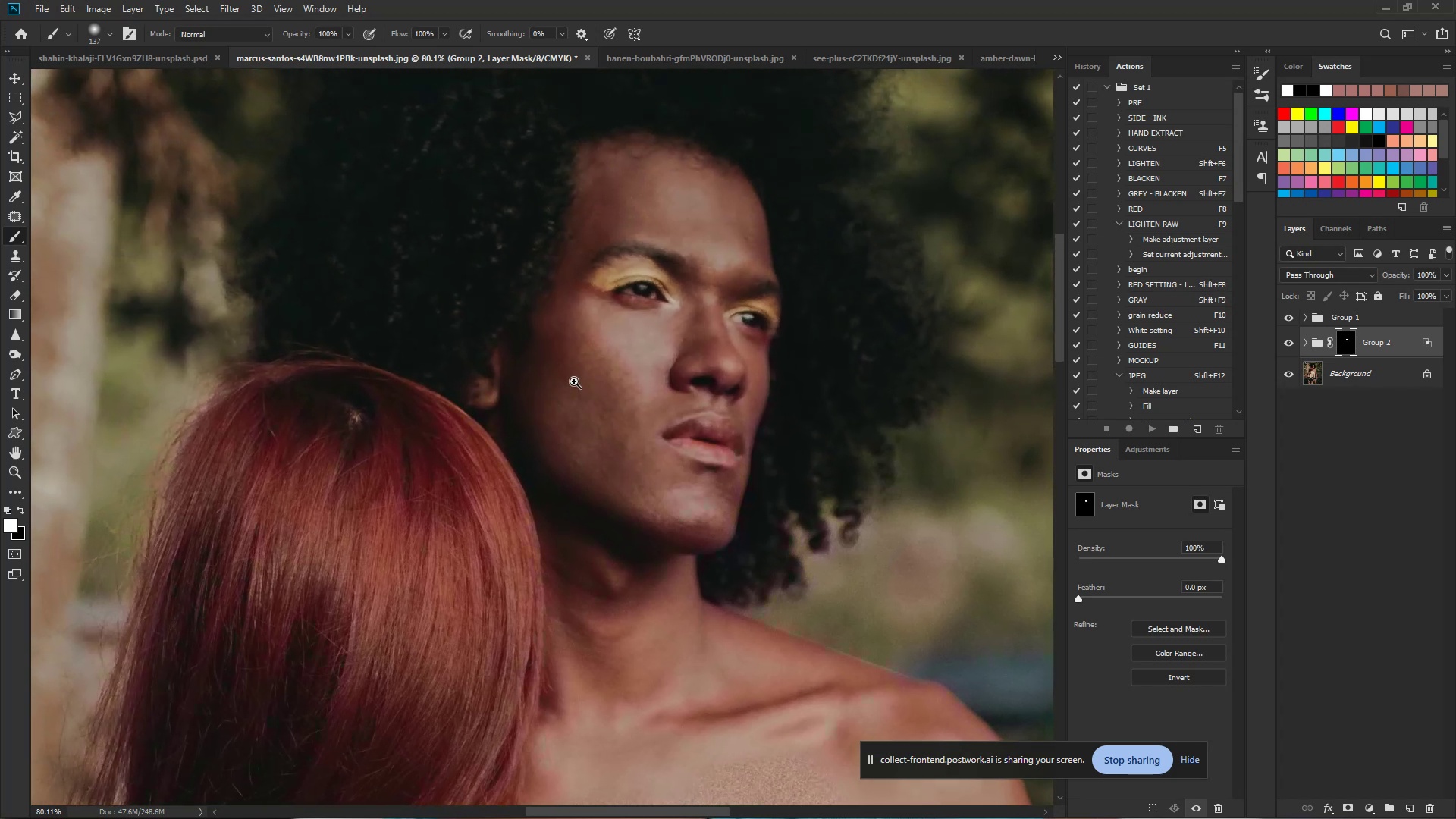 
left_click_drag(start_coordinate=[586, 258], to_coordinate=[614, 475])
 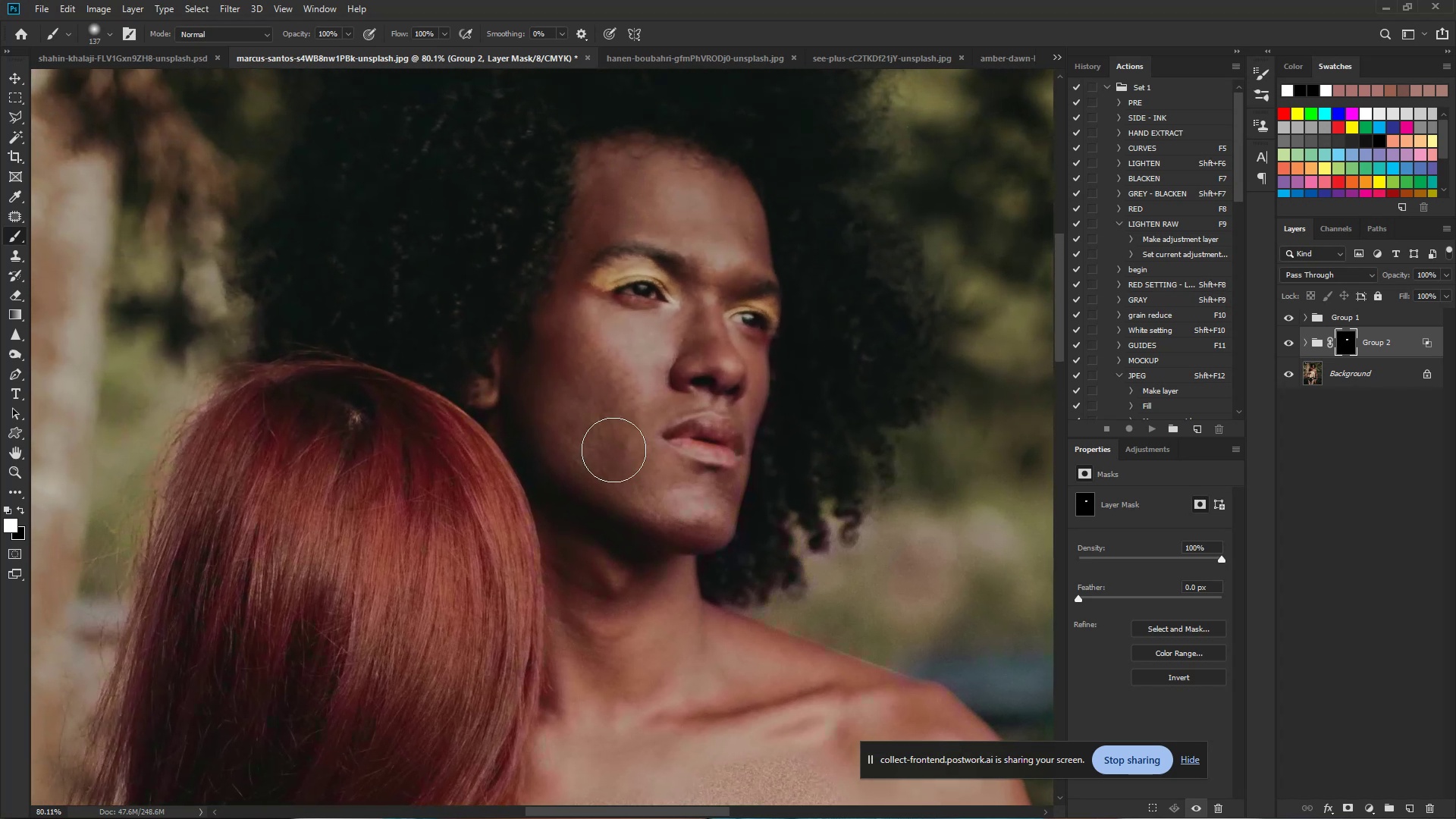 
hold_key(key=ControlLeft, duration=0.66)
 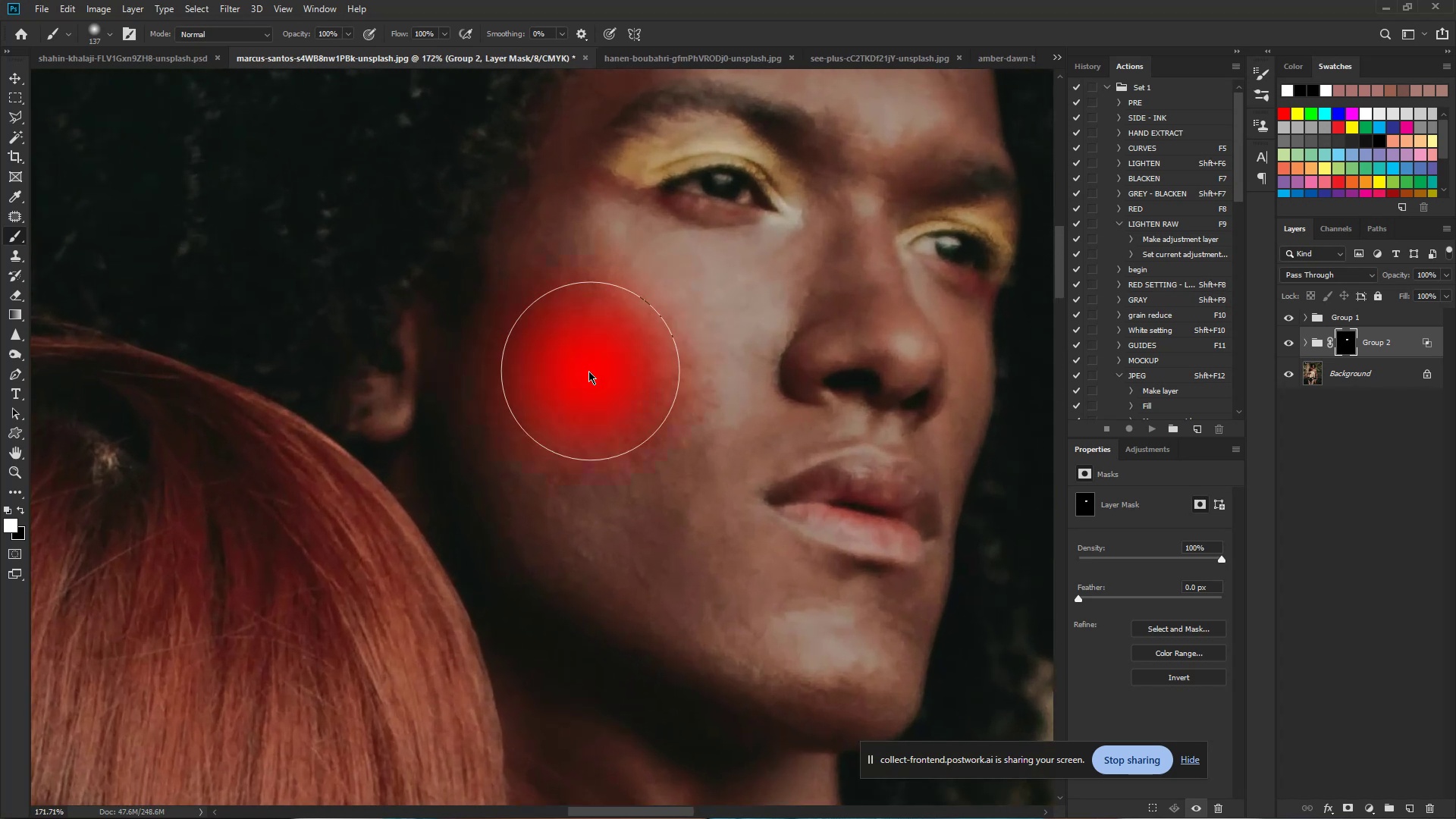 
hold_key(key=Space, duration=0.49)
 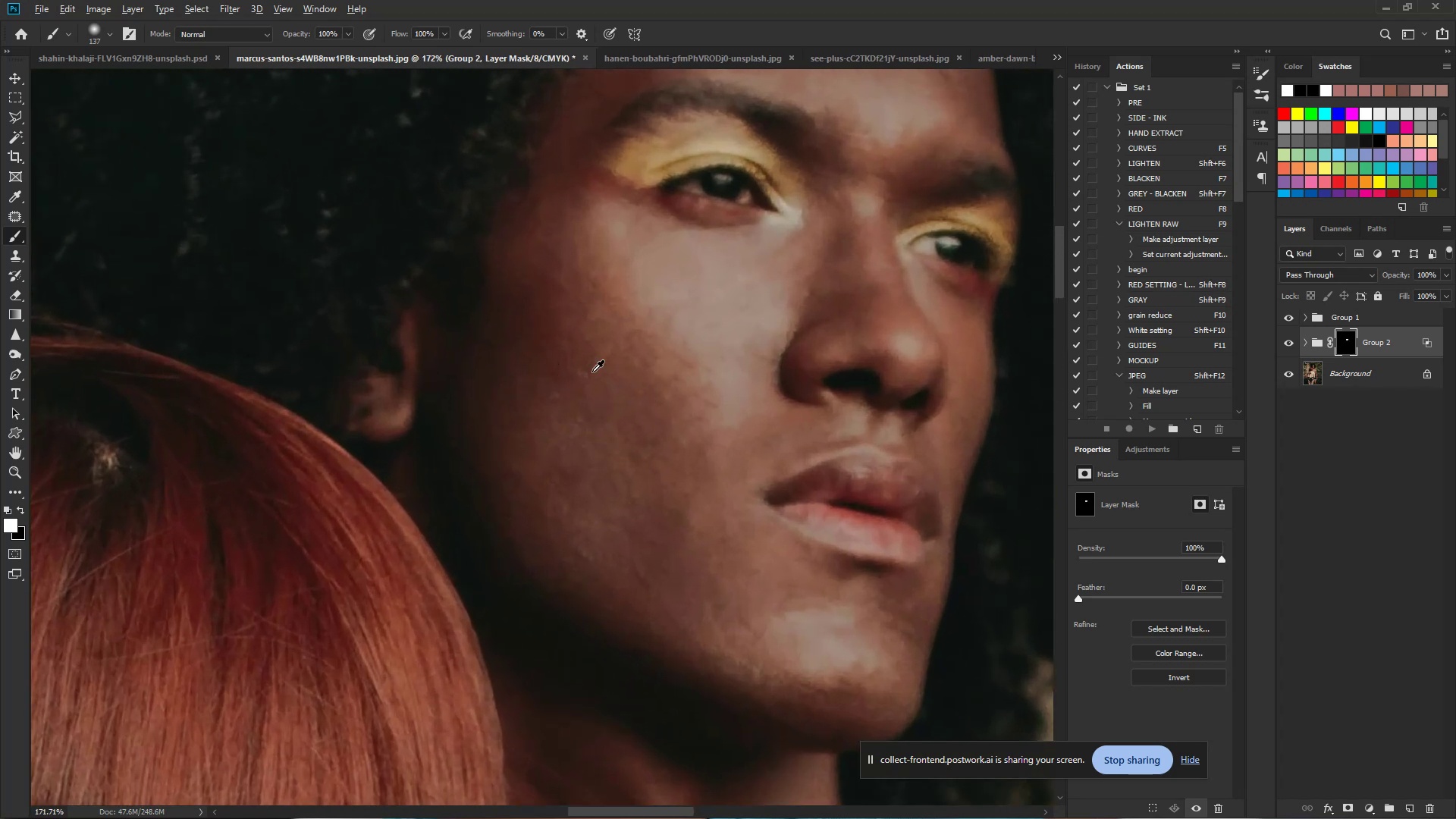 
left_click_drag(start_coordinate=[573, 381], to_coordinate=[625, 391])
 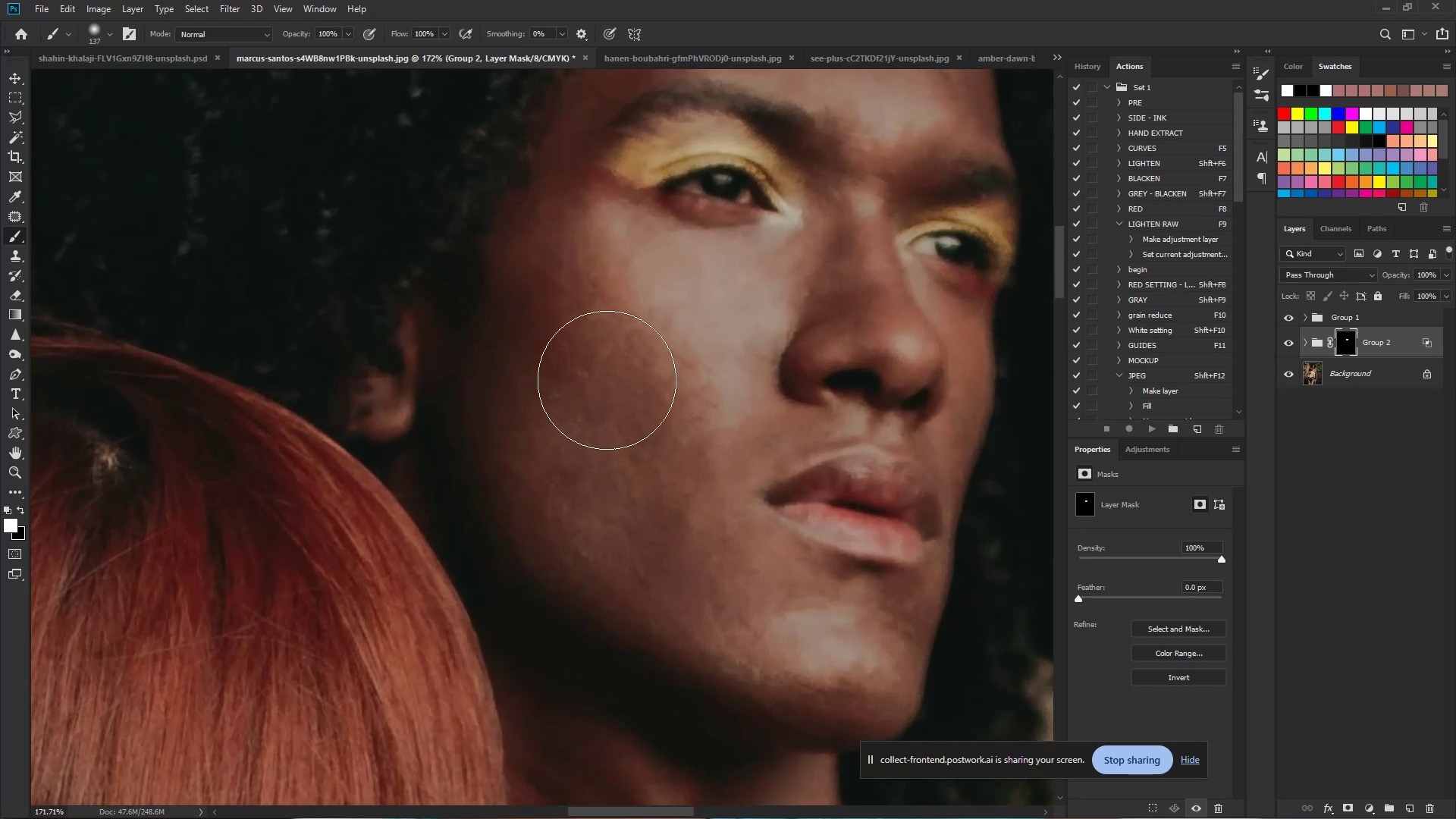 
hold_key(key=AltLeft, duration=0.73)
 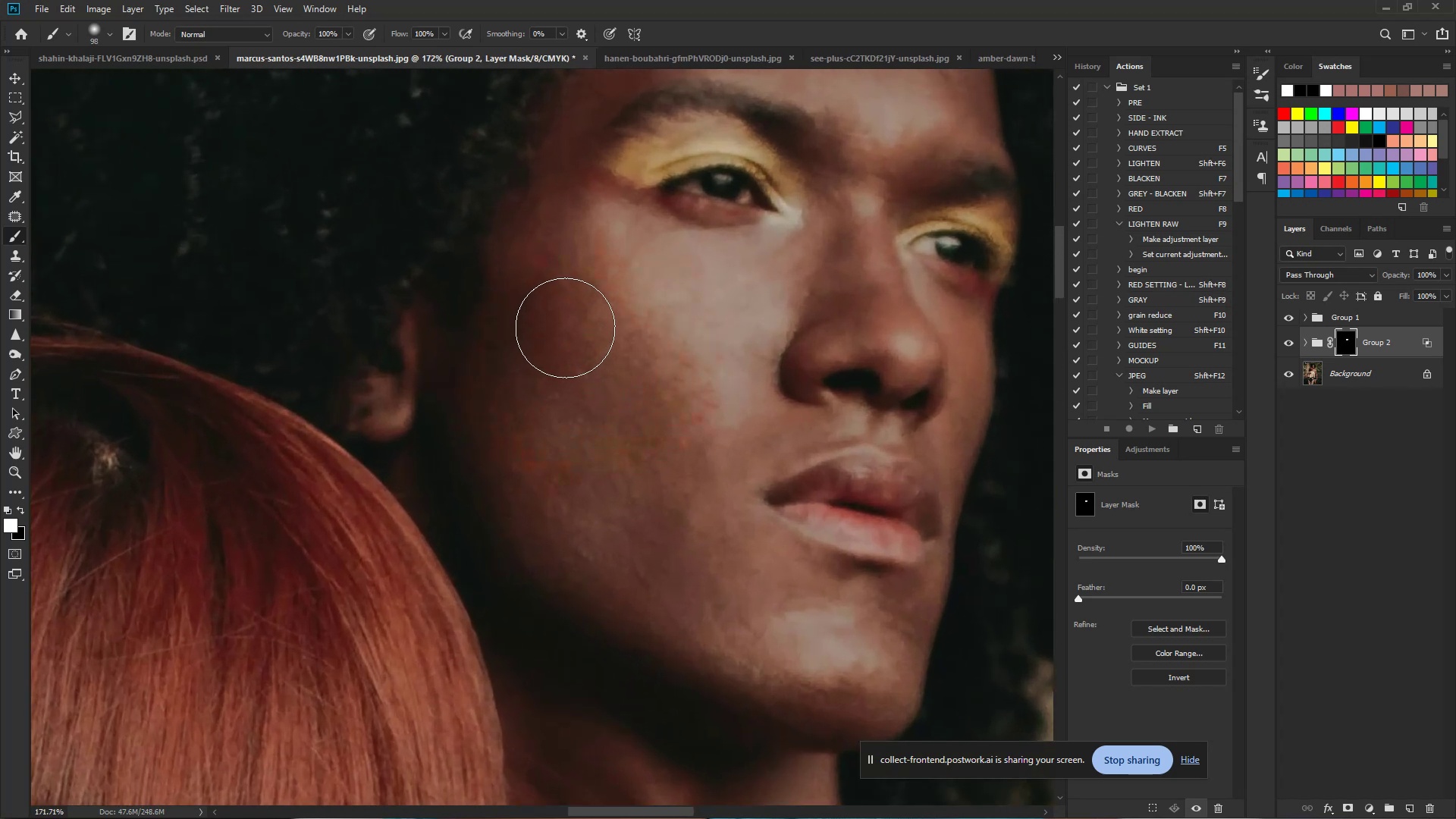 
left_click_drag(start_coordinate=[572, 324], to_coordinate=[529, 355])
 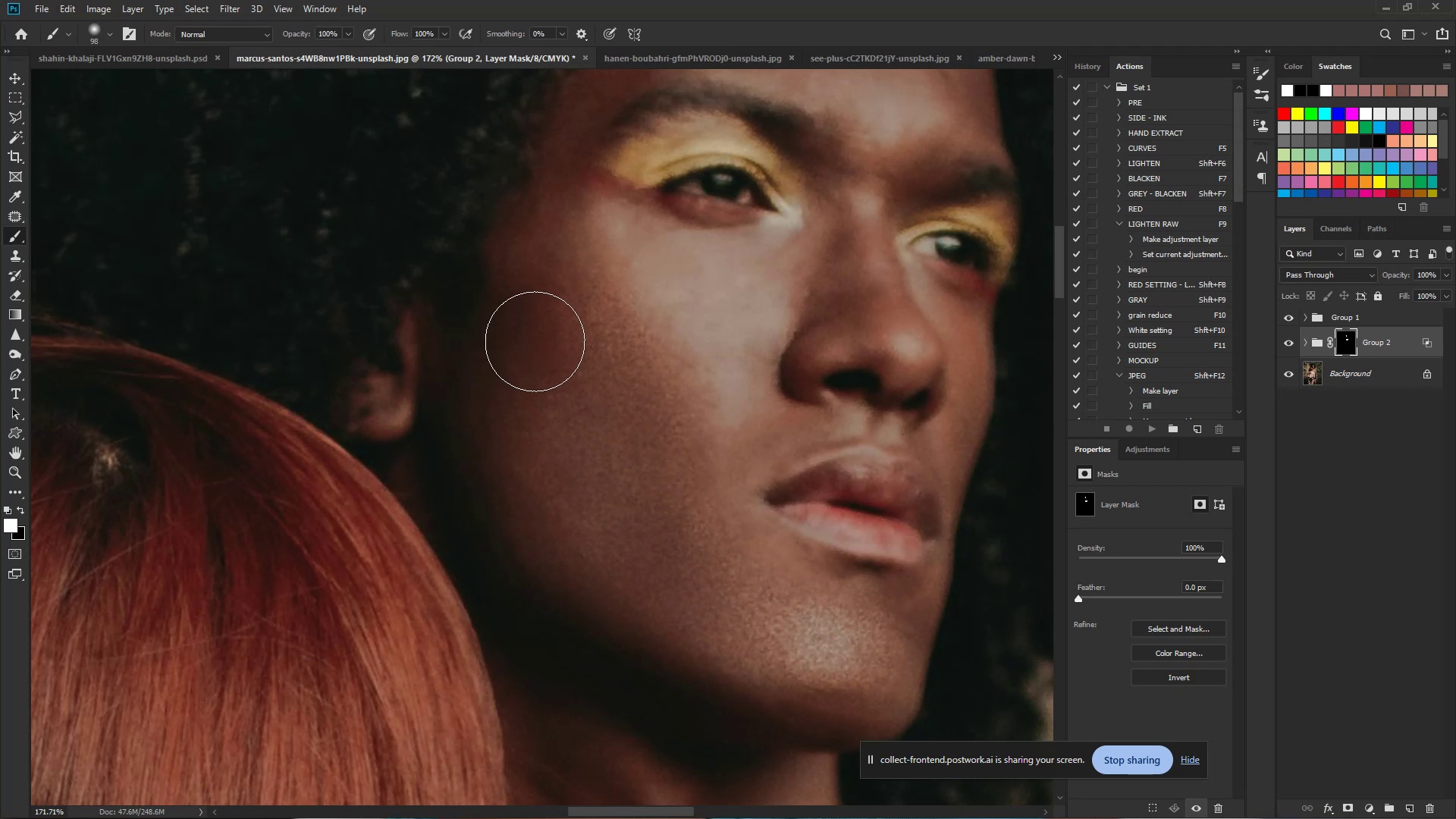 
hold_key(key=Space, duration=0.7)
 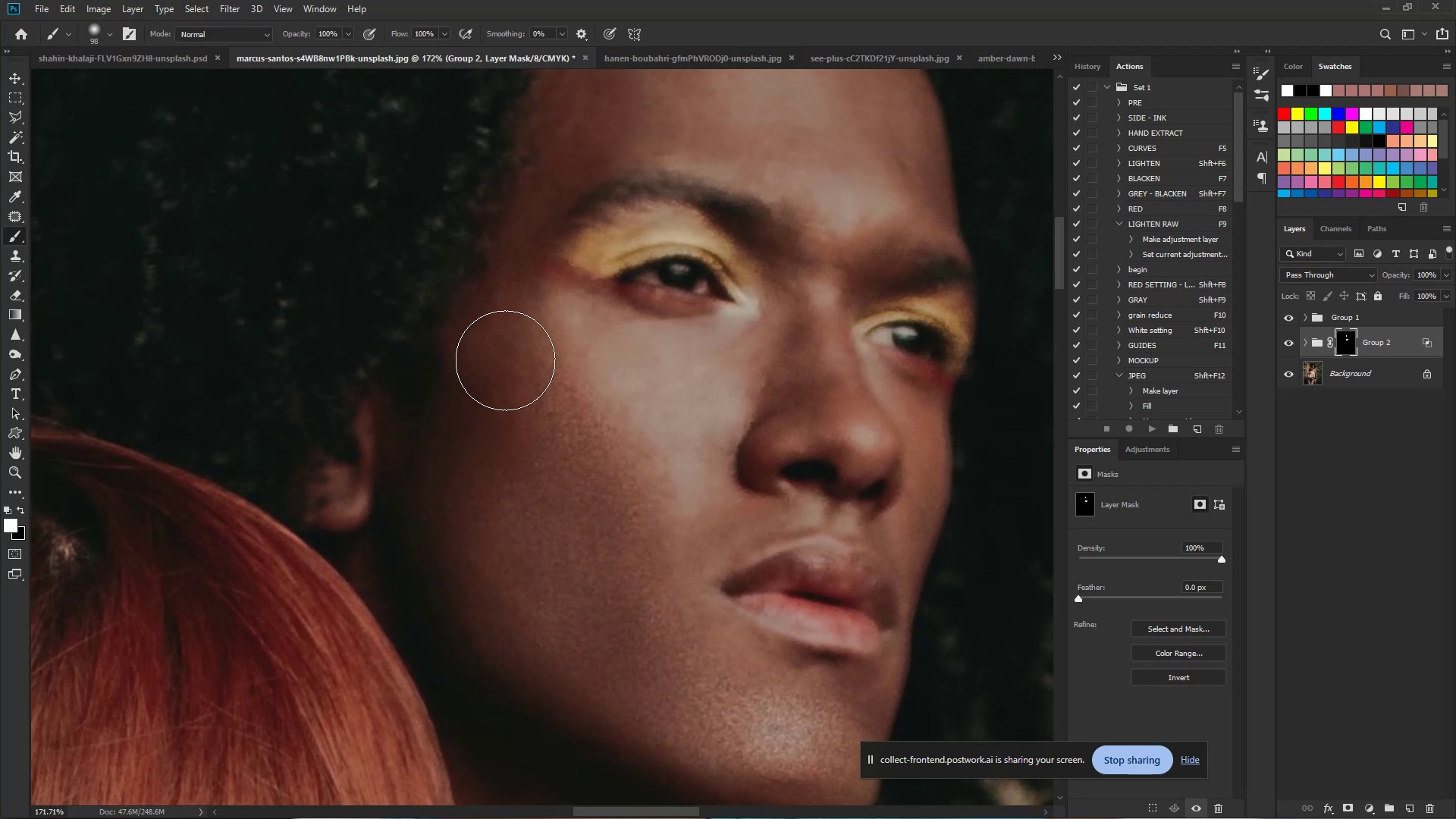 
left_click_drag(start_coordinate=[537, 339], to_coordinate=[494, 429])
 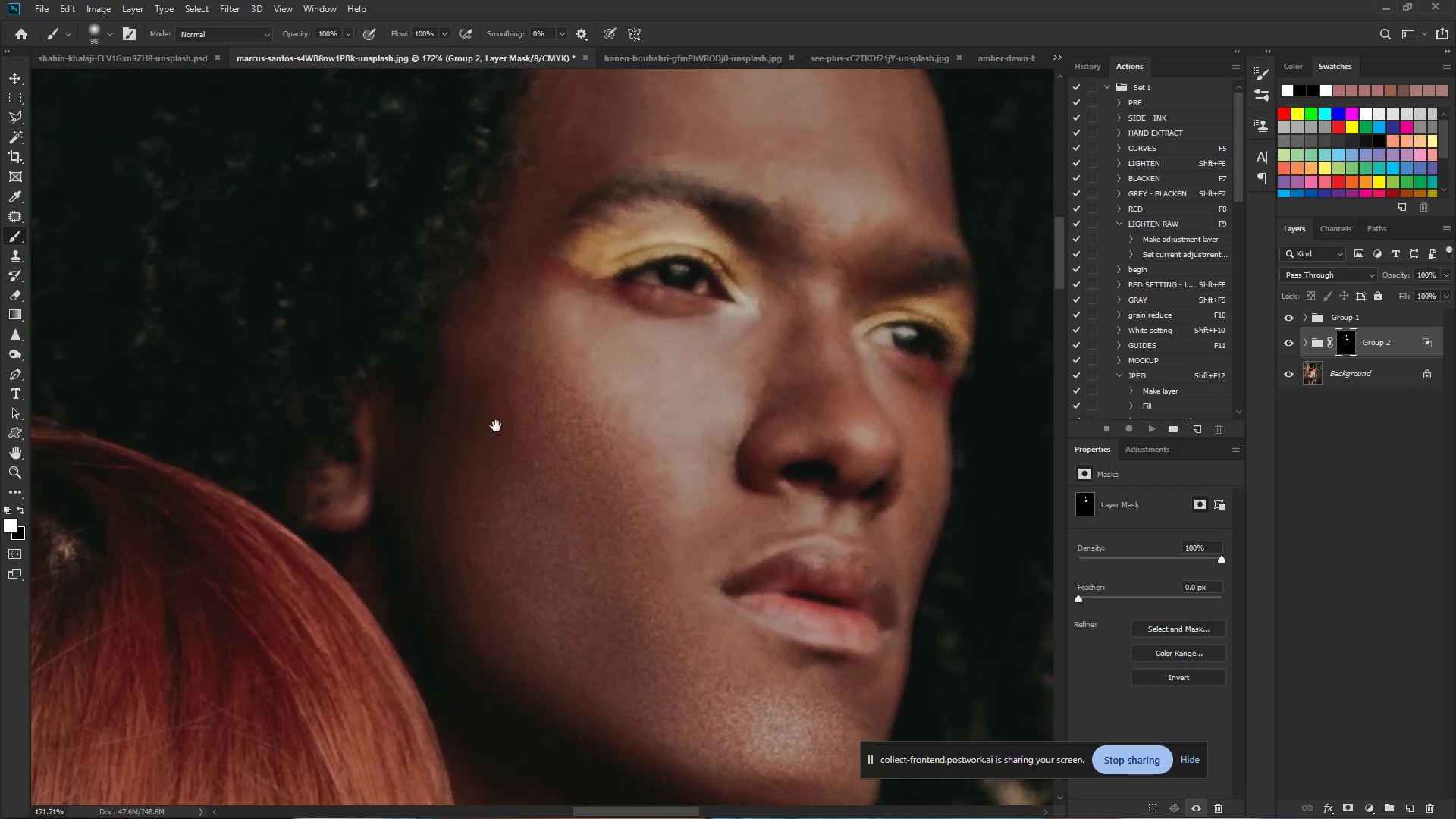 
left_click_drag(start_coordinate=[496, 425], to_coordinate=[604, 585])
 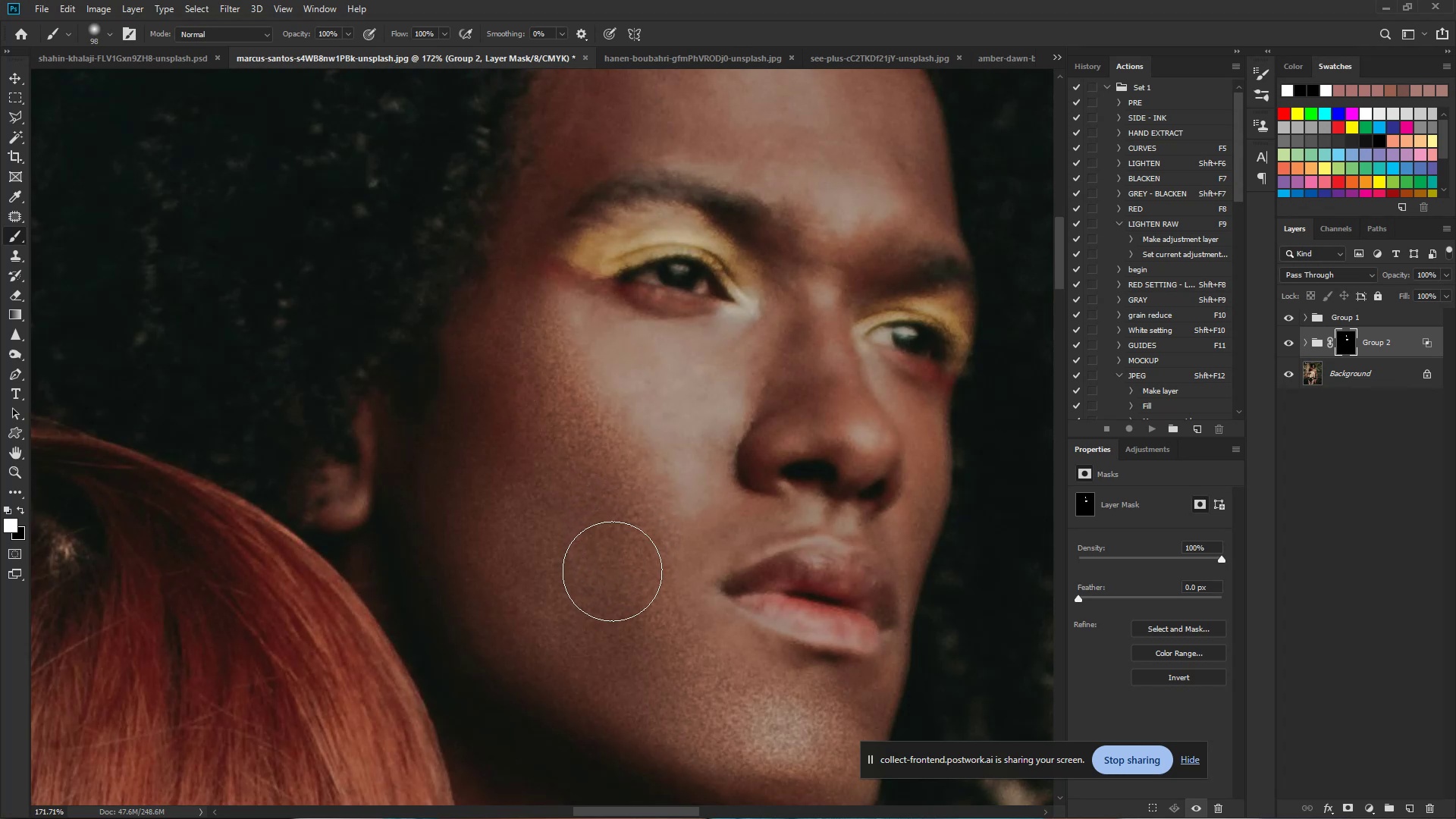 
hold_key(key=Space, duration=0.86)
 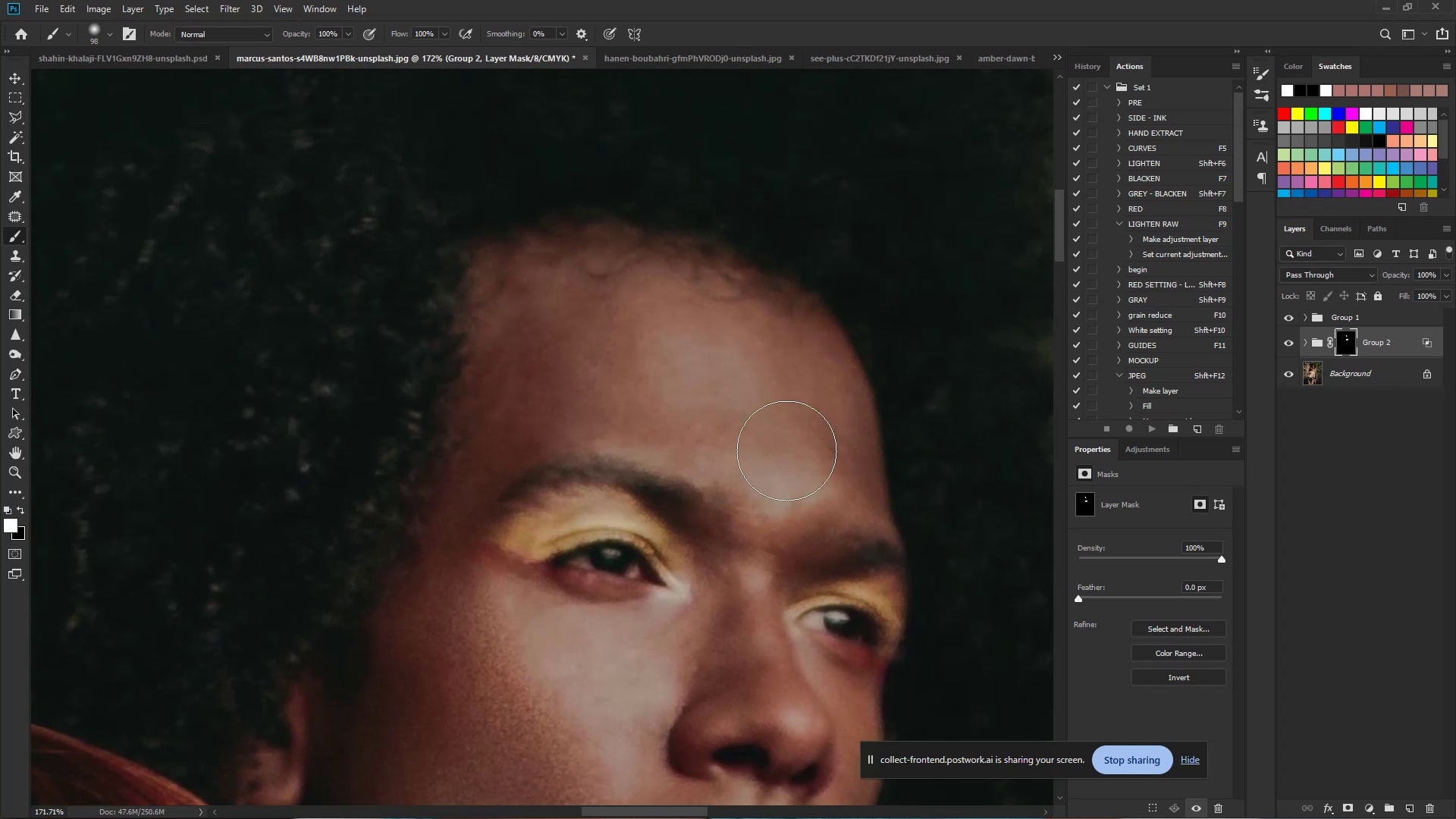 
left_click_drag(start_coordinate=[611, 318], to_coordinate=[543, 602])
 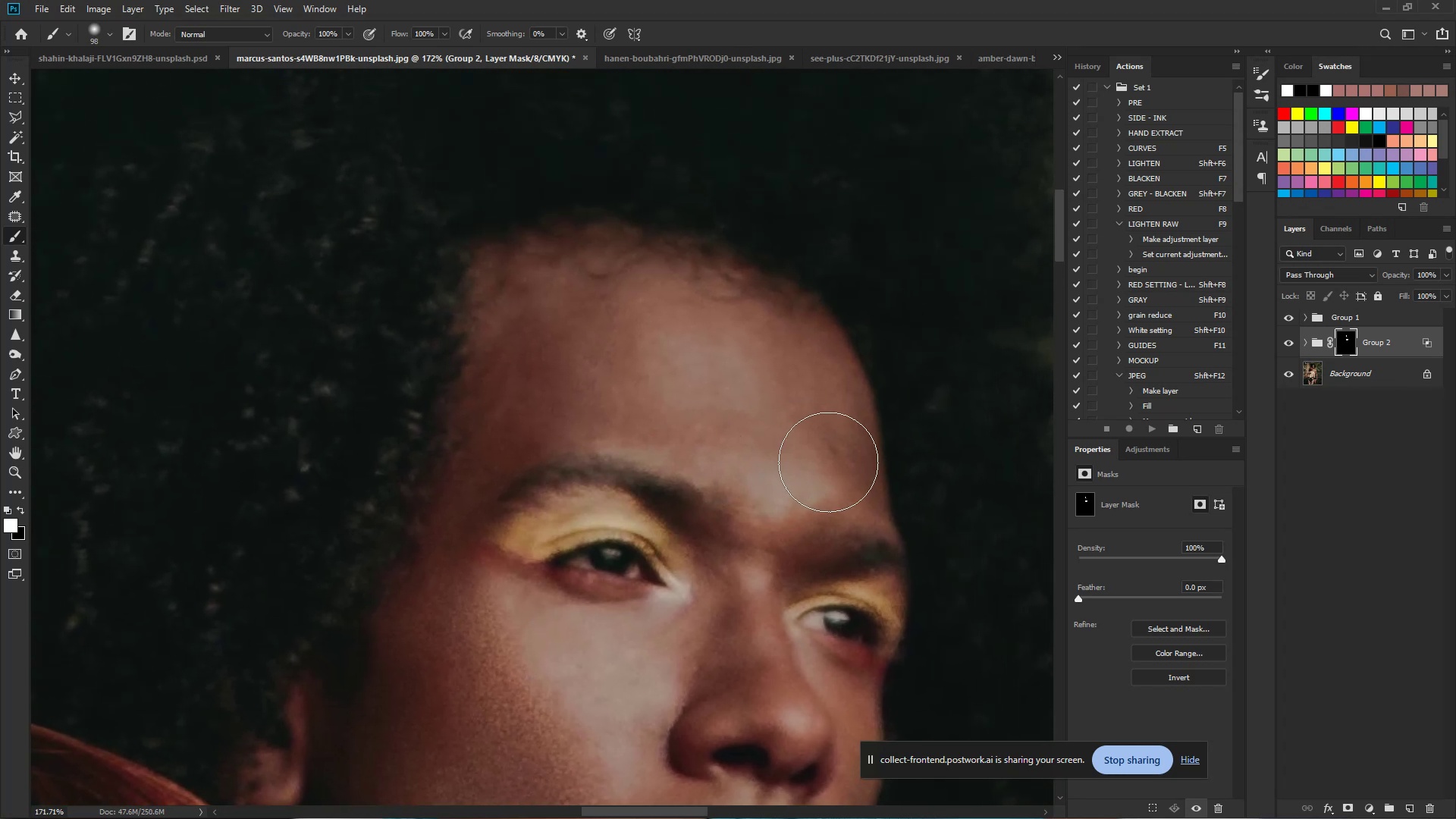 
left_click_drag(start_coordinate=[826, 465], to_coordinate=[454, 628])
 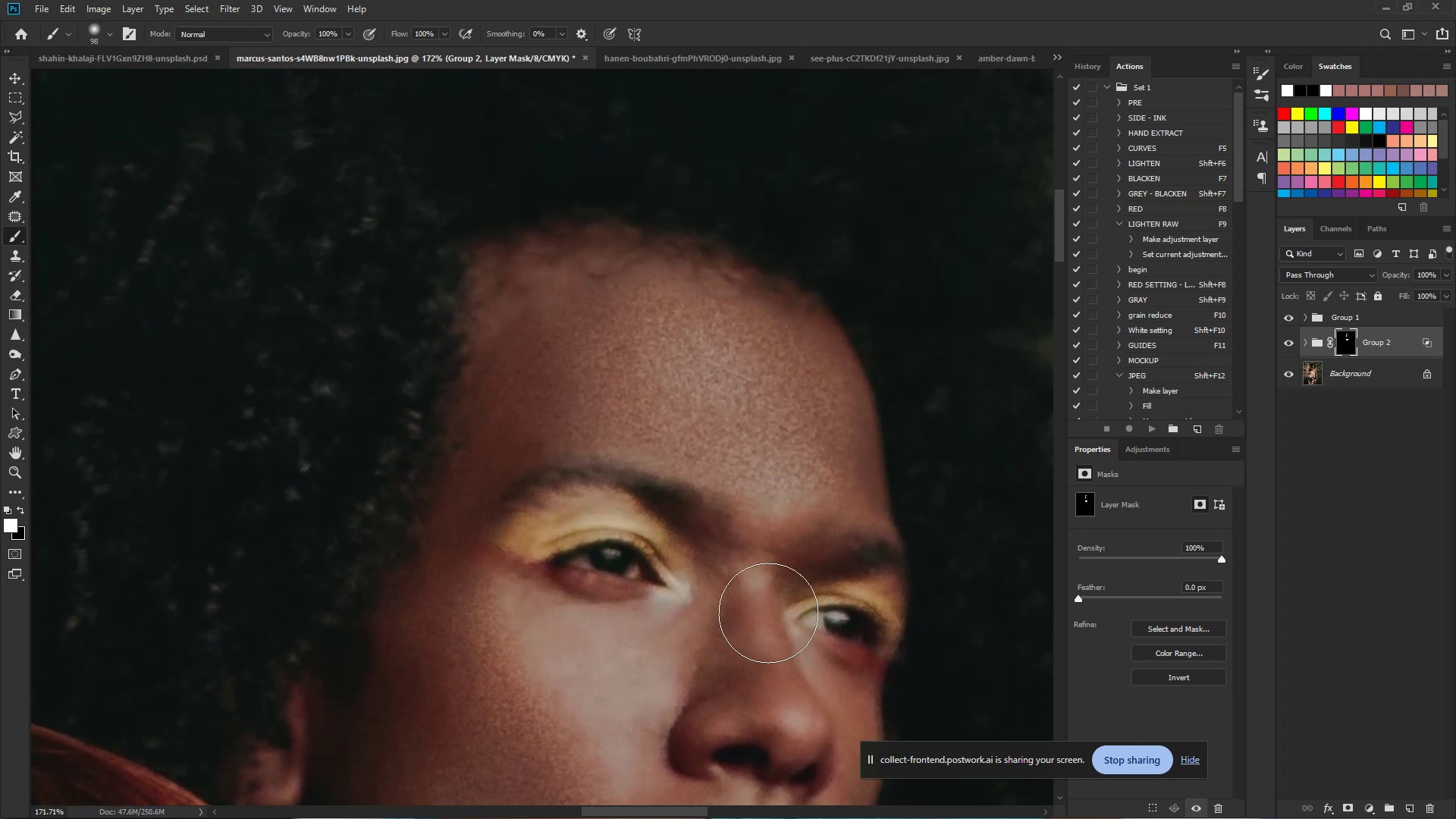 
hold_key(key=ControlLeft, duration=0.46)
 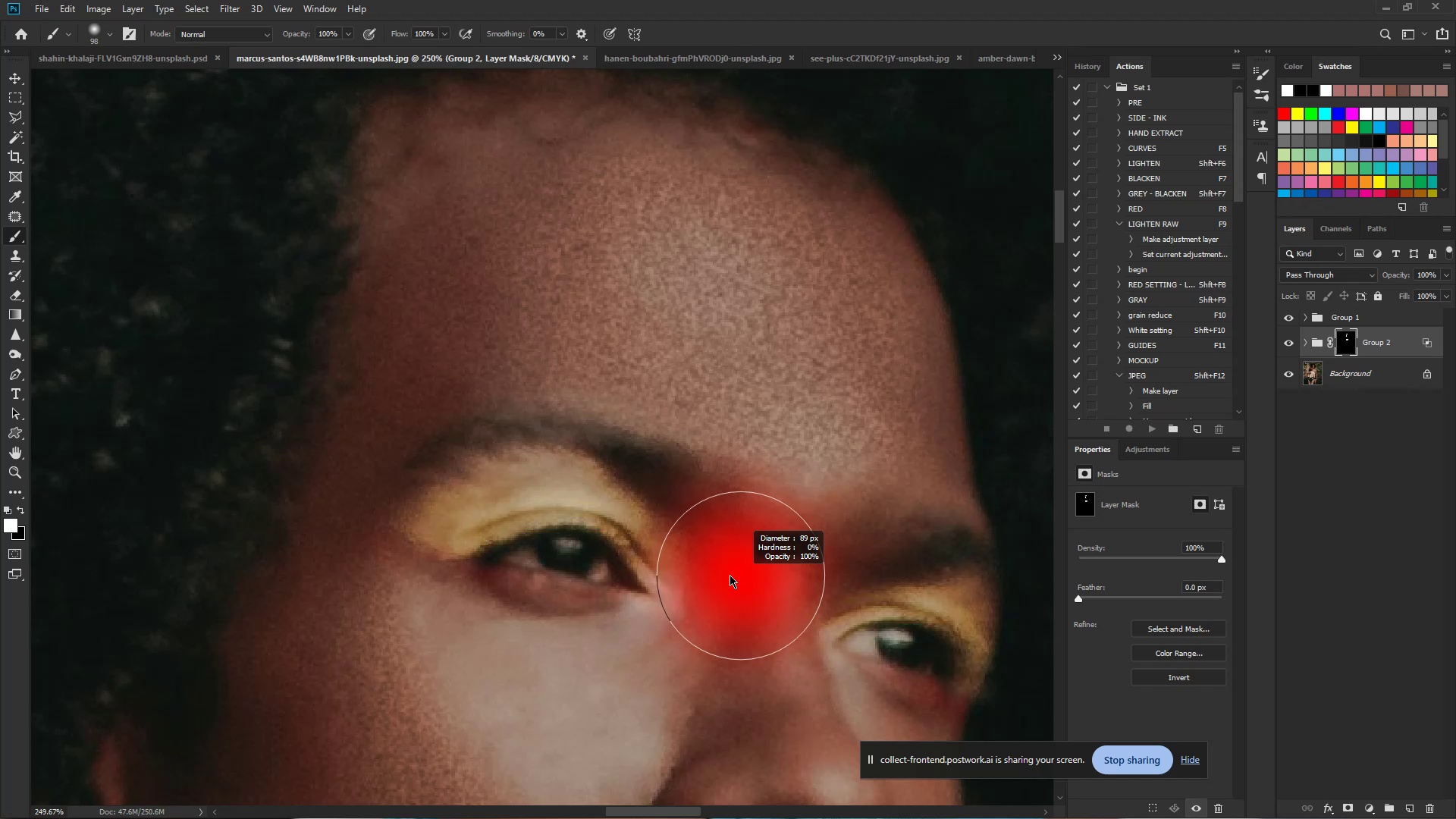 
hold_key(key=Space, duration=0.34)
 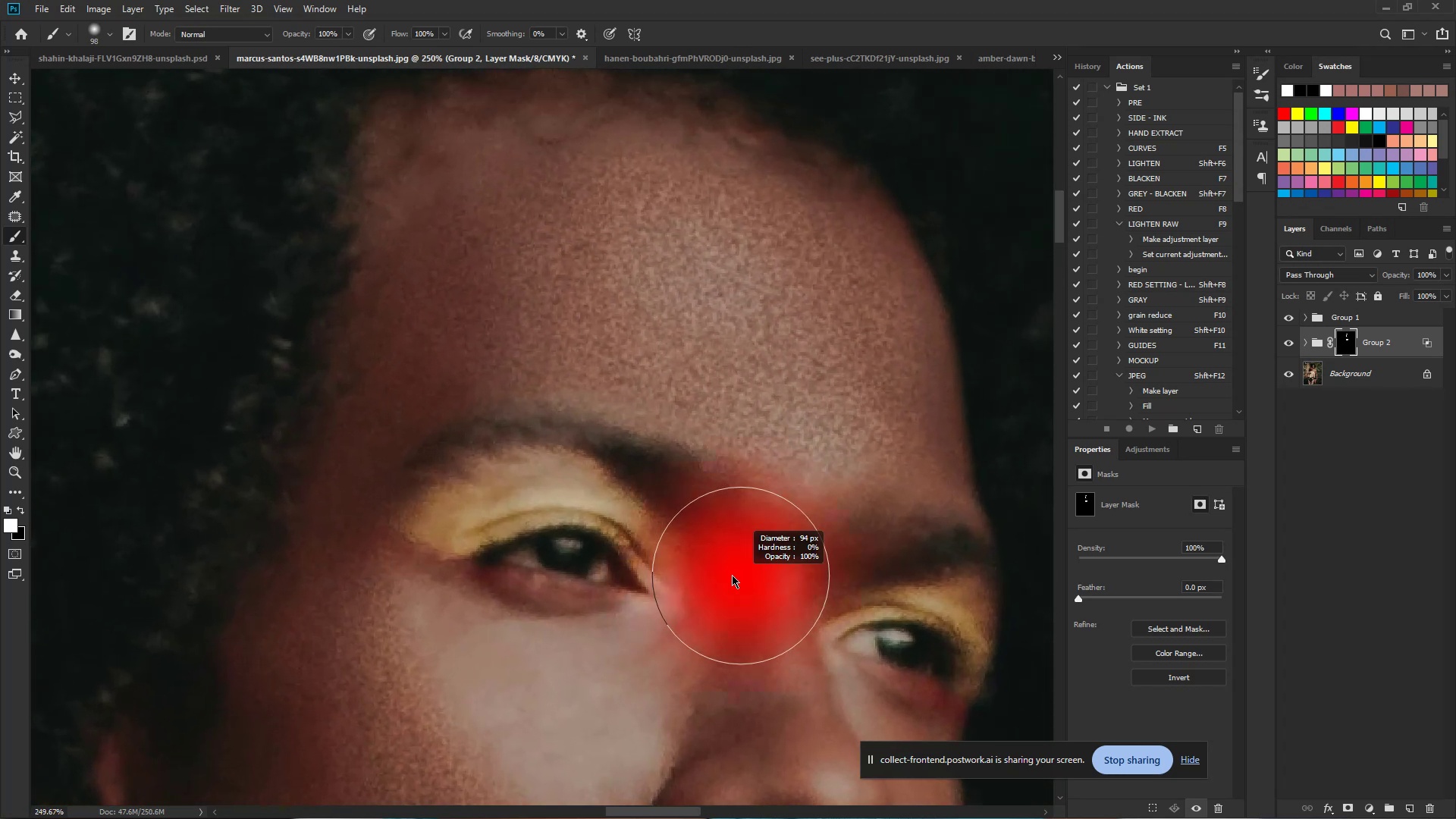 
left_click_drag(start_coordinate=[708, 571], to_coordinate=[739, 577])
 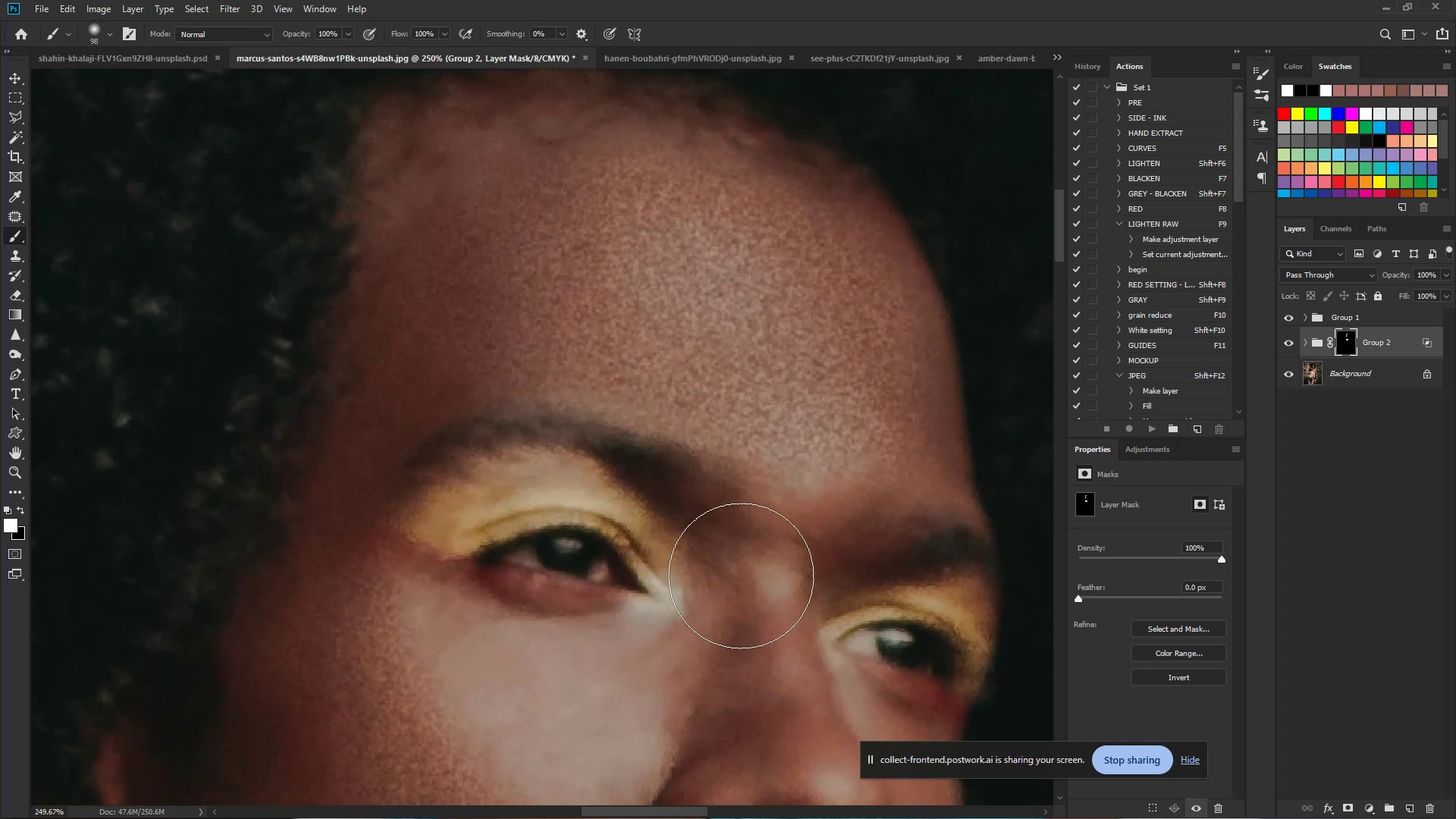 
hold_key(key=AltLeft, duration=0.59)
 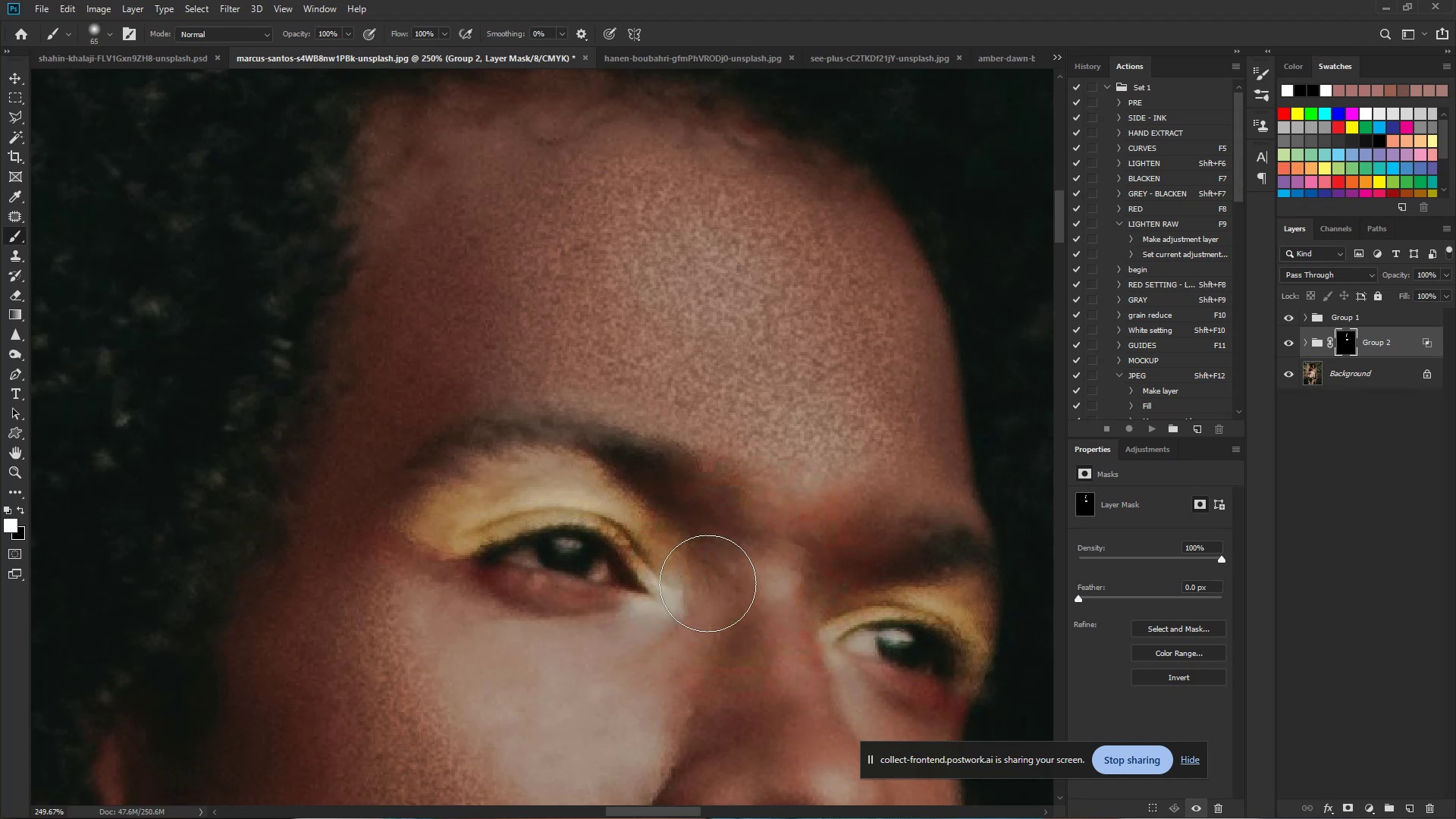 
hold_key(key=Space, duration=0.59)
 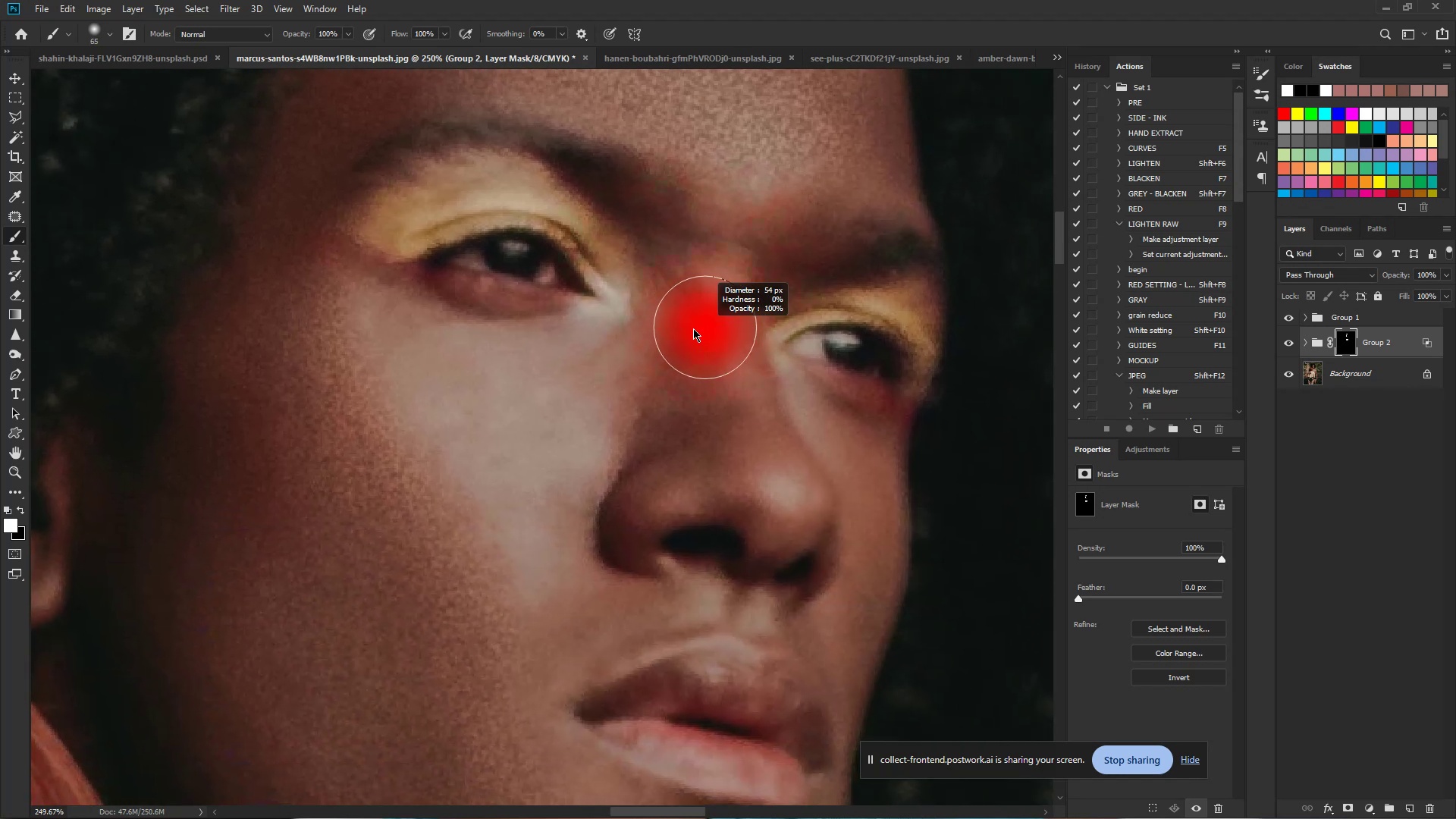 
left_click_drag(start_coordinate=[718, 599], to_coordinate=[666, 306])
 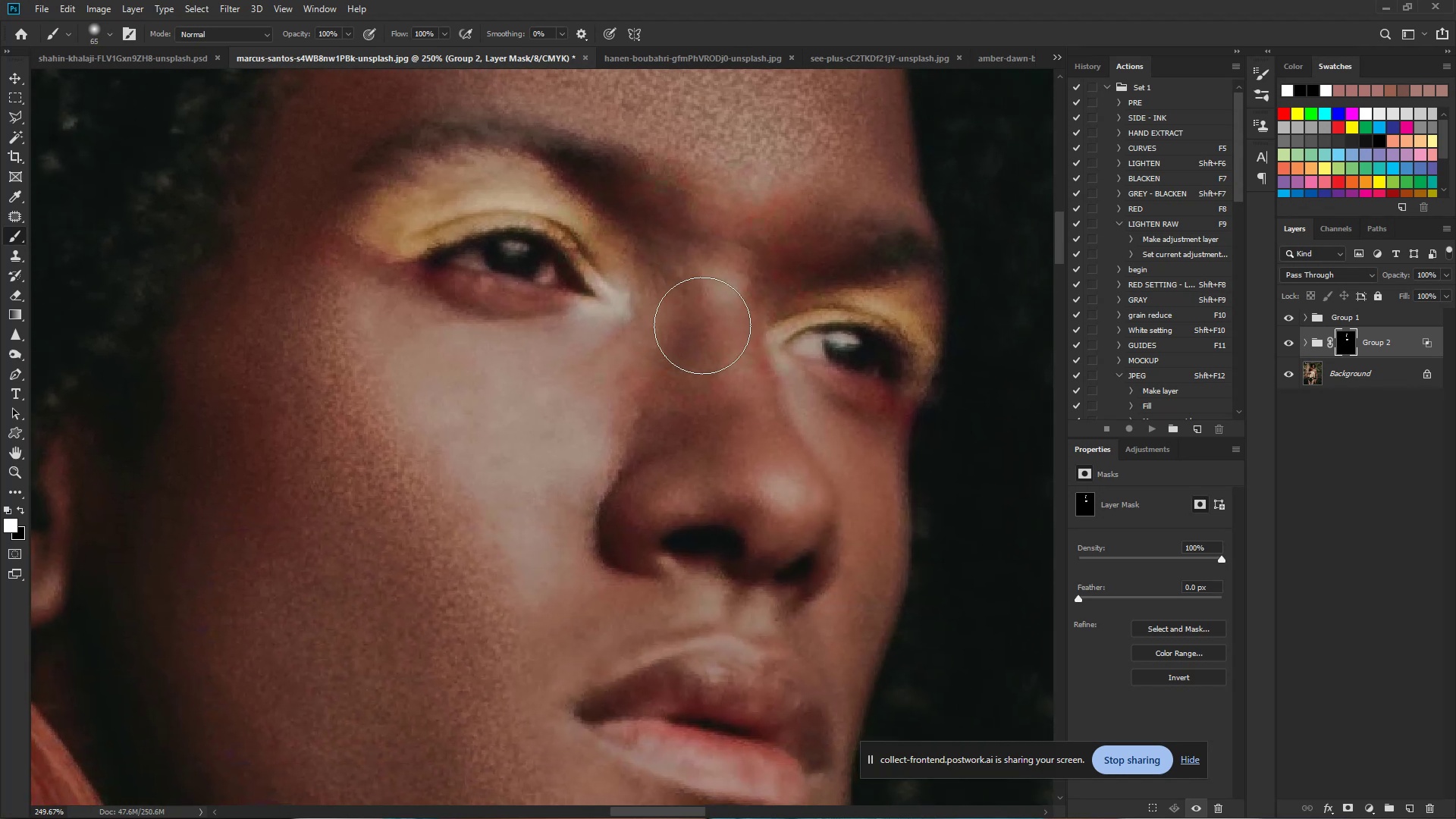 
hold_key(key=AltLeft, duration=0.59)
 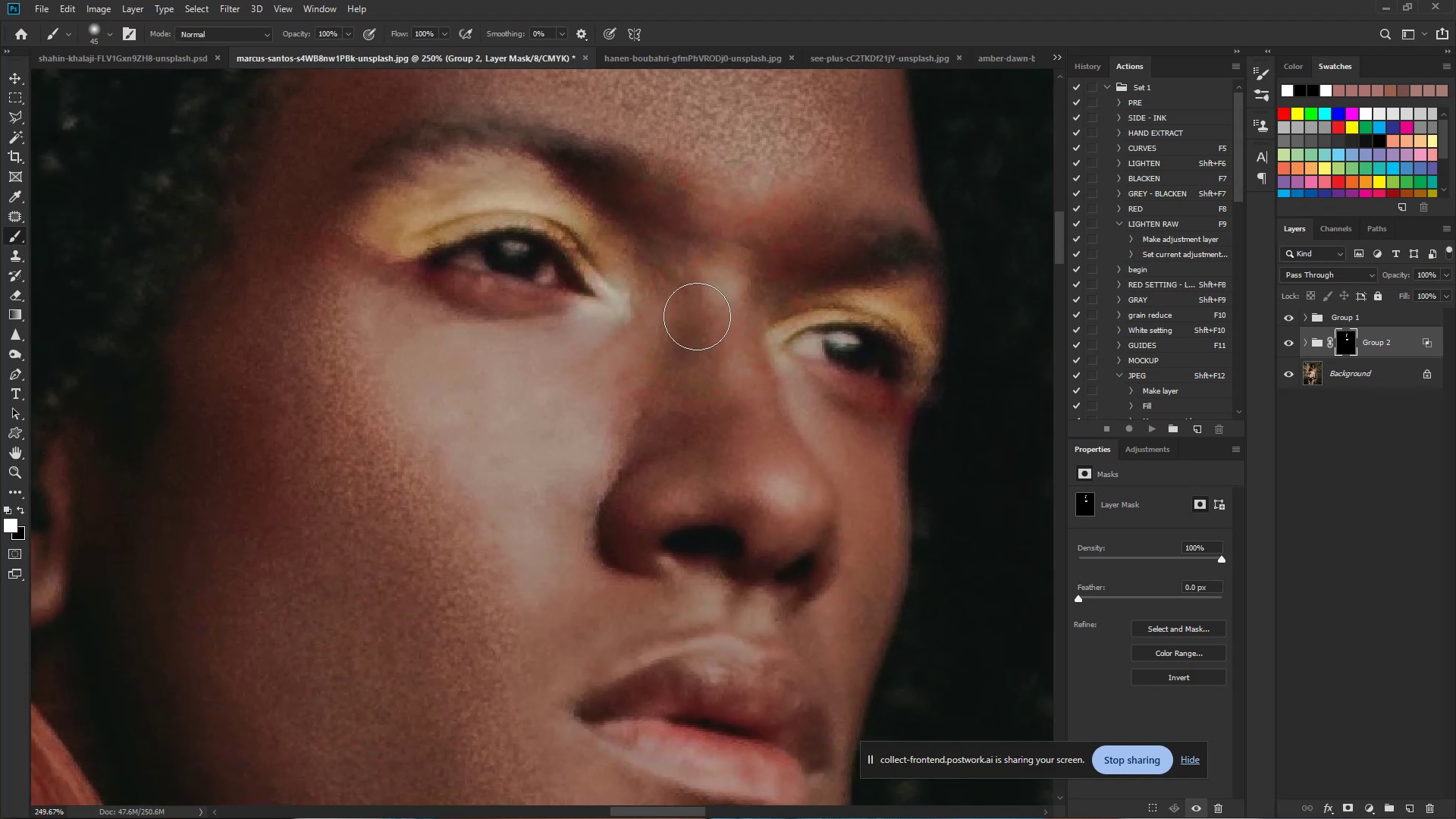 
left_click_drag(start_coordinate=[698, 301], to_coordinate=[746, 469])
 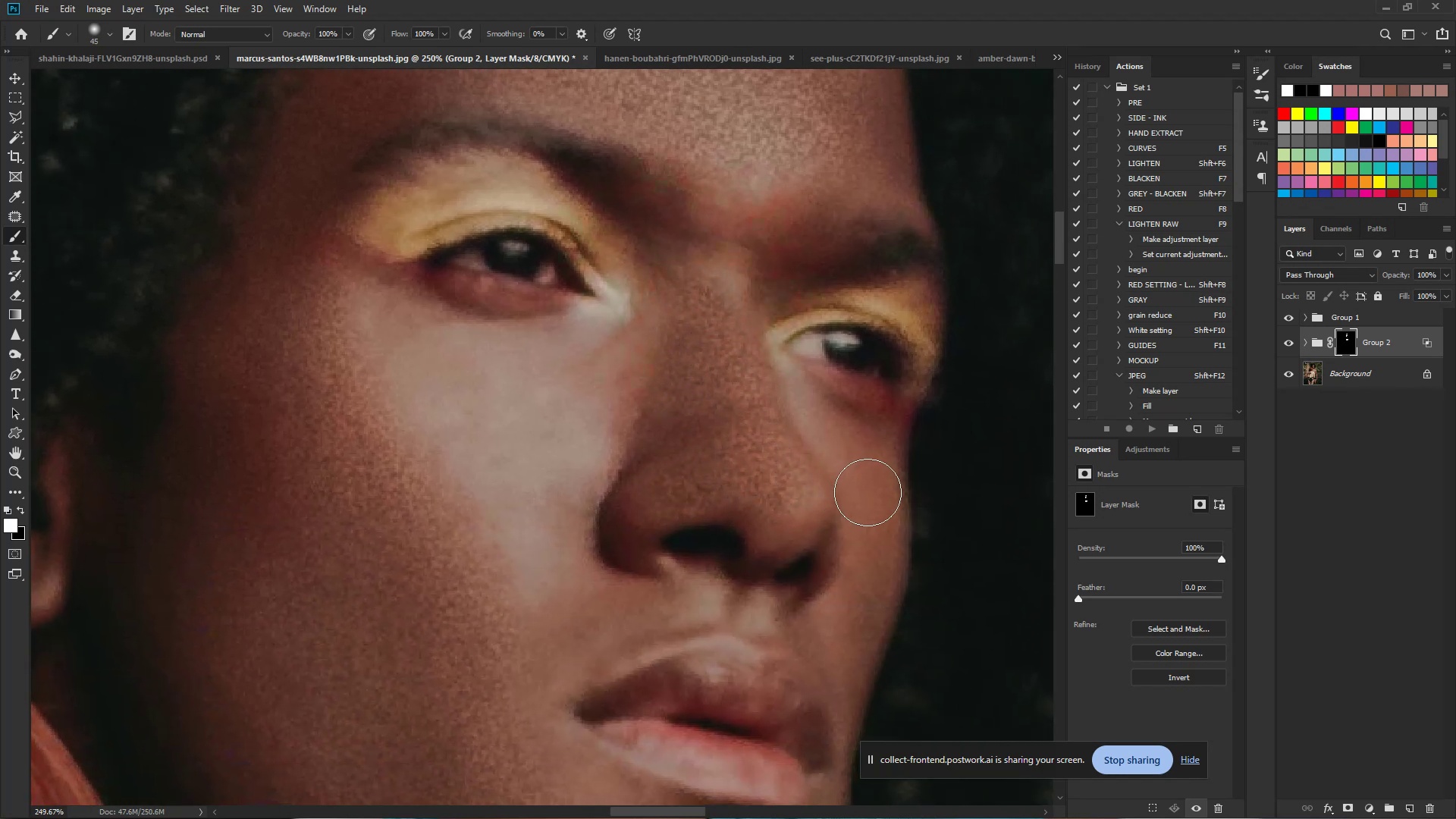 
hold_key(key=Space, duration=0.62)
 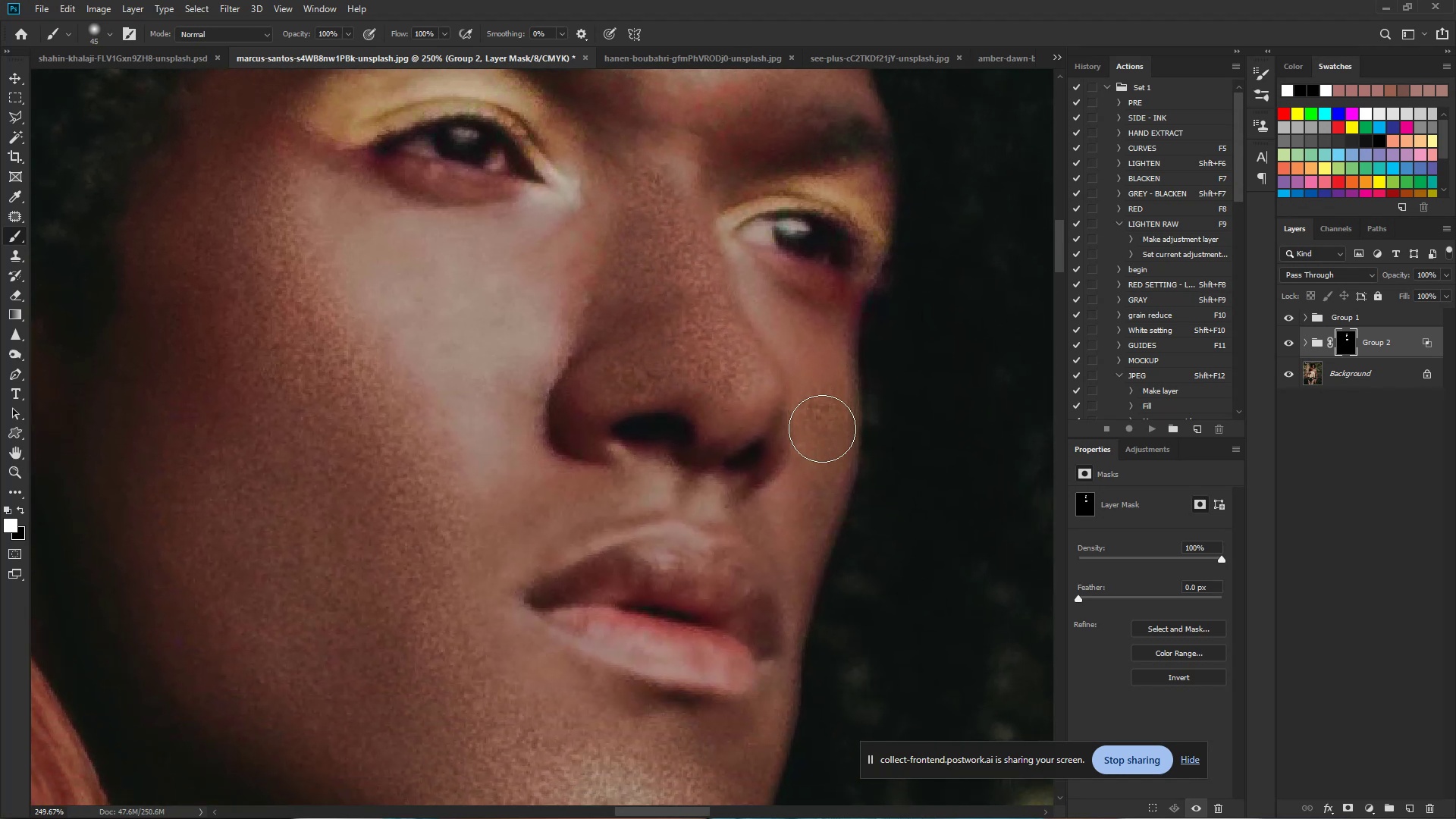 
left_click_drag(start_coordinate=[872, 526], to_coordinate=[822, 413])
 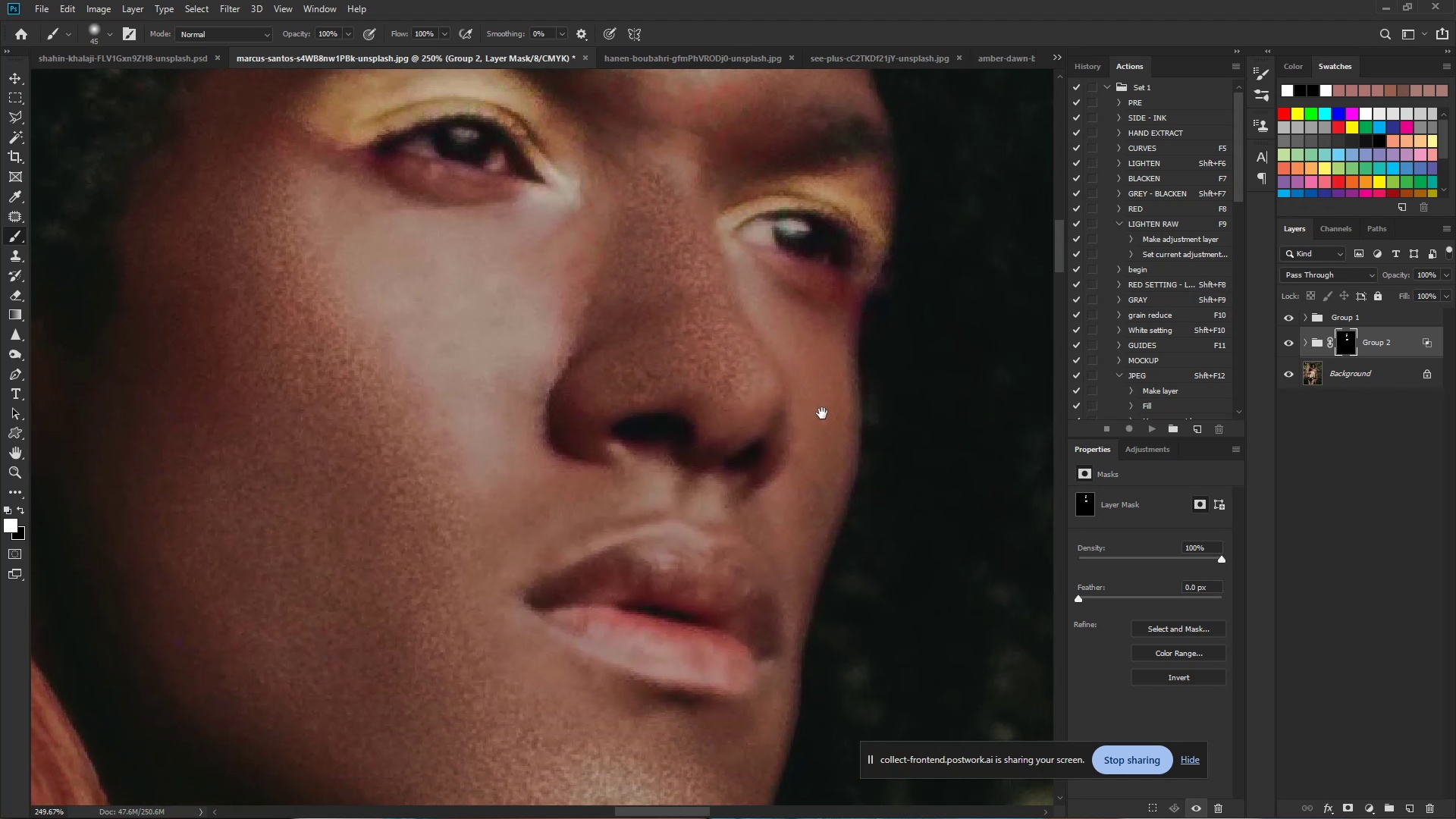 
left_click_drag(start_coordinate=[822, 413], to_coordinate=[804, 517])
 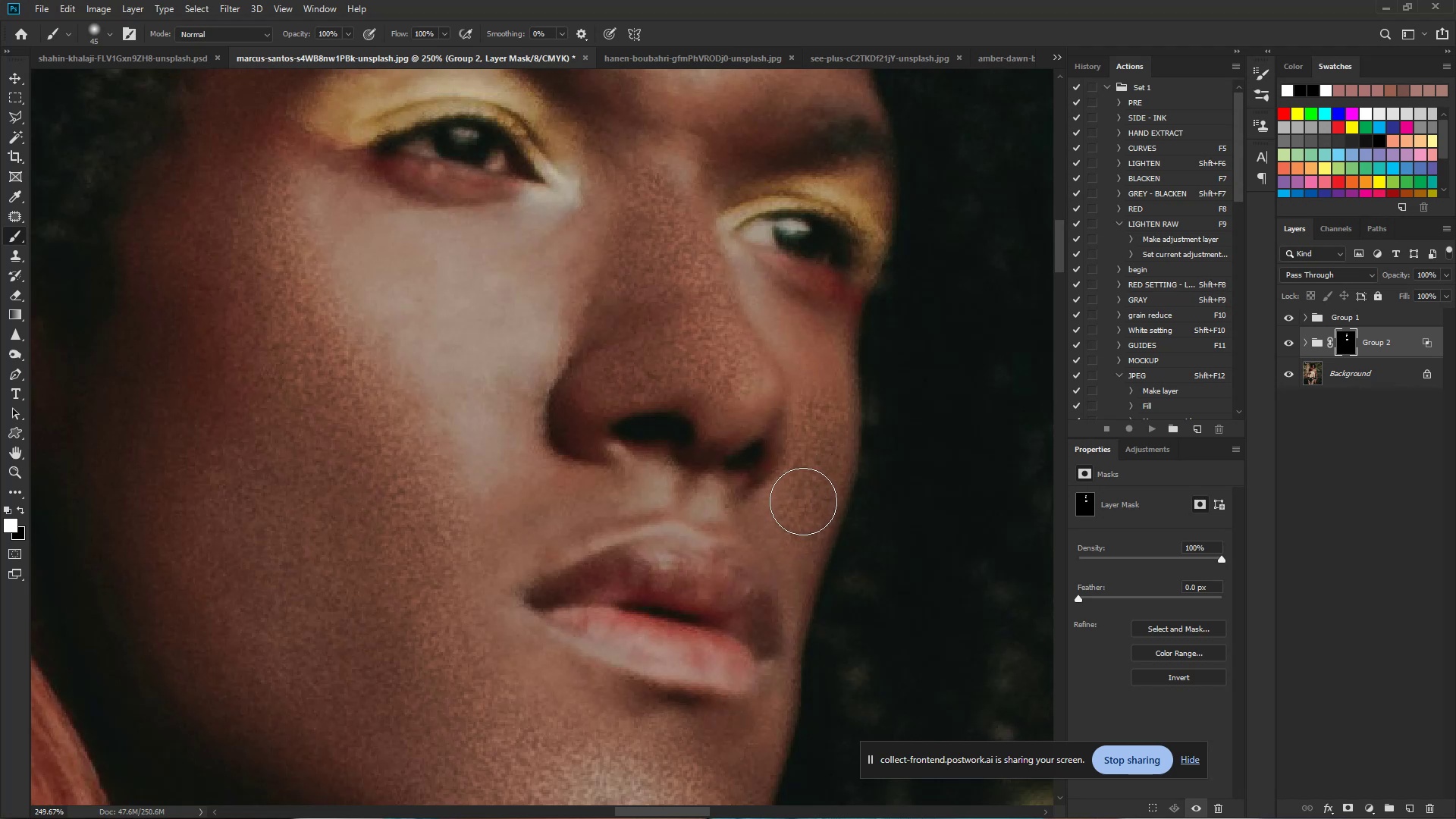 
hold_key(key=ControlLeft, duration=0.82)
 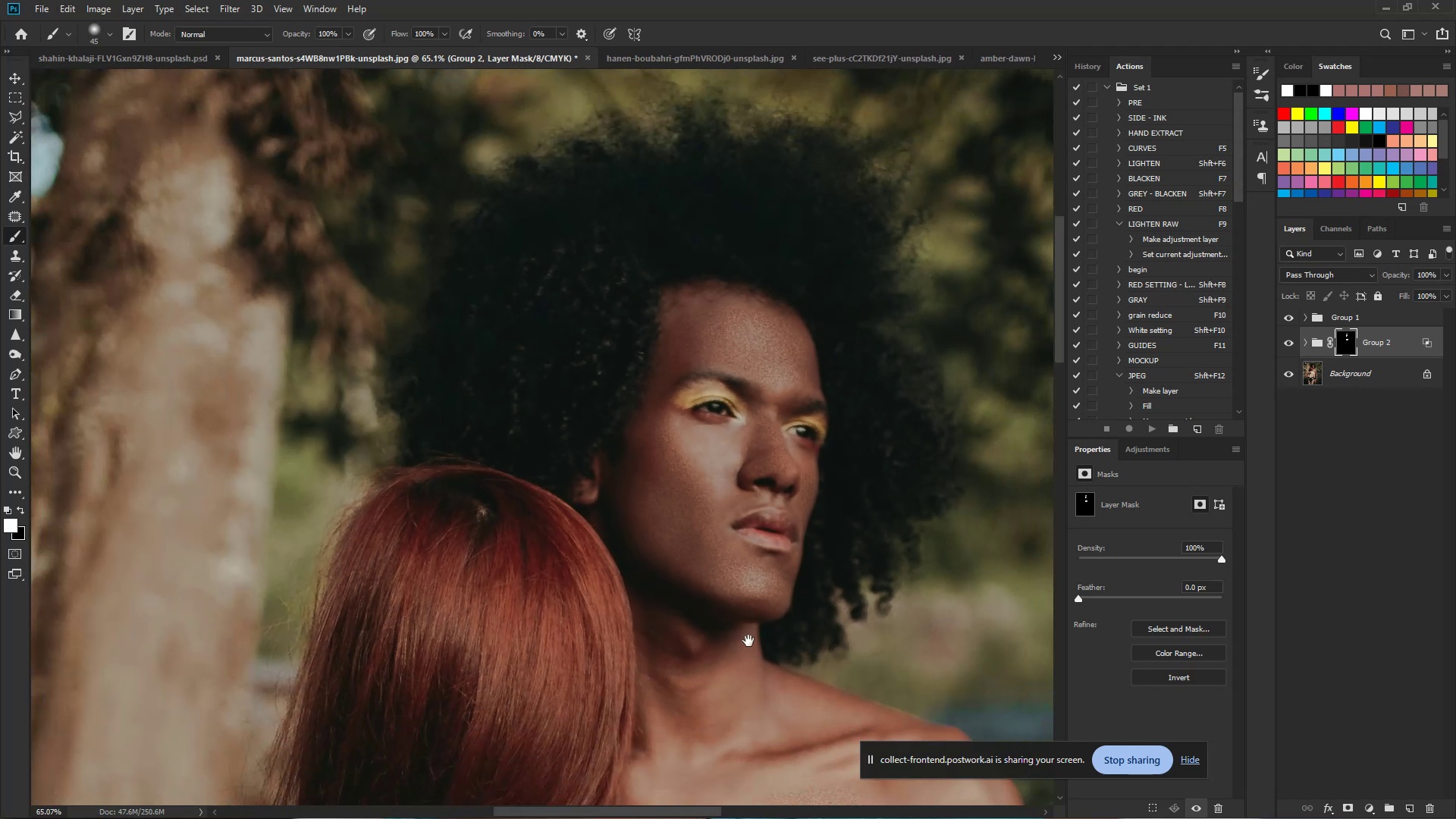 
hold_key(key=Space, duration=0.59)
 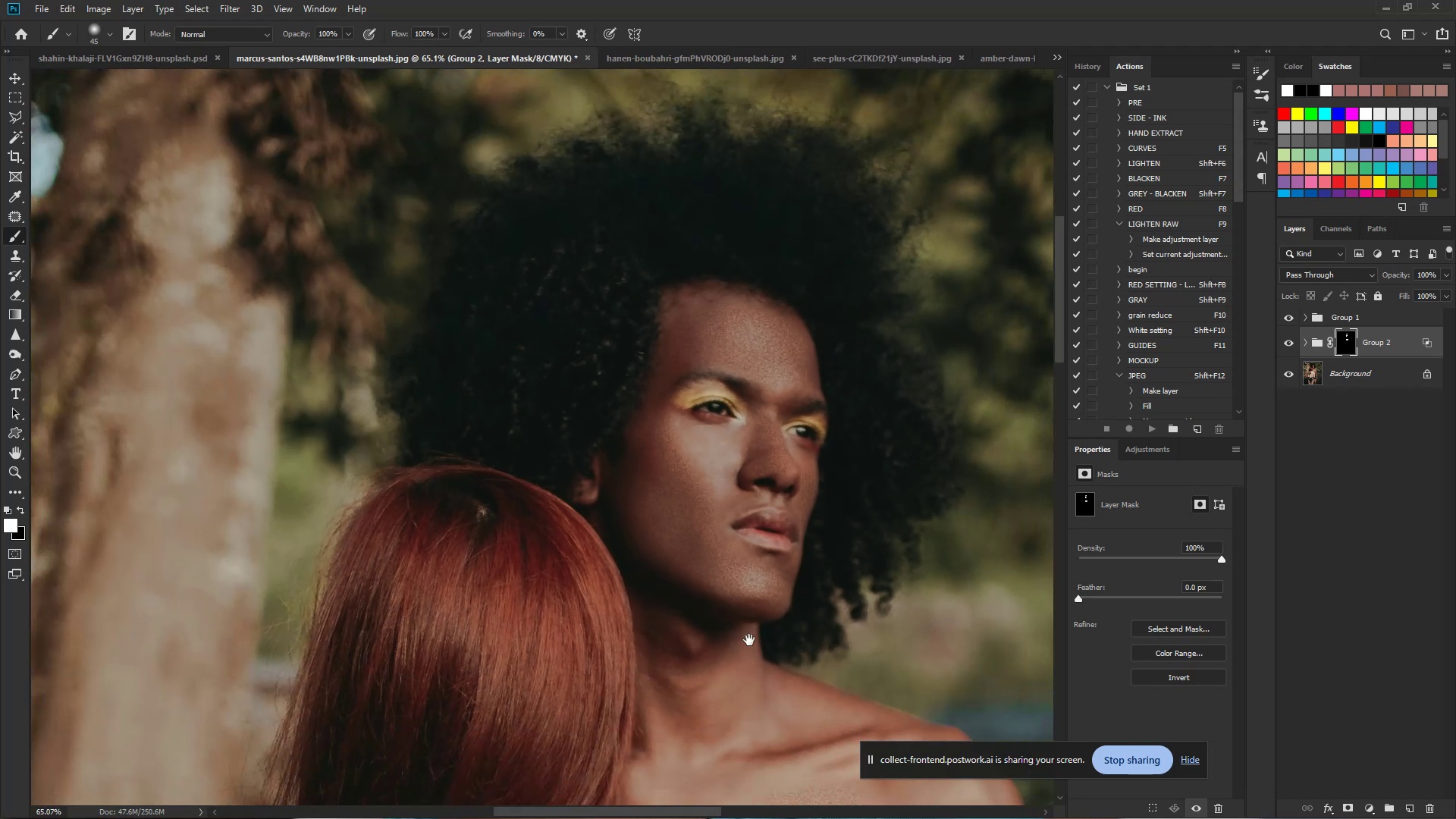 
left_click_drag(start_coordinate=[804, 500], to_coordinate=[721, 486])
 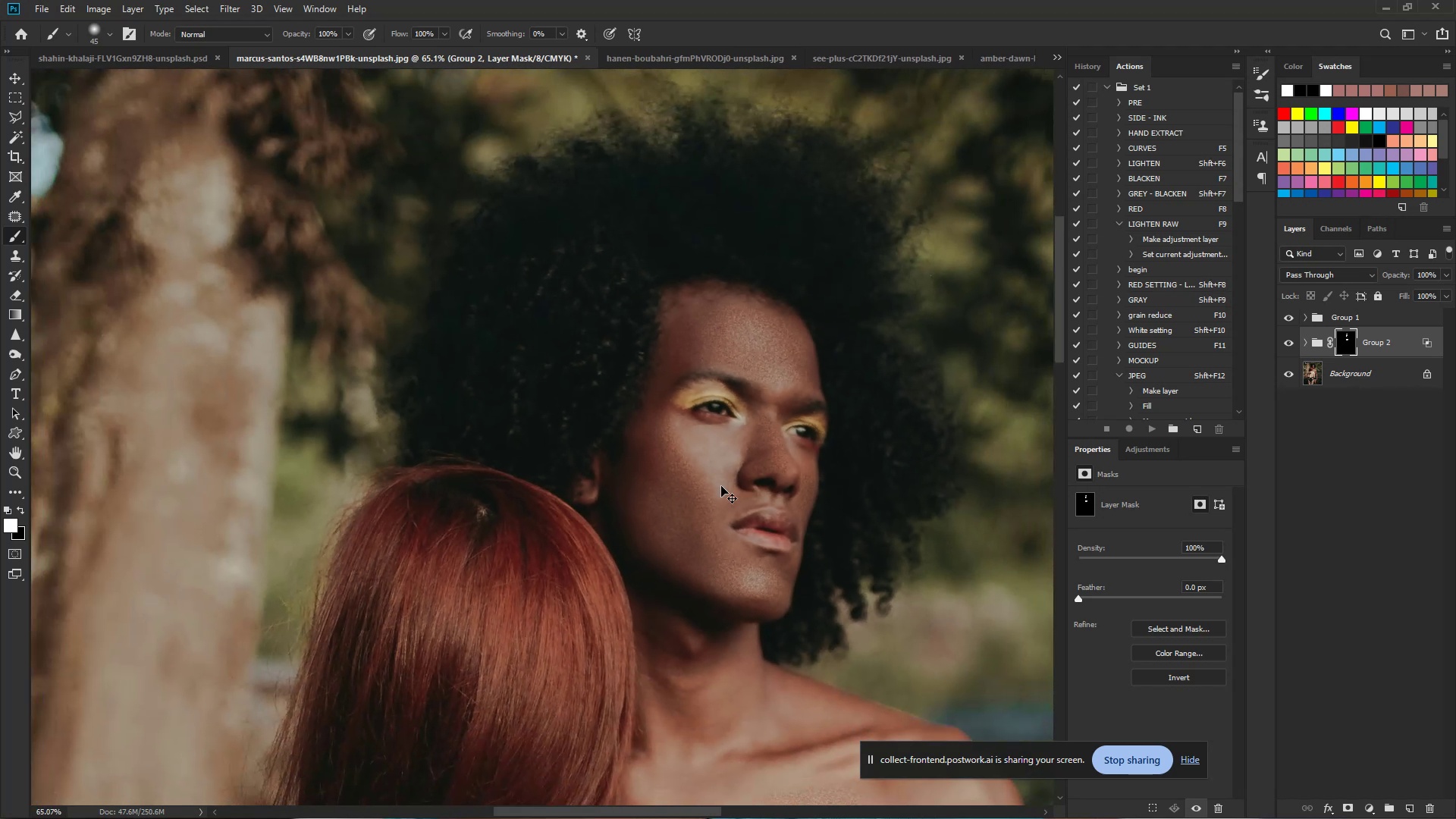 
hold_key(key=Space, duration=0.98)
 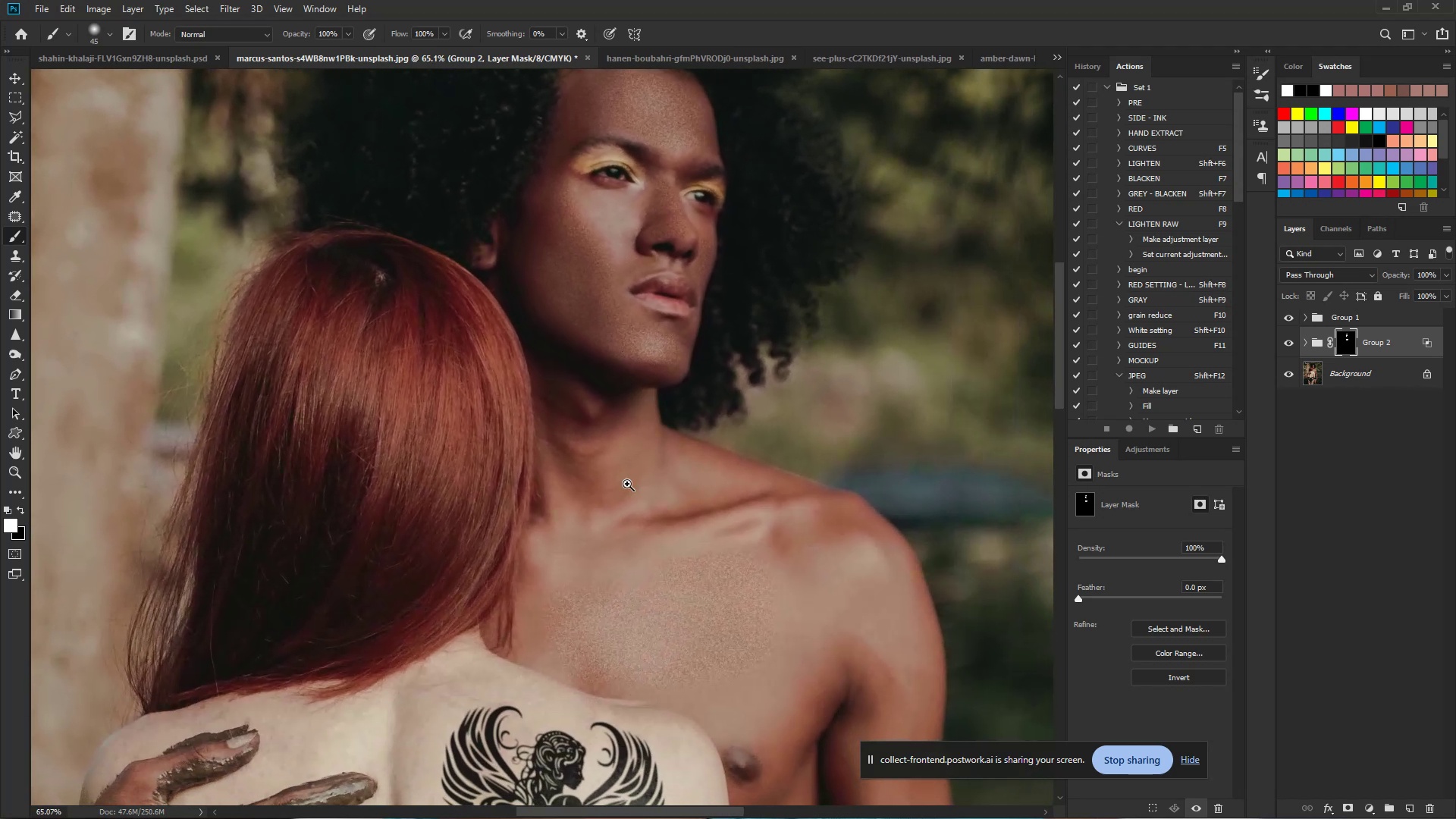 
left_click_drag(start_coordinate=[748, 641], to_coordinate=[647, 406])
 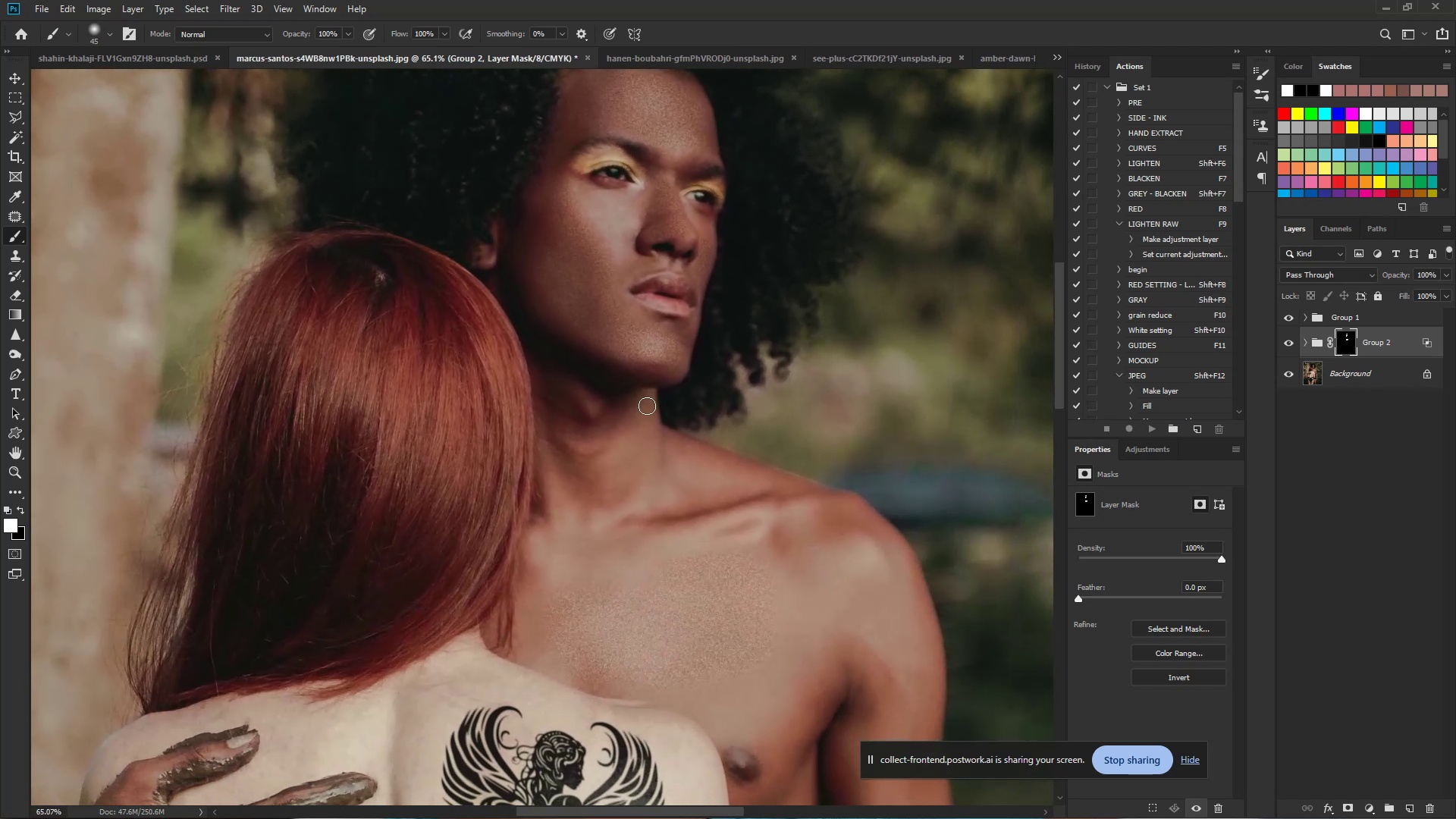 
key(Control+Space)
 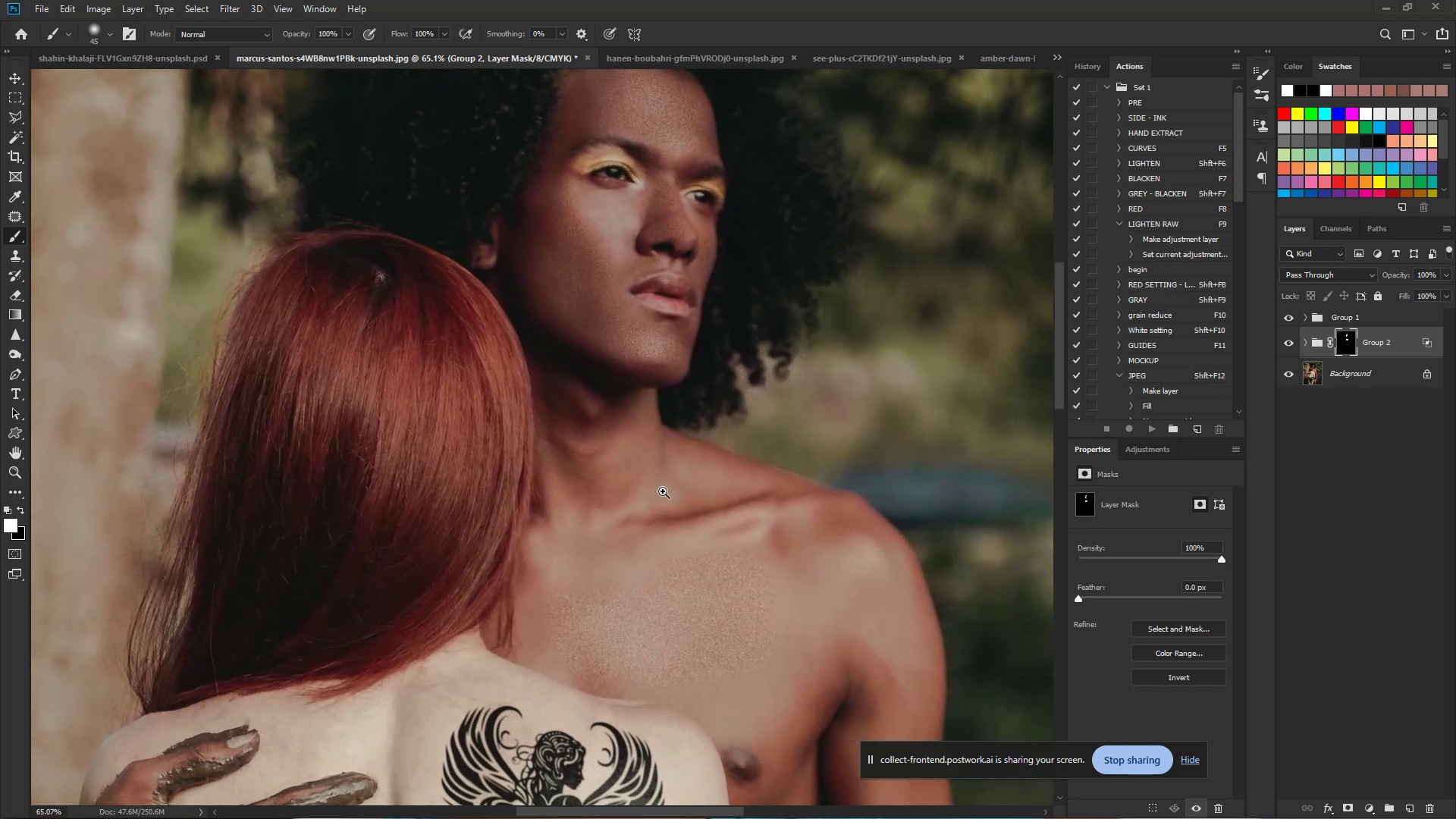 
left_click_drag(start_coordinate=[623, 482], to_coordinate=[668, 489])
 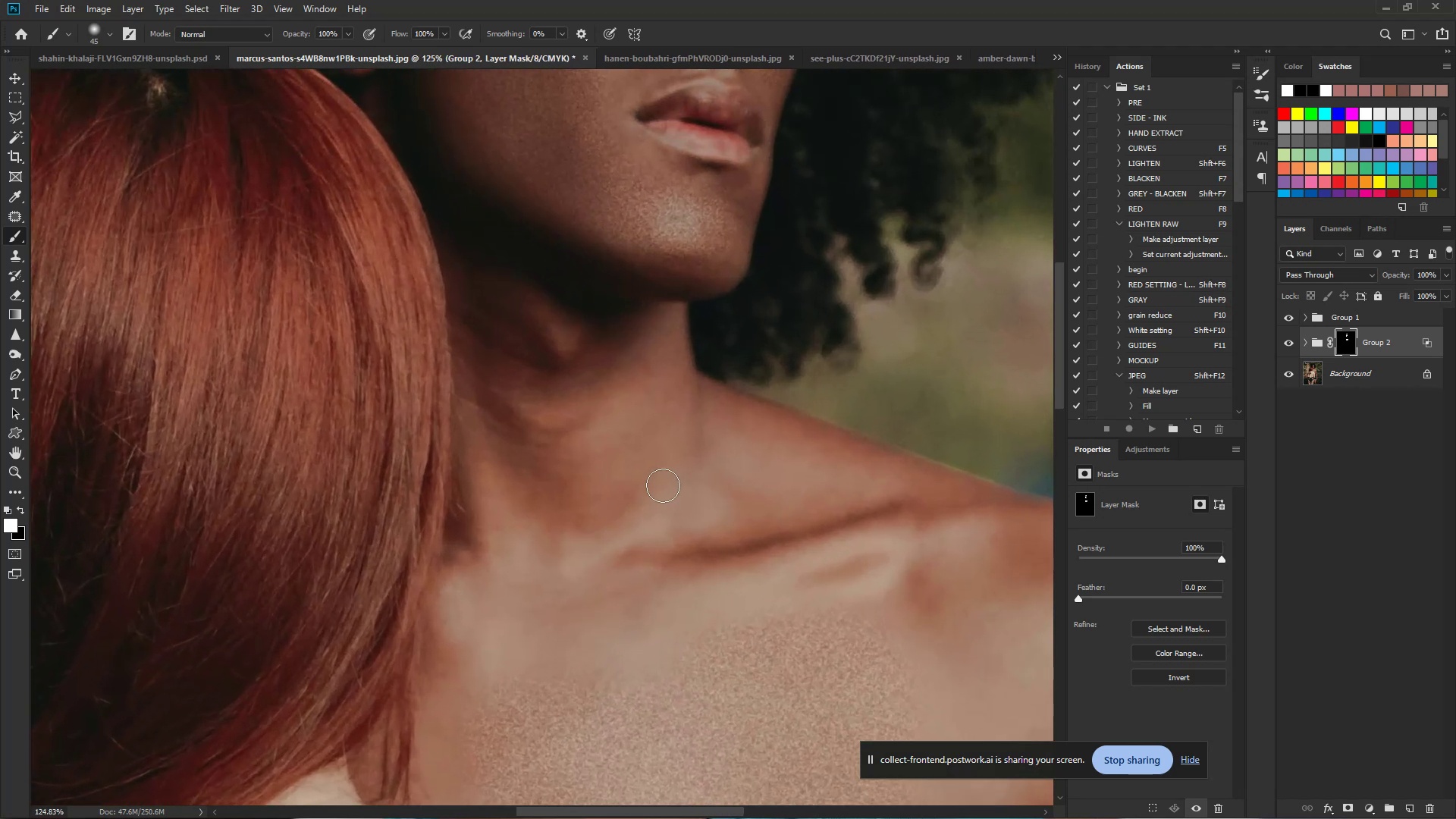 
hold_key(key=AltLeft, duration=0.39)
 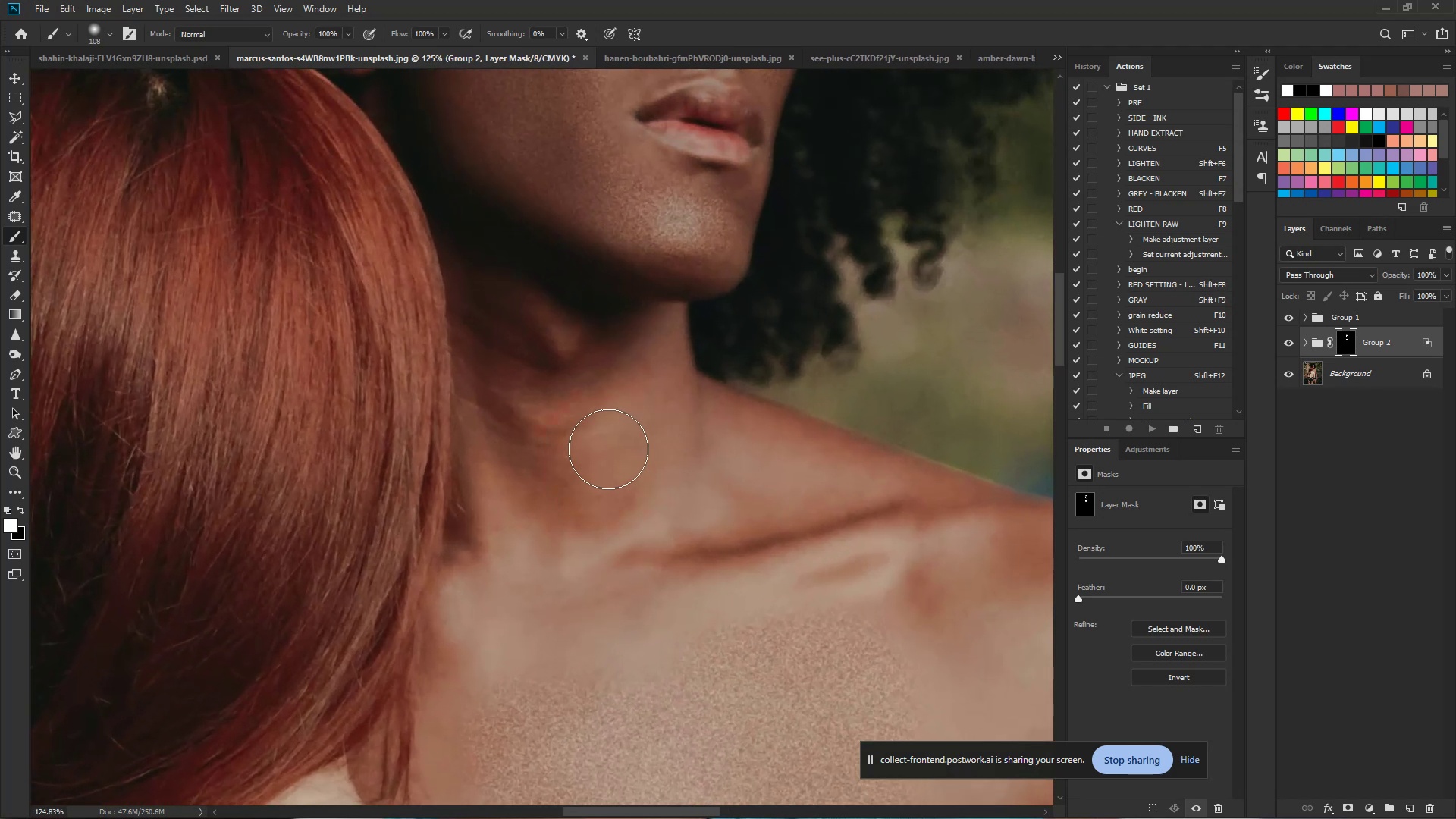 
left_click_drag(start_coordinate=[599, 441], to_coordinate=[573, 591])
 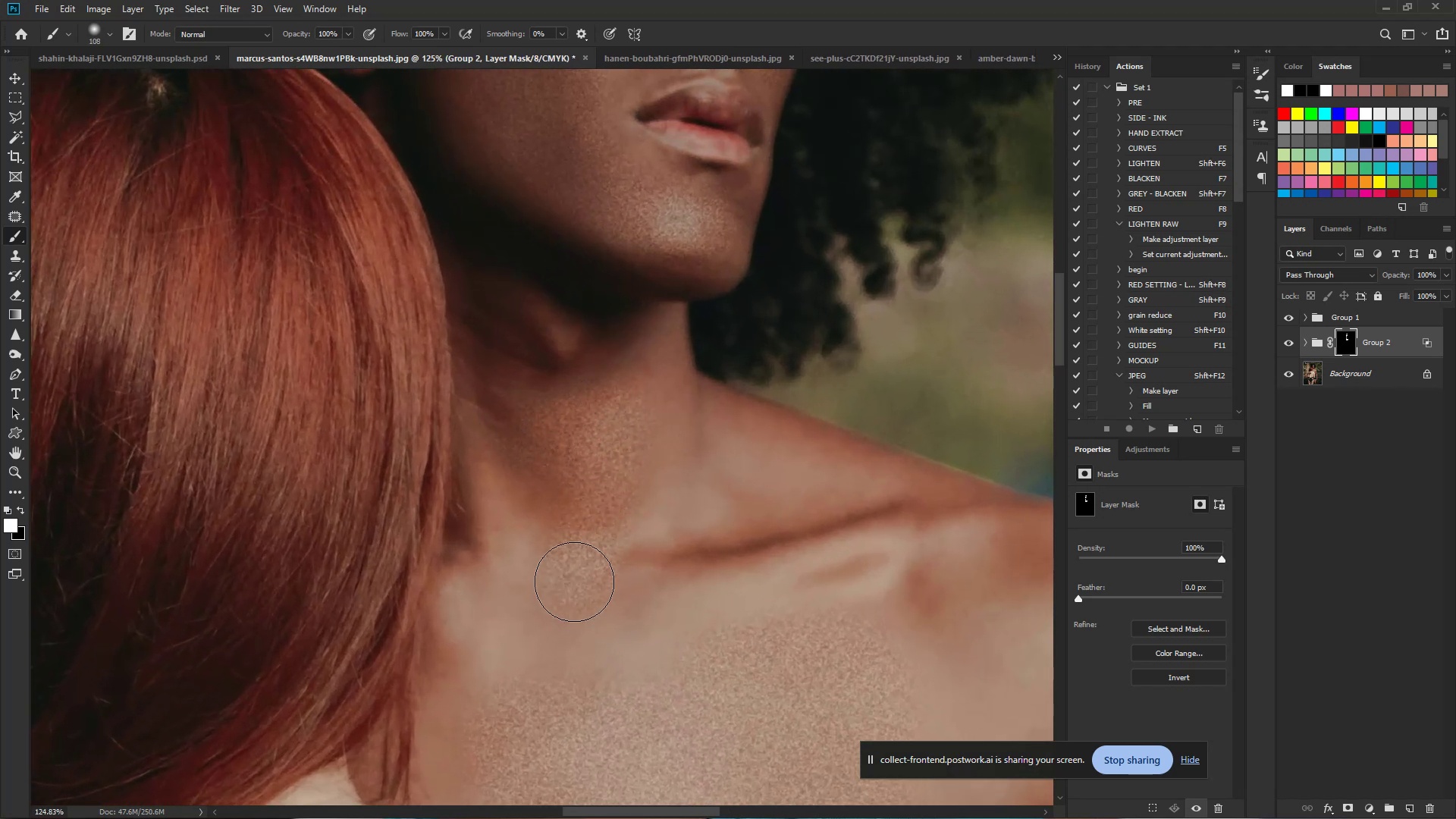 
key(Control+Z)
 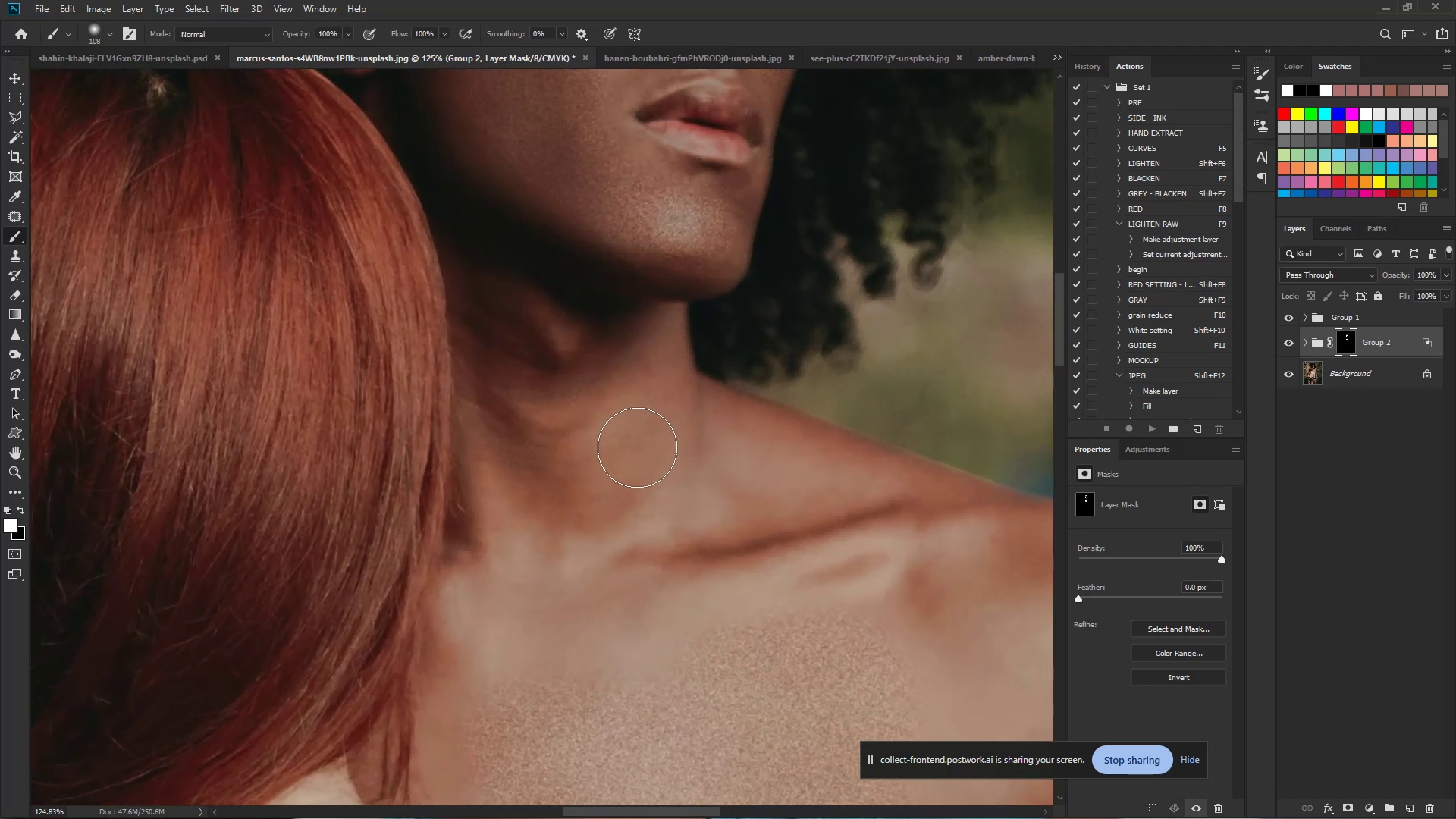 
left_click_drag(start_coordinate=[629, 425], to_coordinate=[570, 409])
 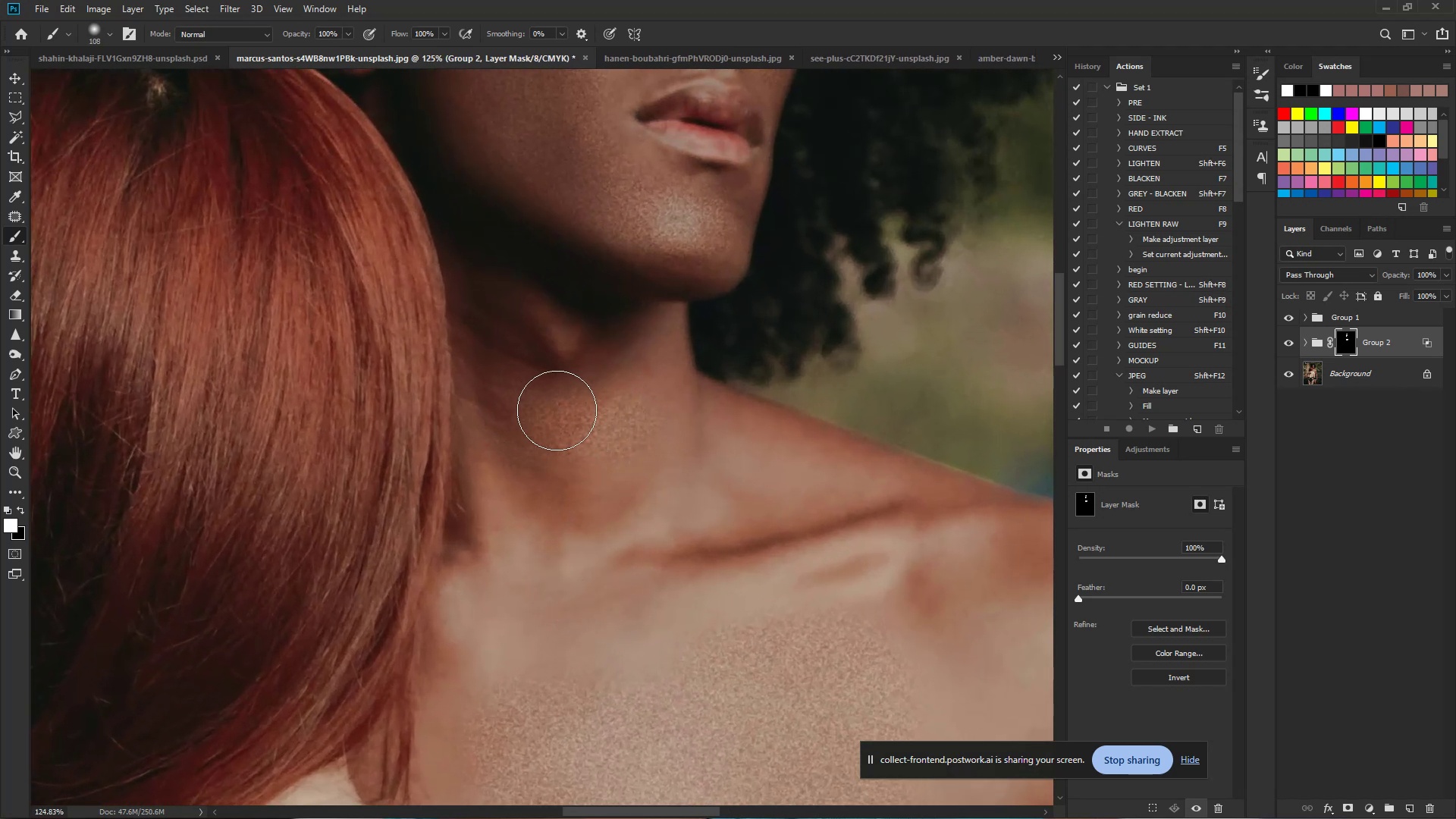 
left_click_drag(start_coordinate=[592, 403], to_coordinate=[620, 429])
 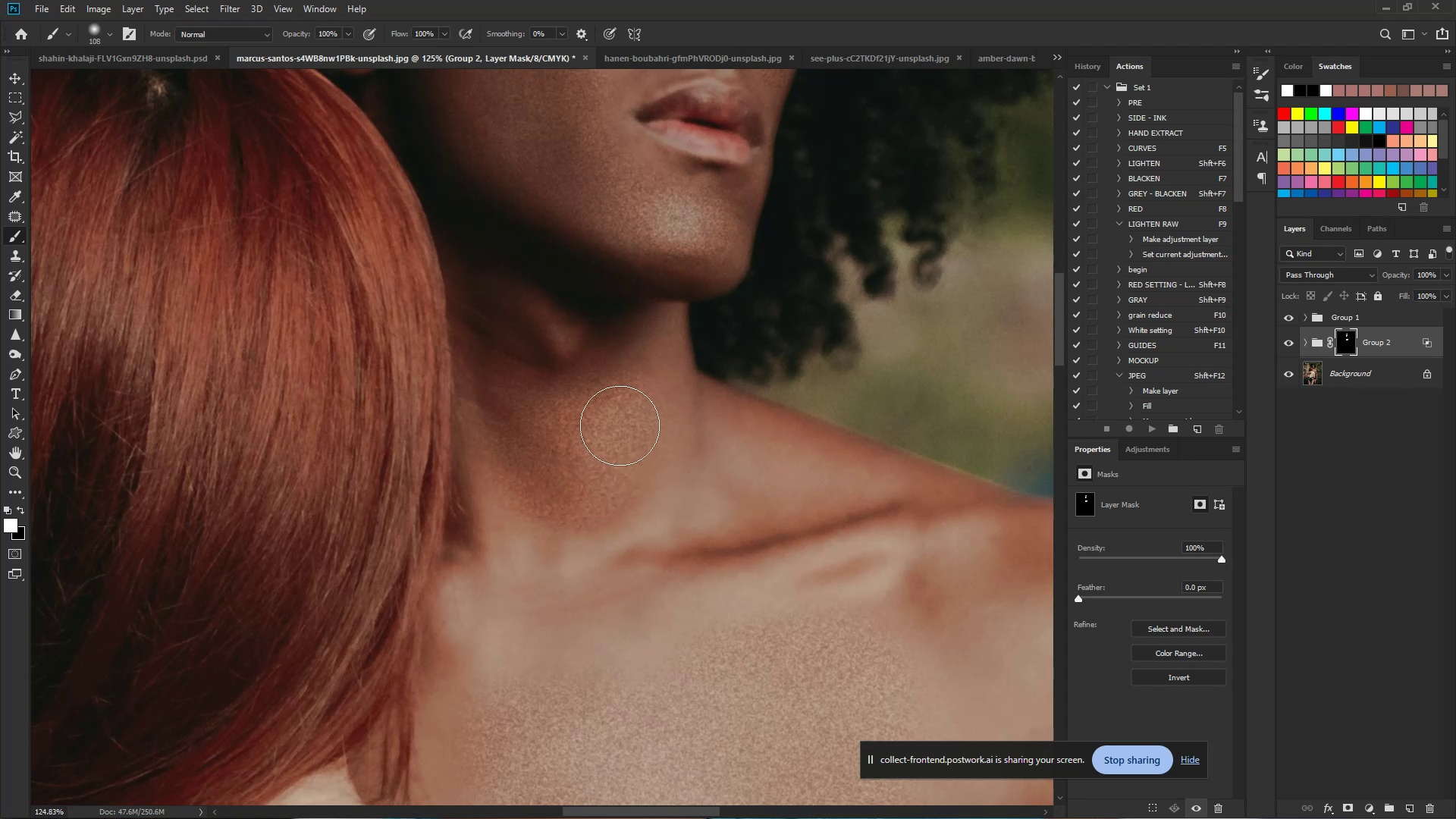 
hold_key(key=Space, duration=0.79)
 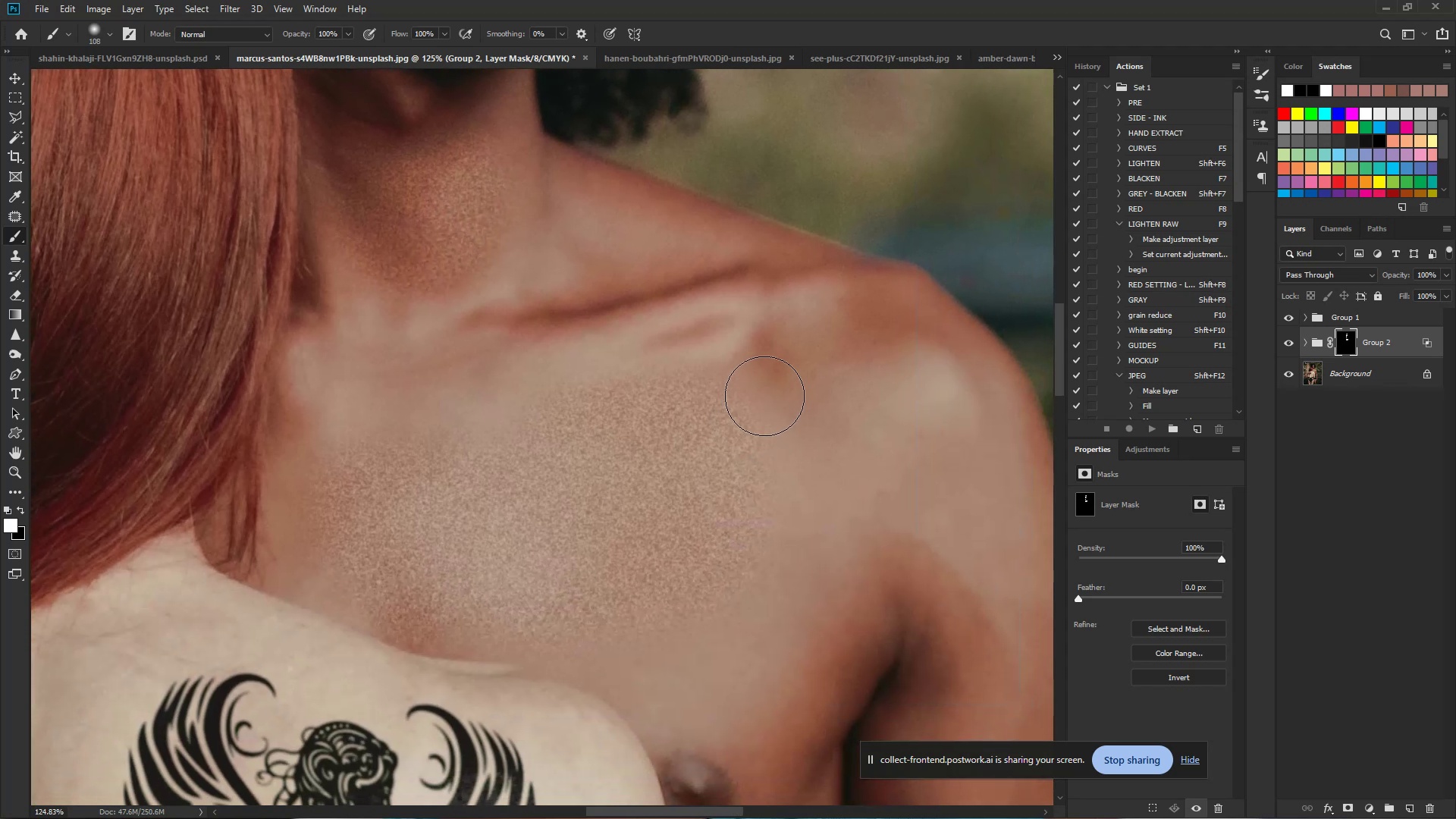 
left_click_drag(start_coordinate=[636, 503], to_coordinate=[483, 265])
 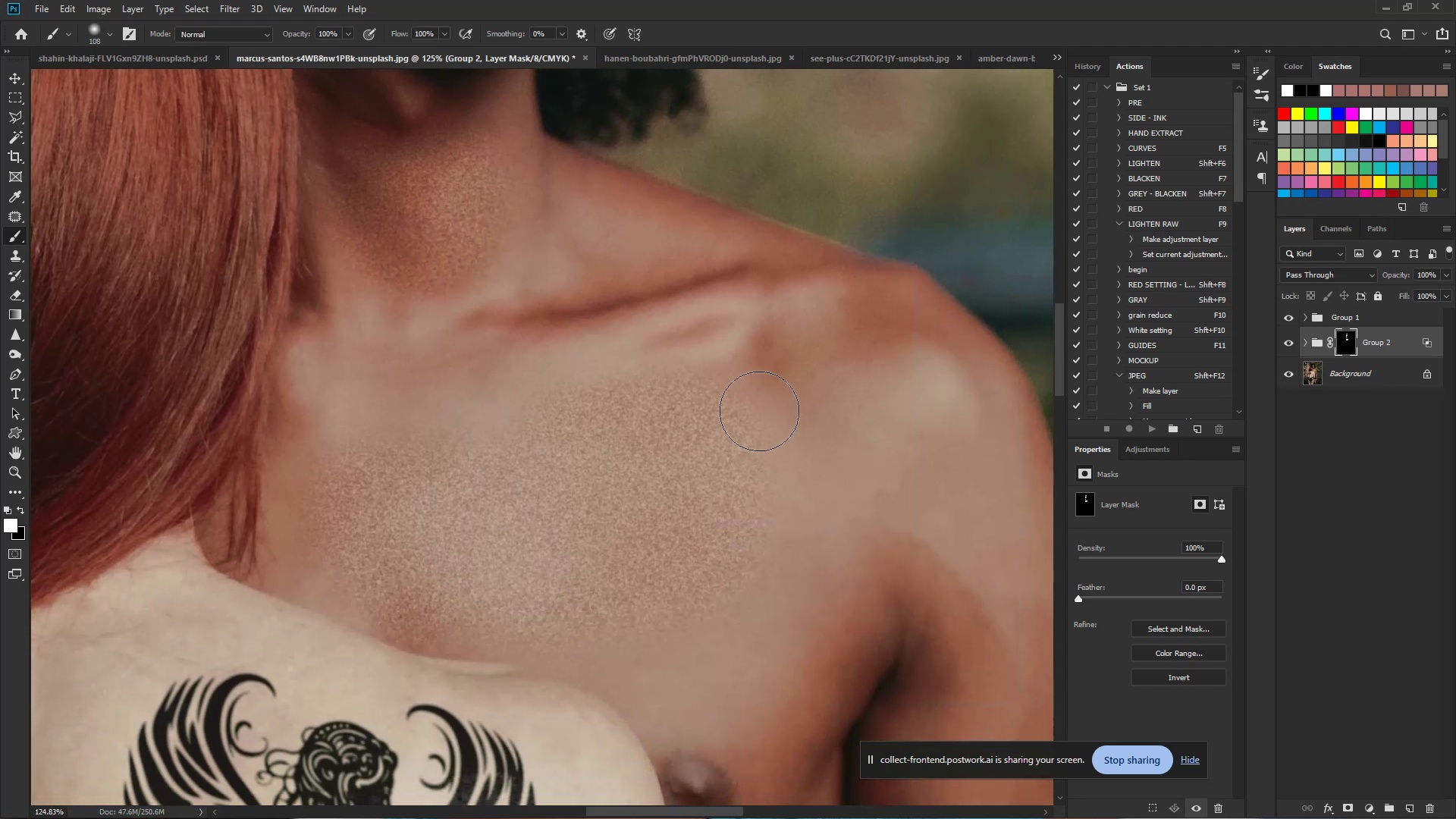 
left_click_drag(start_coordinate=[767, 382], to_coordinate=[522, 453])
 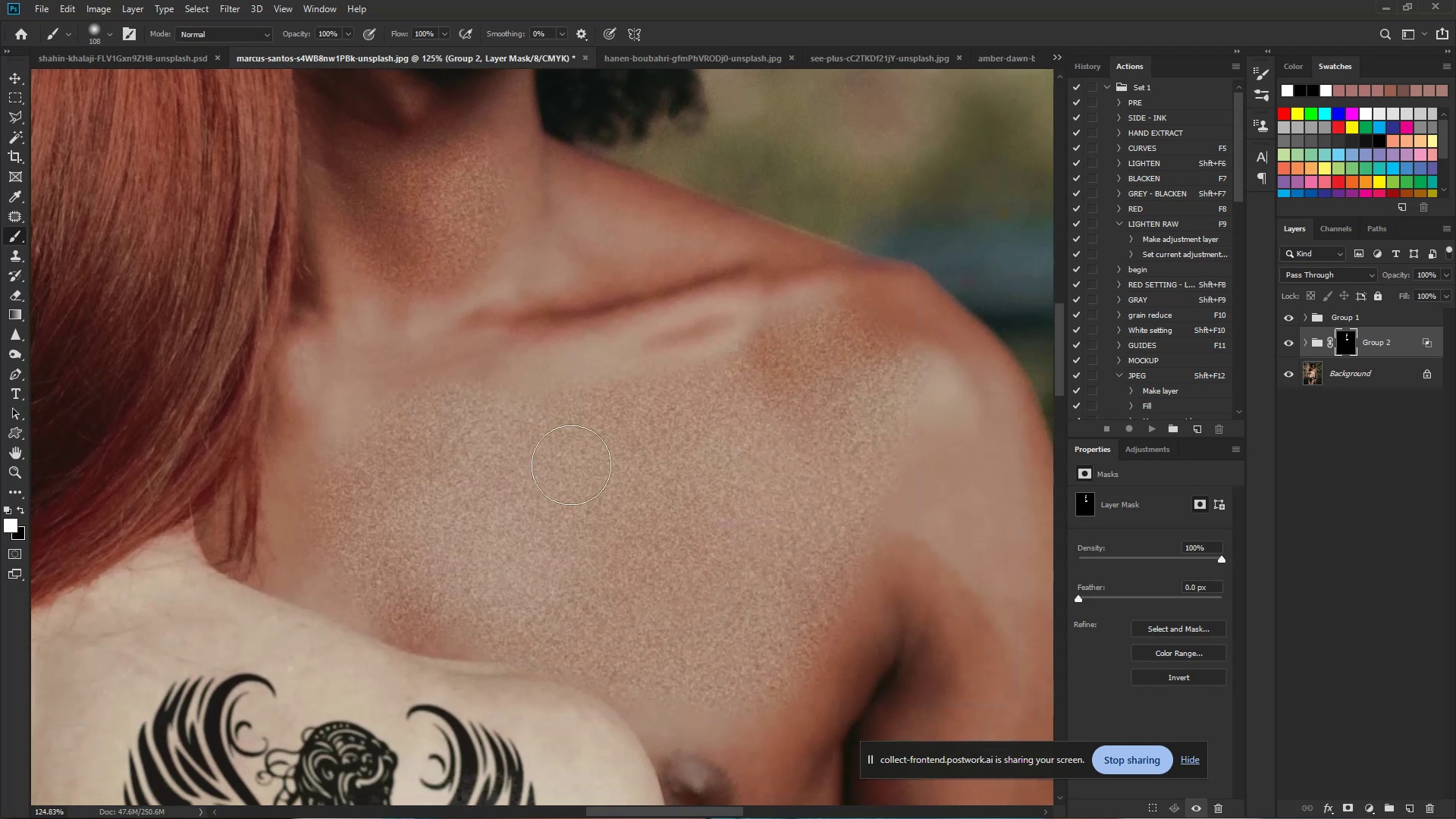 
hold_key(key=Space, duration=0.92)
 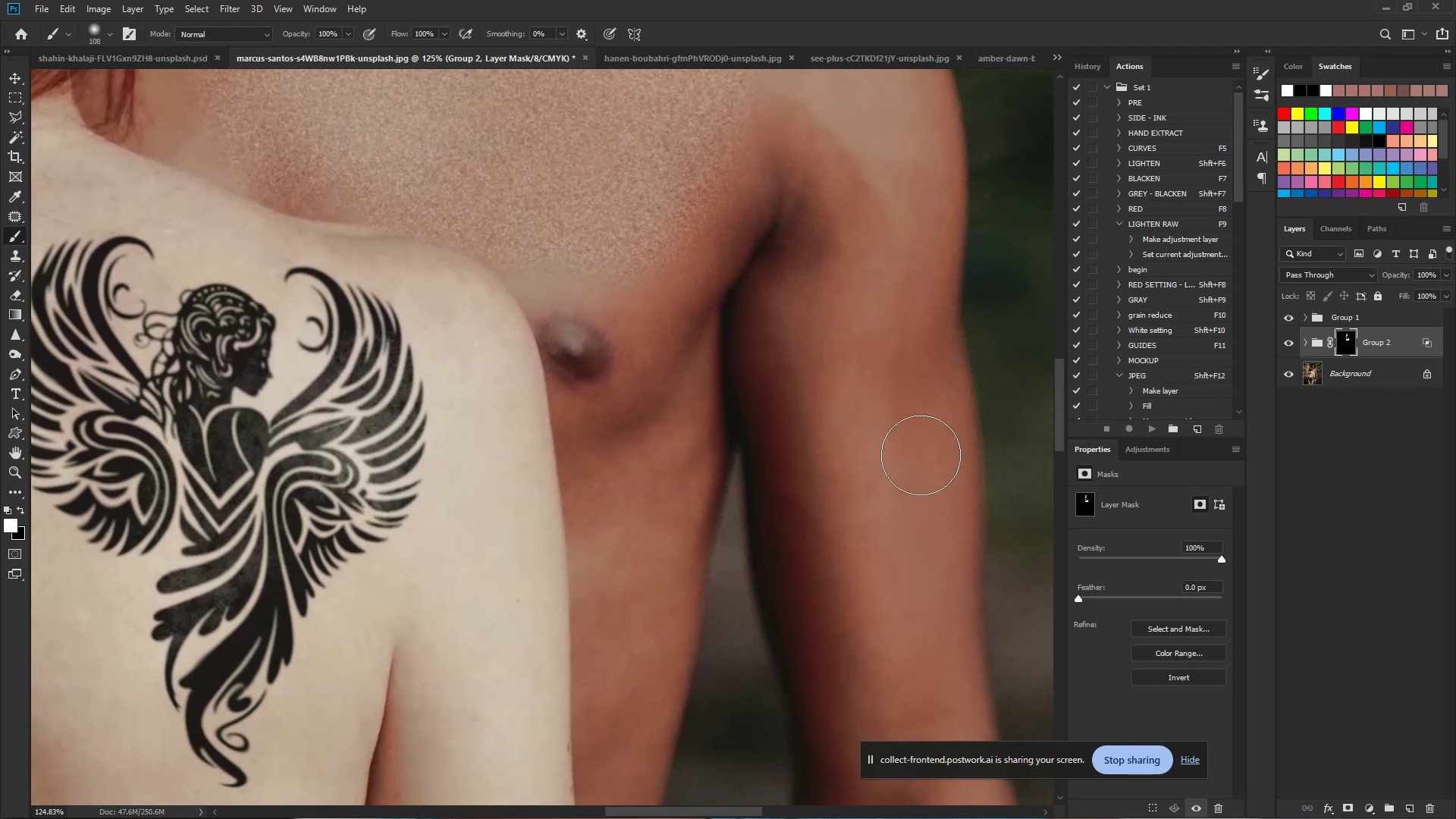 
left_click_drag(start_coordinate=[623, 588], to_coordinate=[500, 150])
 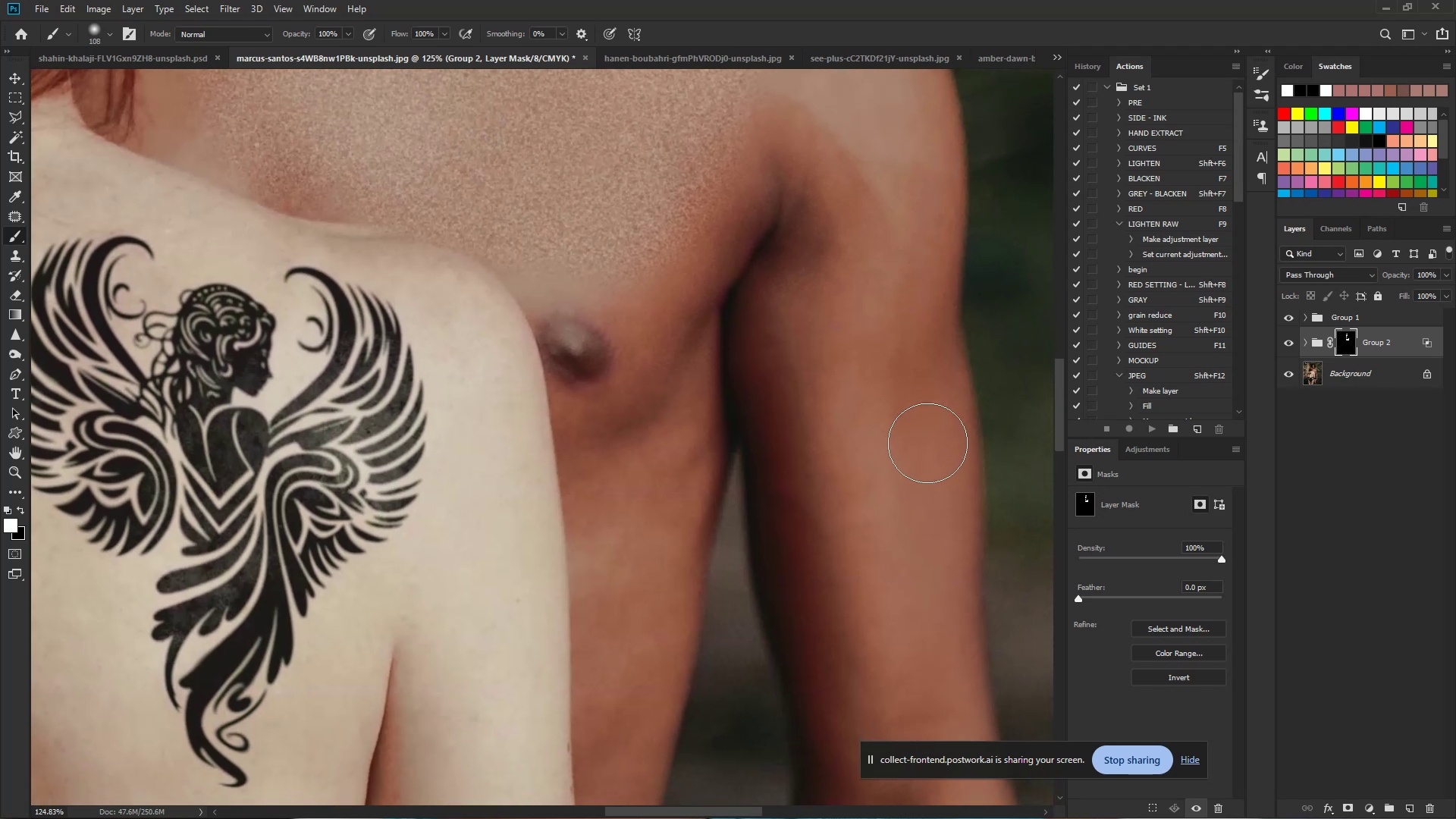 
hold_key(key=ControlLeft, duration=0.56)
 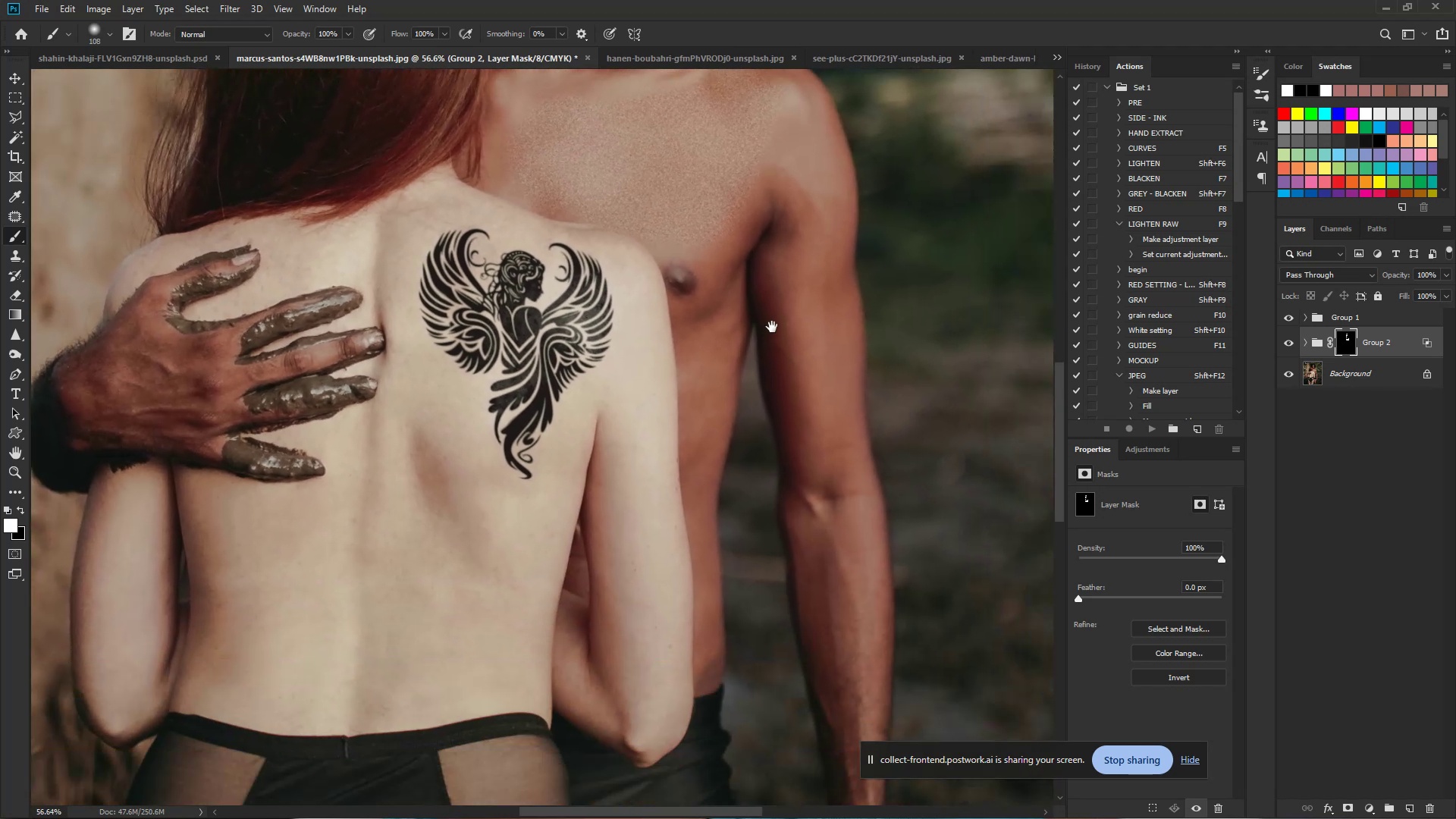 
hold_key(key=Space, duration=0.4)
 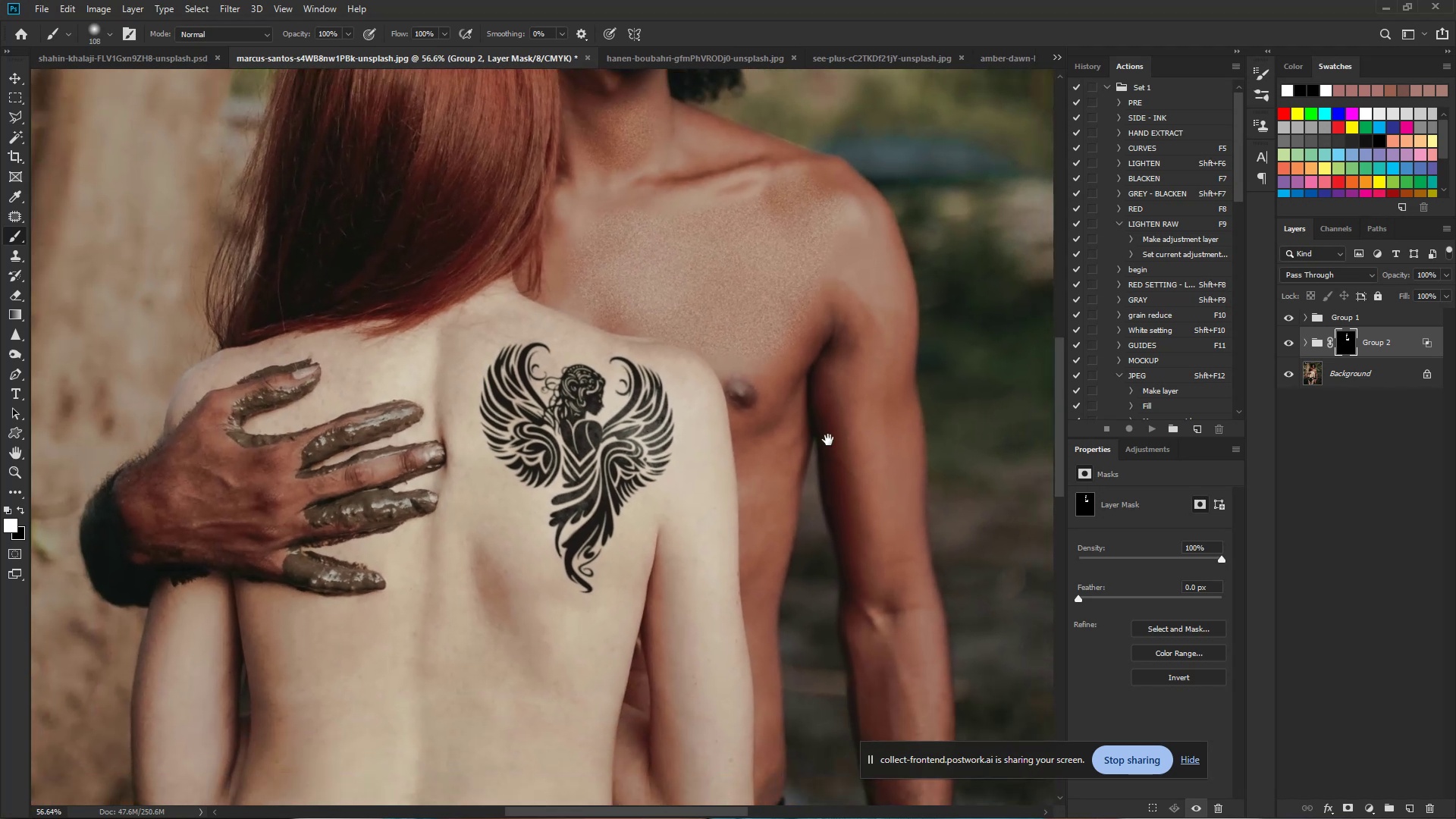 
left_click_drag(start_coordinate=[905, 506], to_coordinate=[851, 494])
 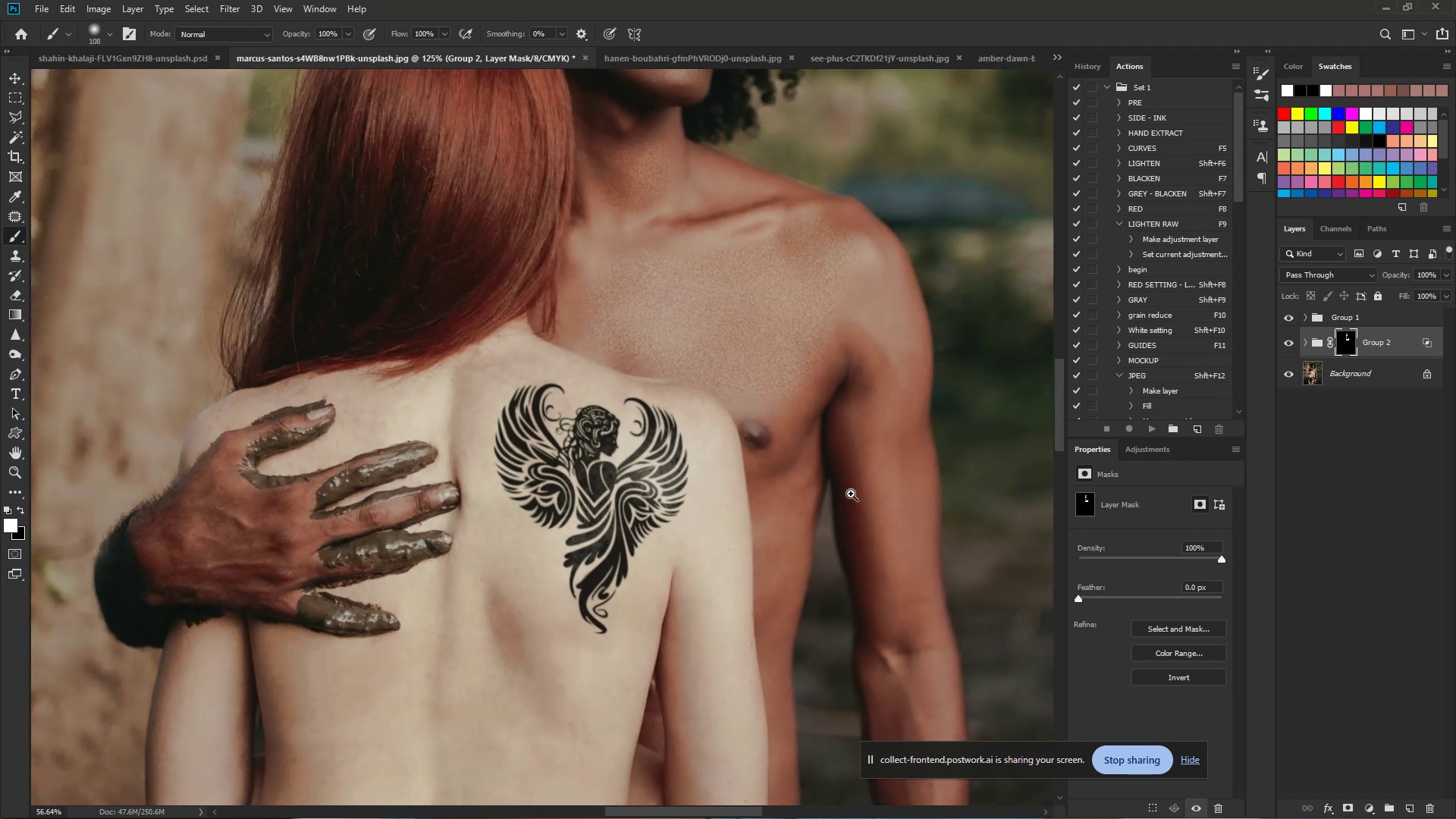 
hold_key(key=Space, duration=0.86)
 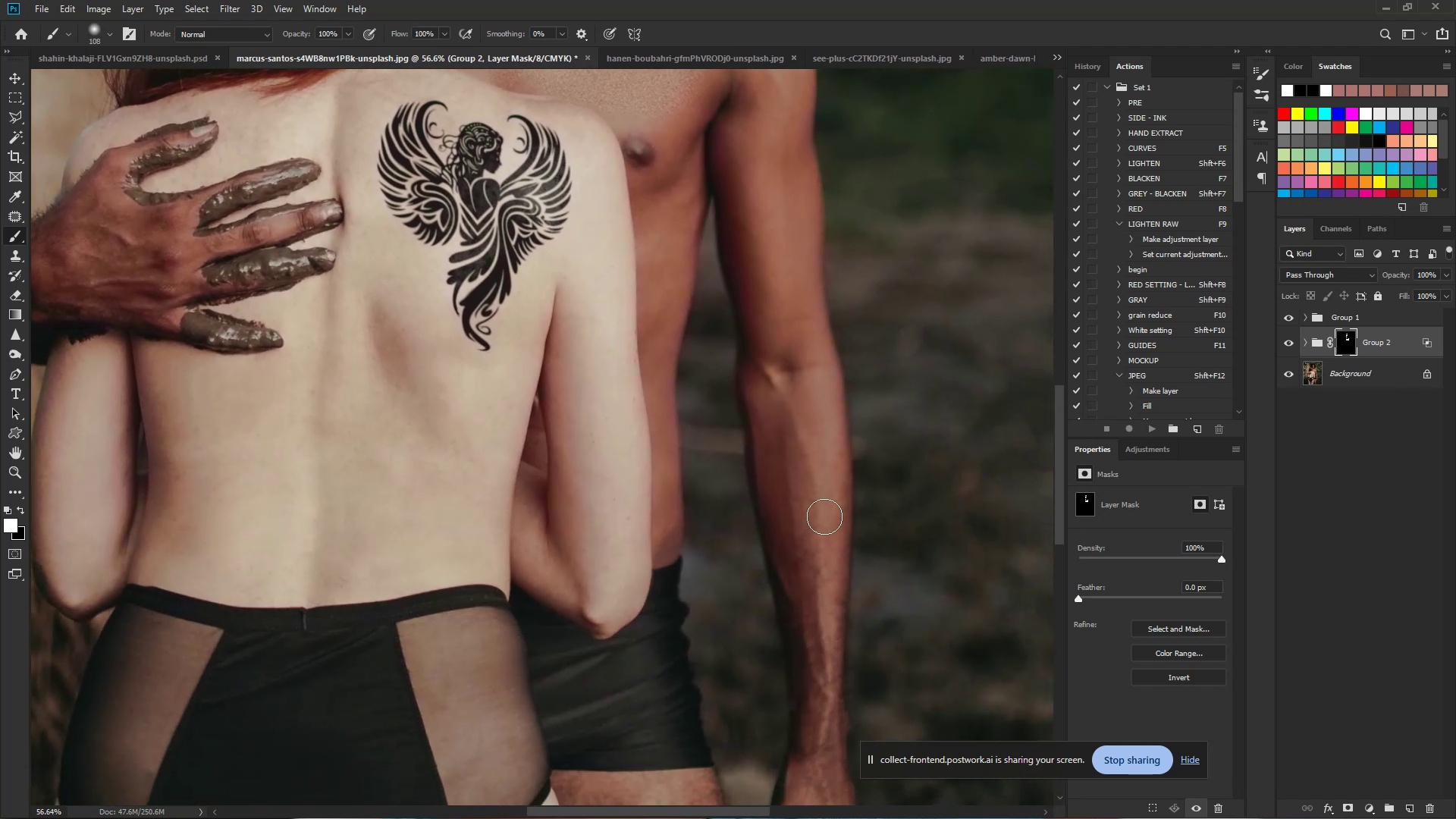 
left_click_drag(start_coordinate=[861, 514], to_coordinate=[744, 231])
 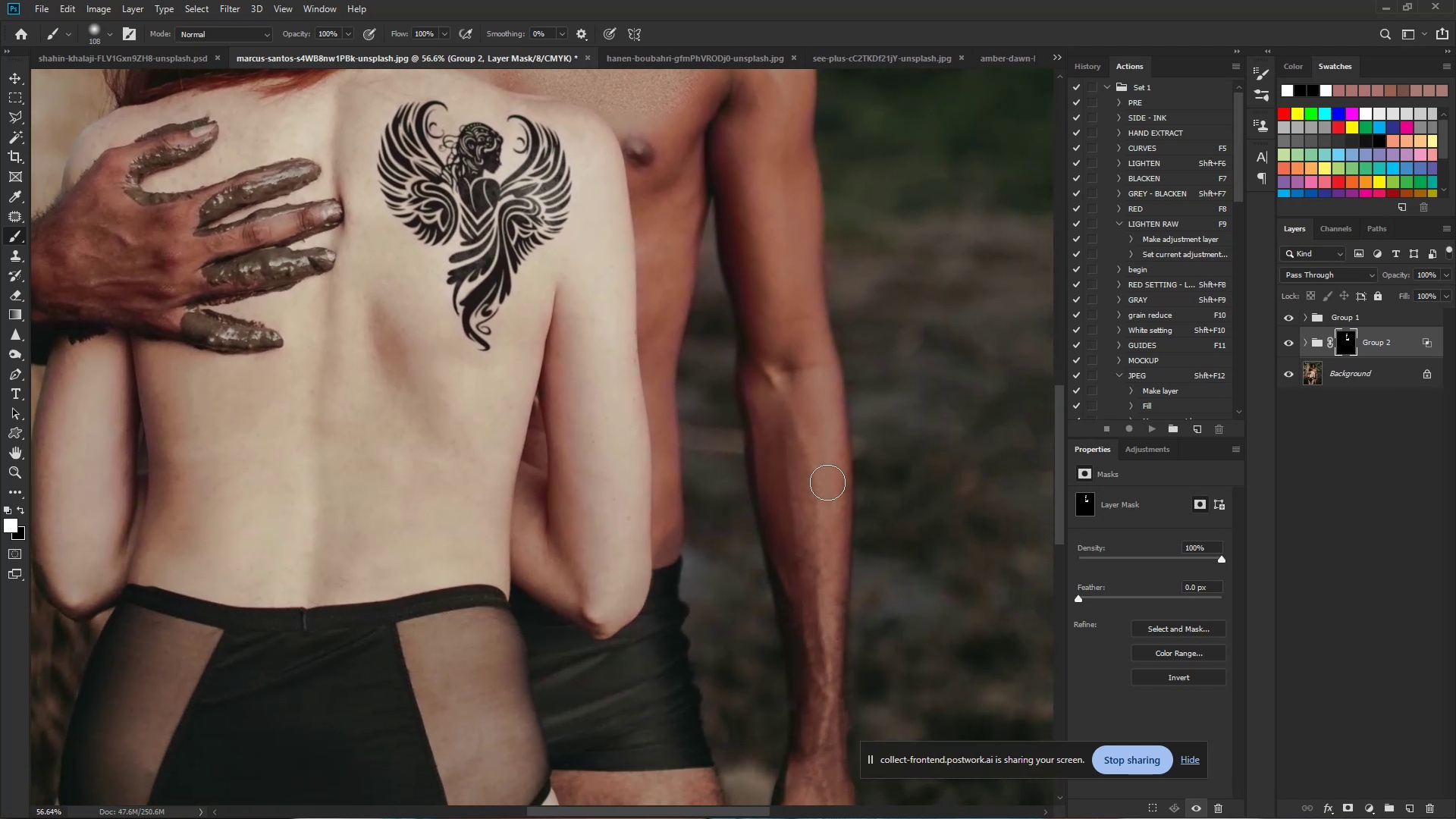 
hold_key(key=ControlLeft, duration=0.59)
 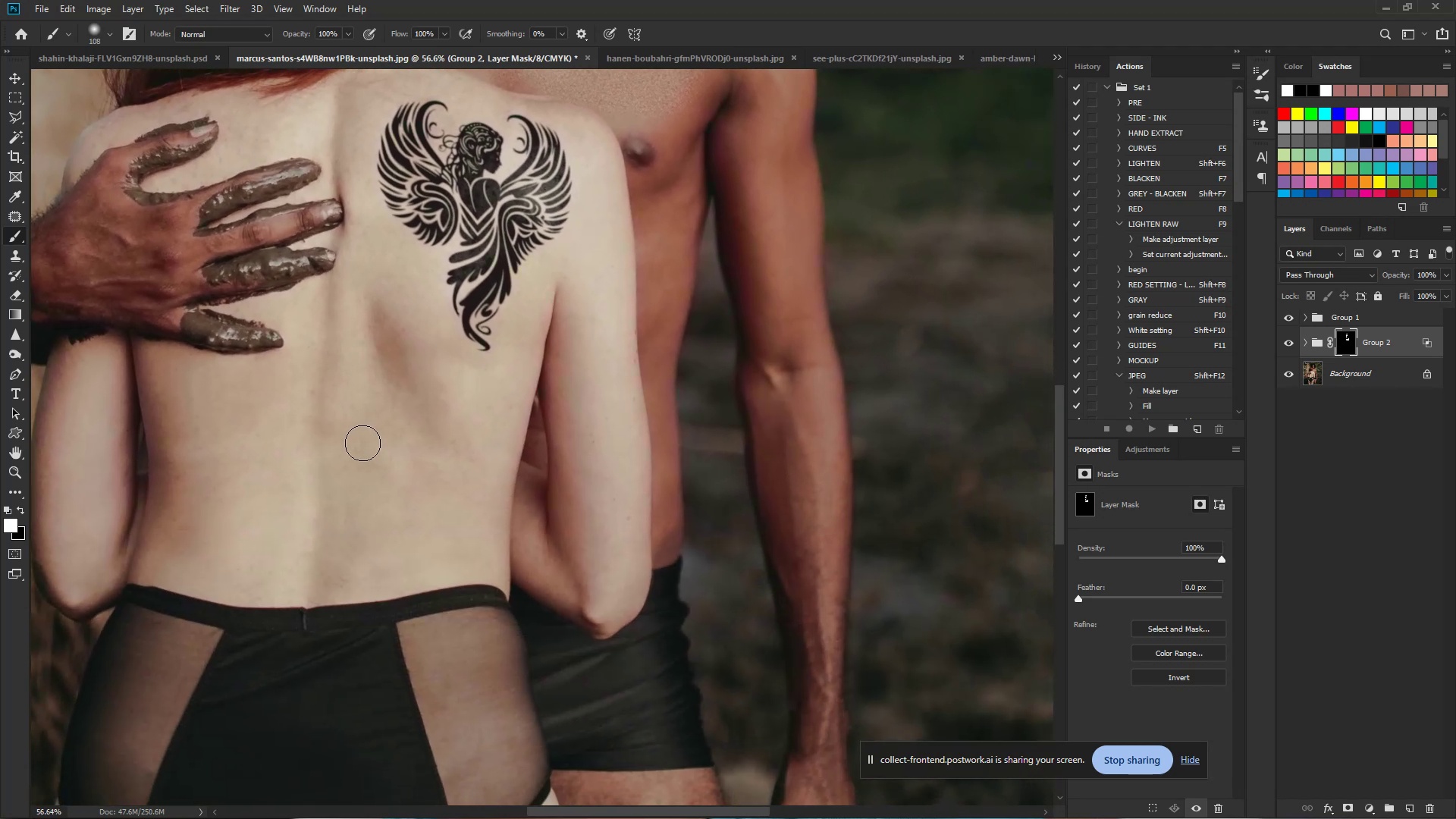 
hold_key(key=Space, duration=0.4)
 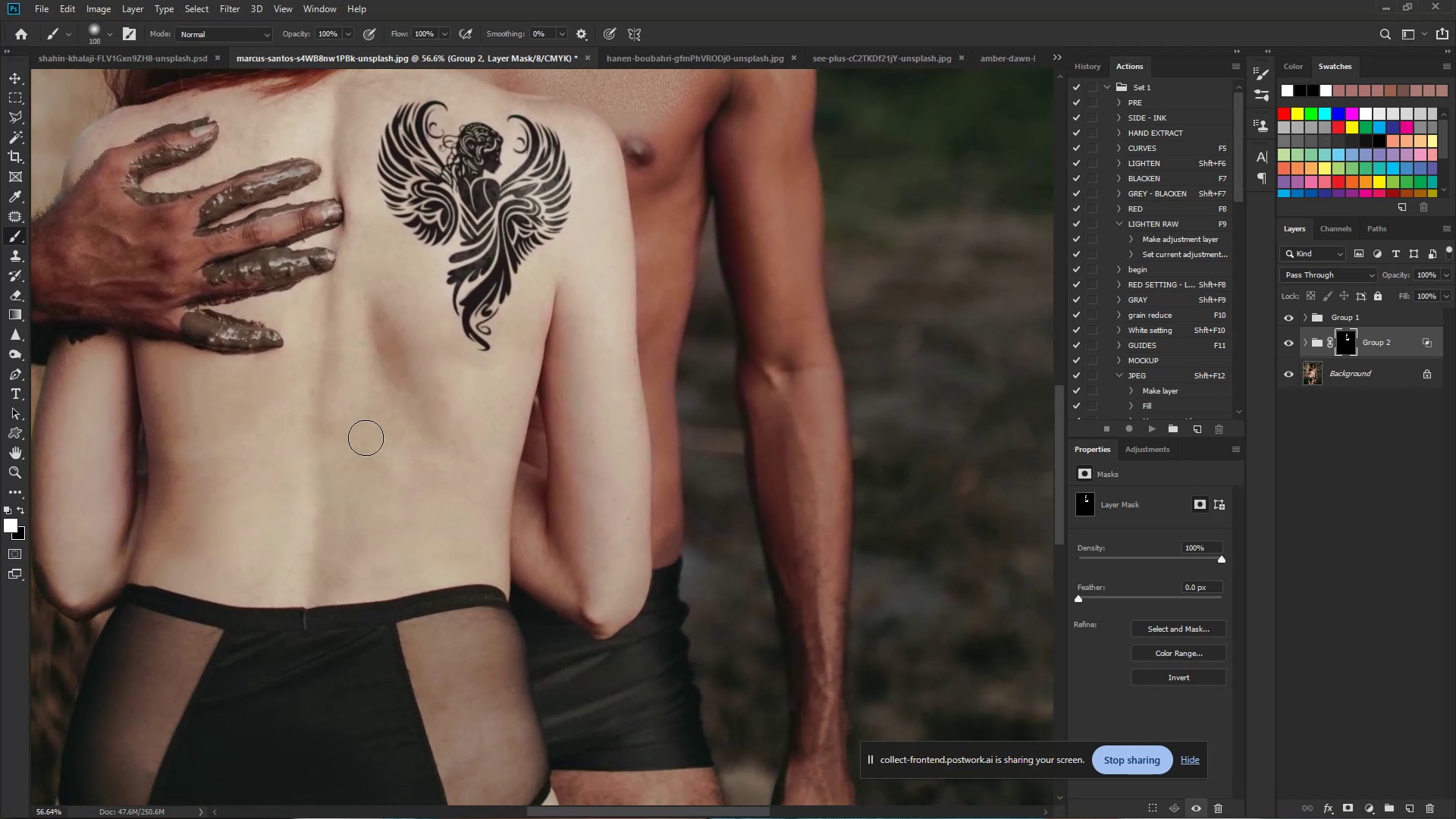 
hold_key(key=ControlLeft, duration=0.72)
 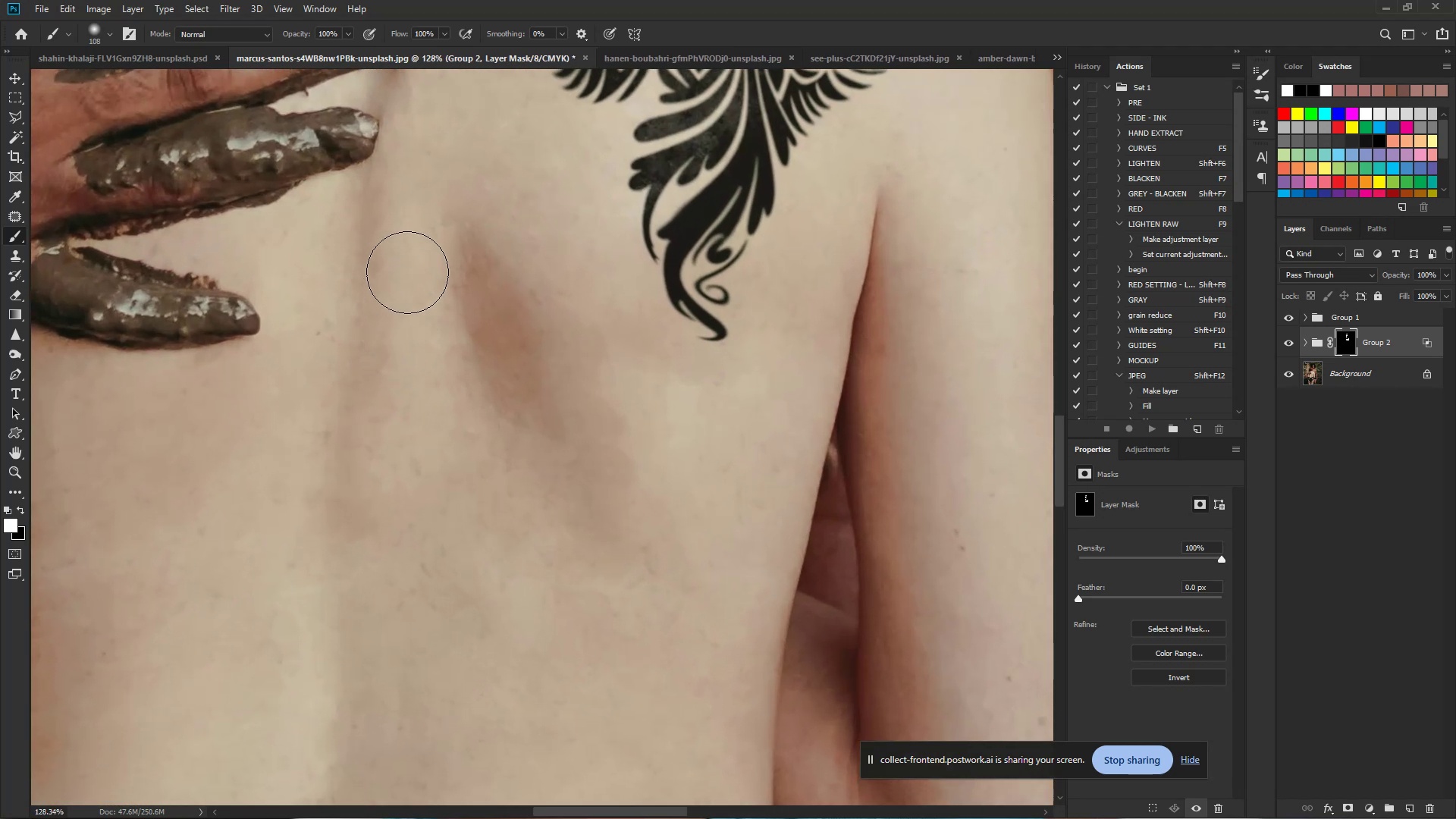 
hold_key(key=Space, duration=0.53)
 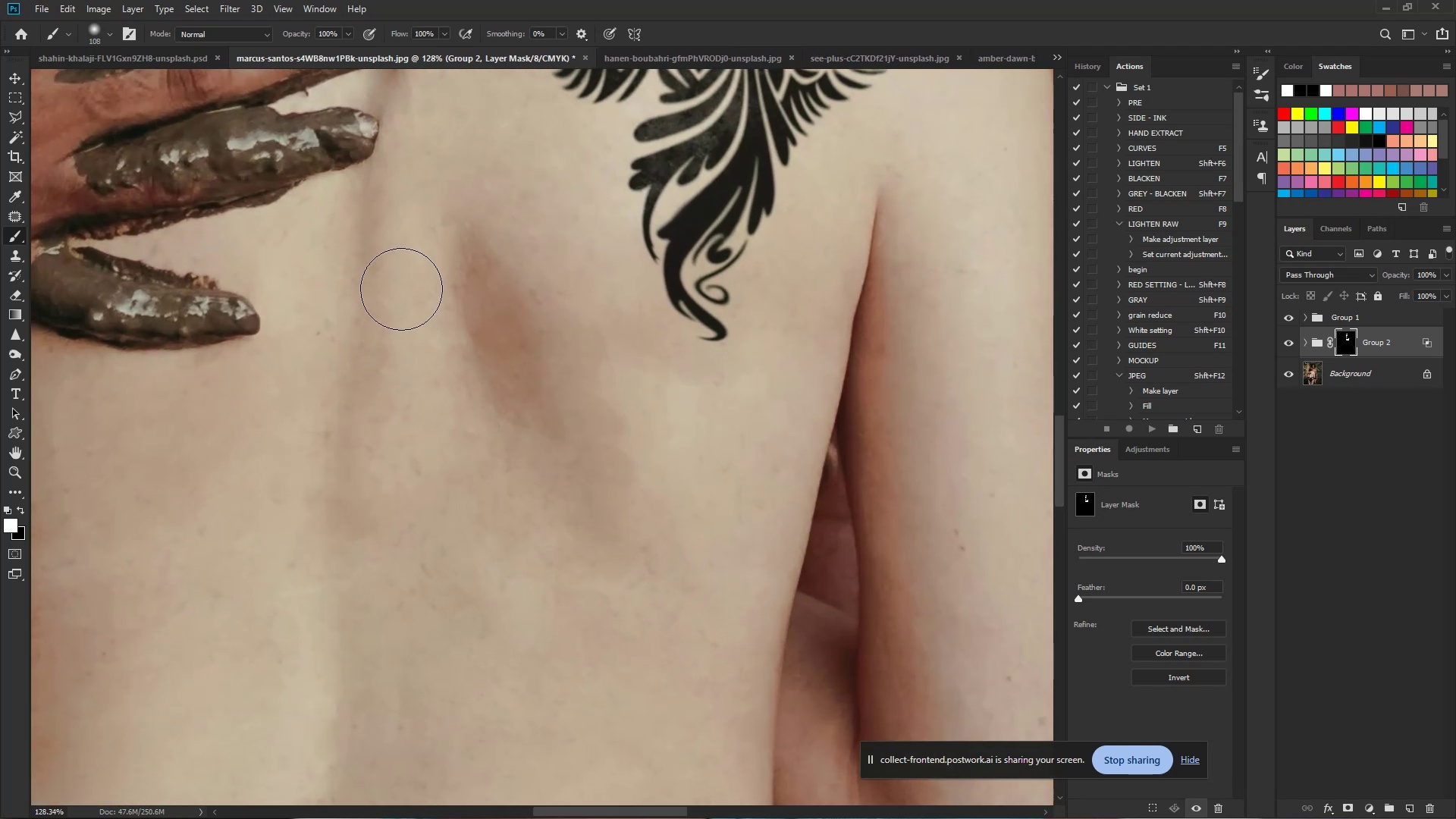 
left_click_drag(start_coordinate=[302, 358], to_coordinate=[356, 364])
 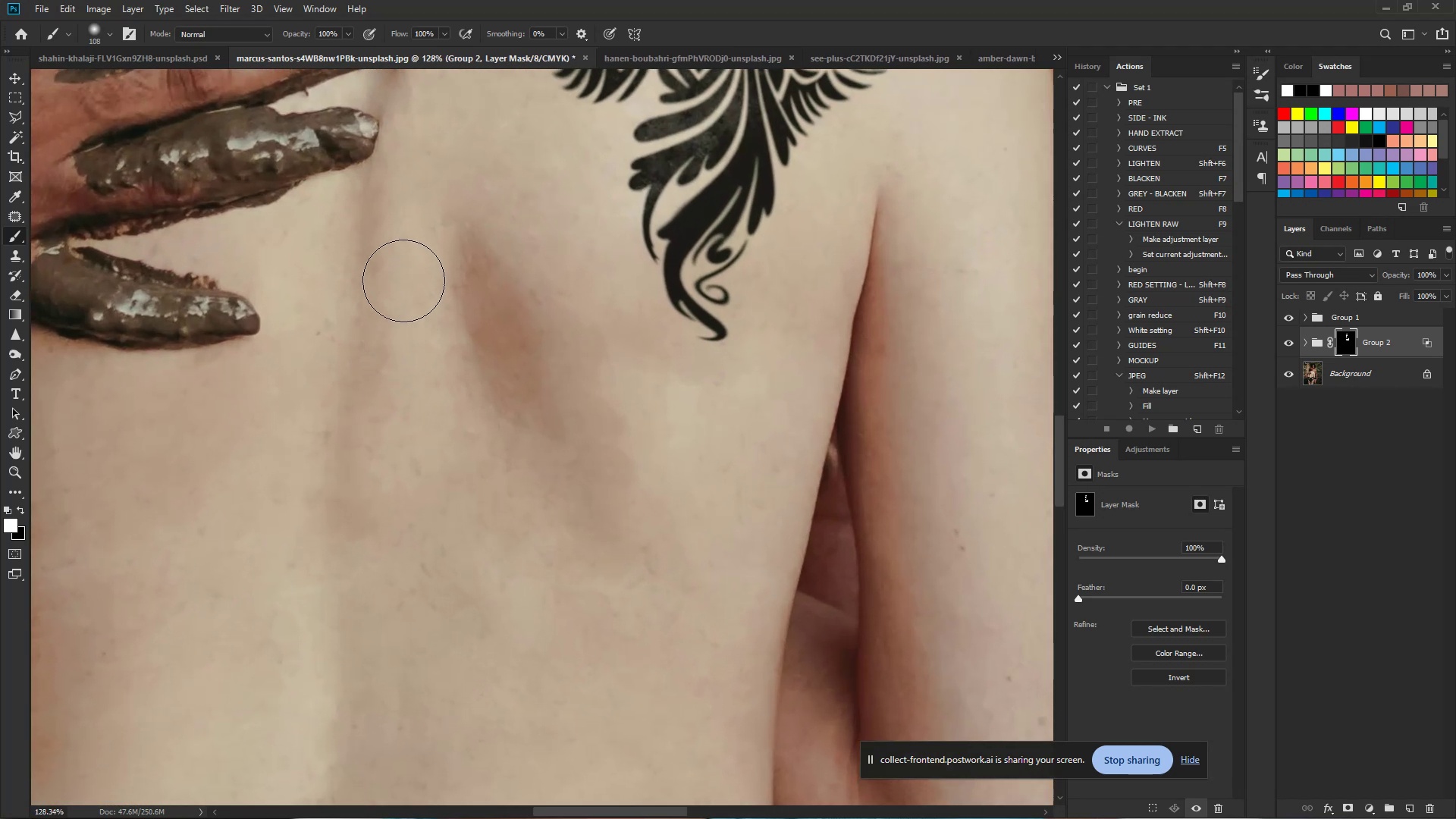 
left_click_drag(start_coordinate=[411, 257], to_coordinate=[569, 423])
 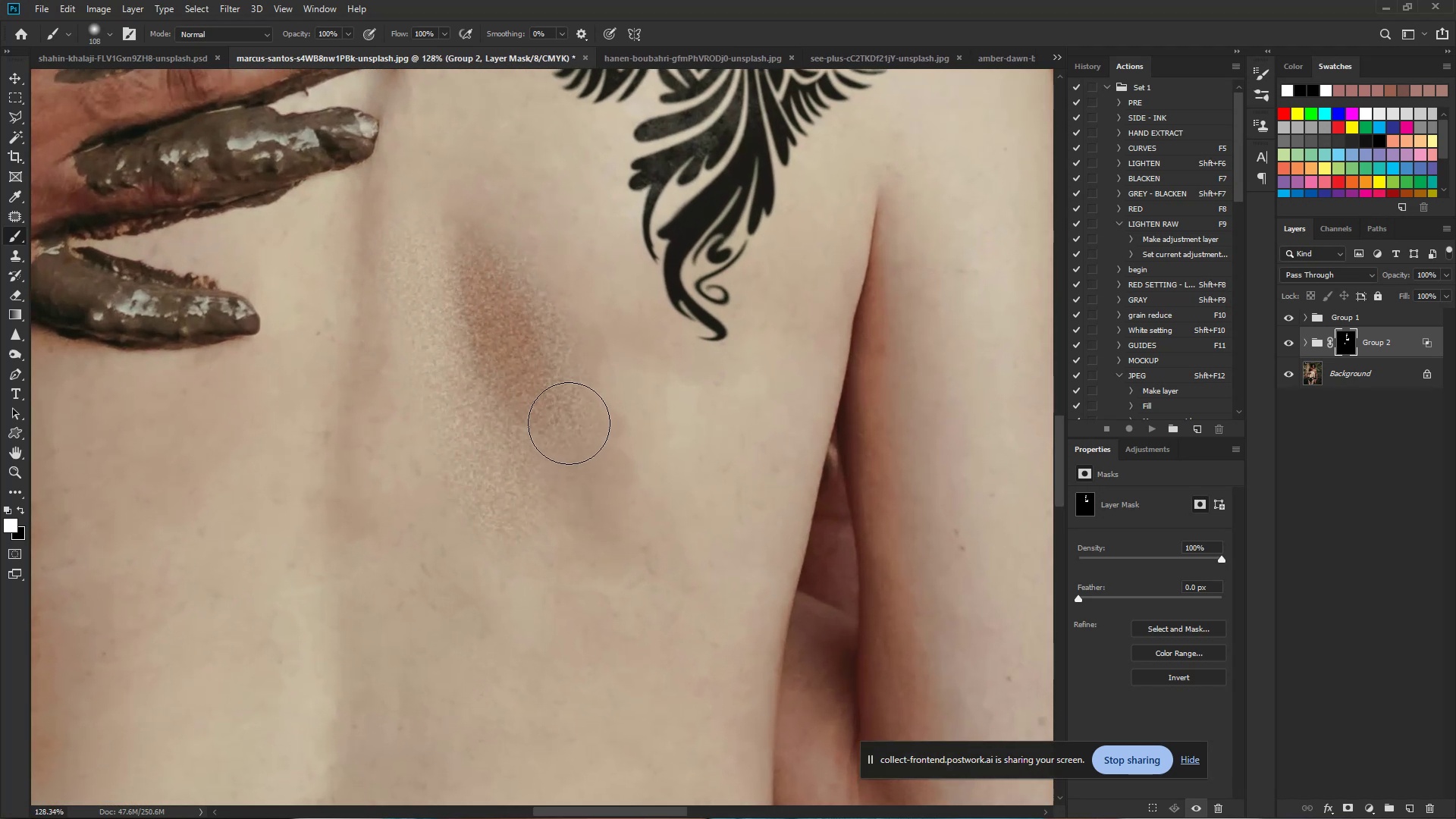 
hold_key(key=ControlLeft, duration=0.66)
 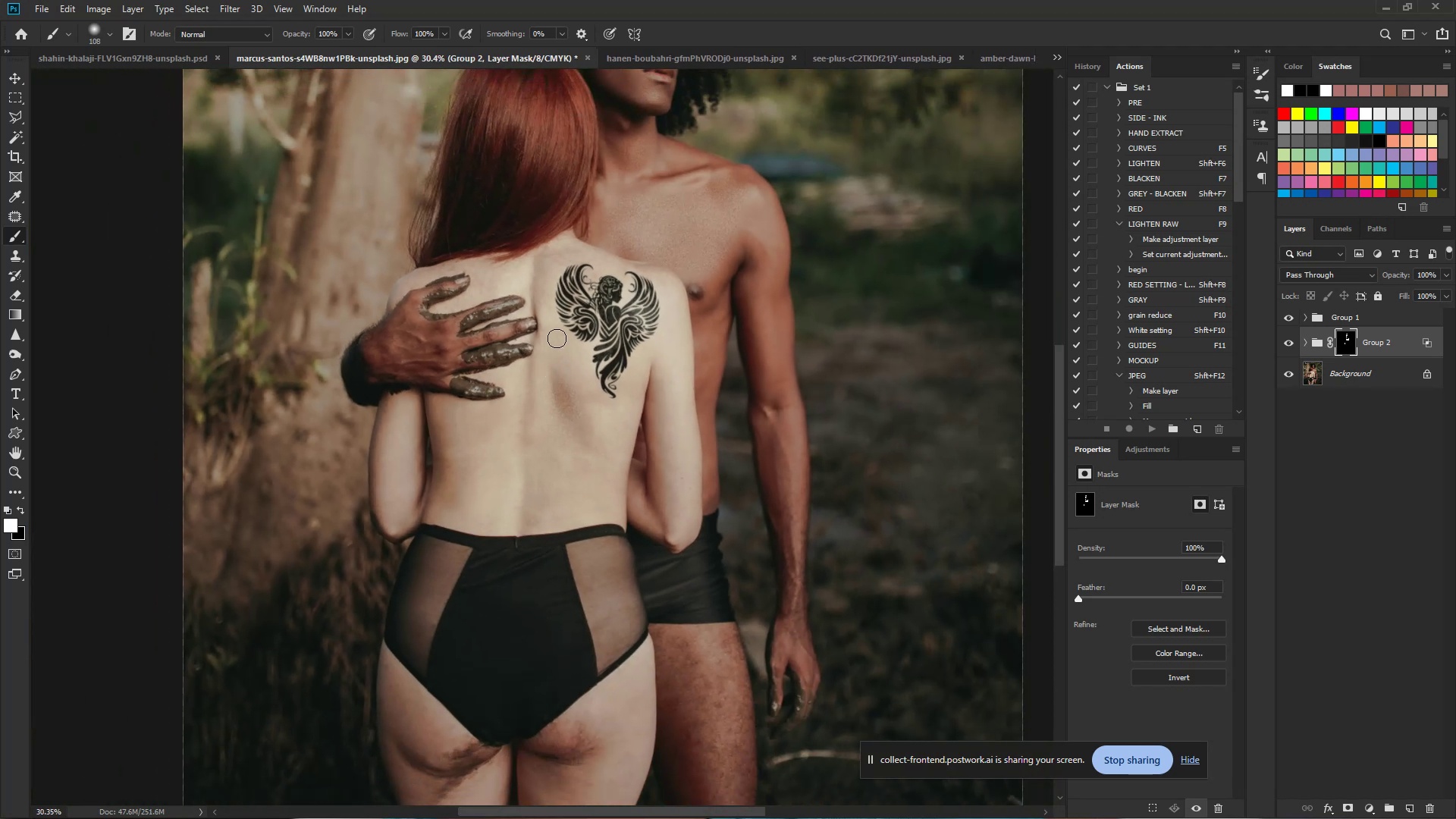 
hold_key(key=Space, duration=0.46)
 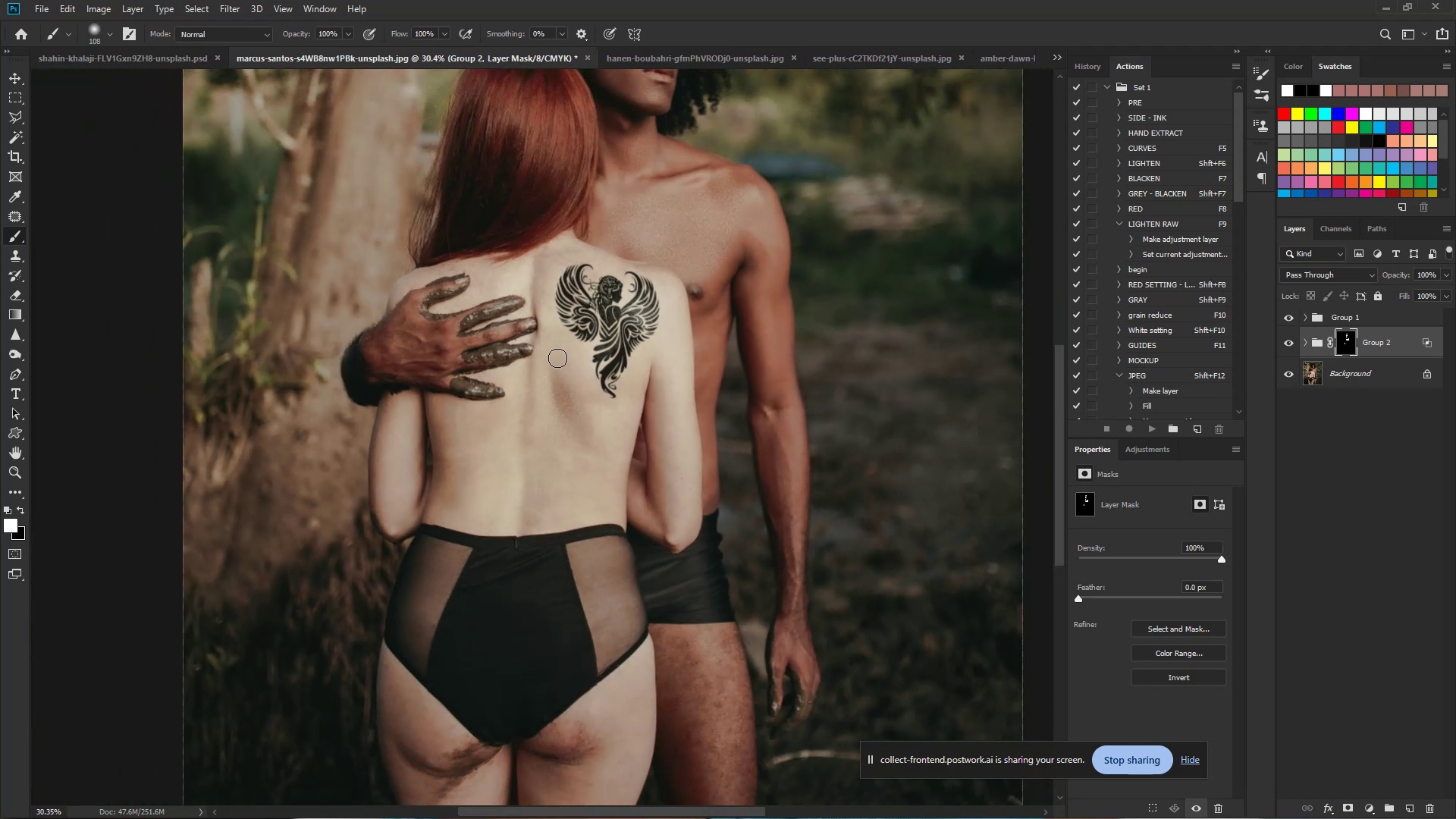 
left_click_drag(start_coordinate=[581, 416], to_coordinate=[493, 397])
 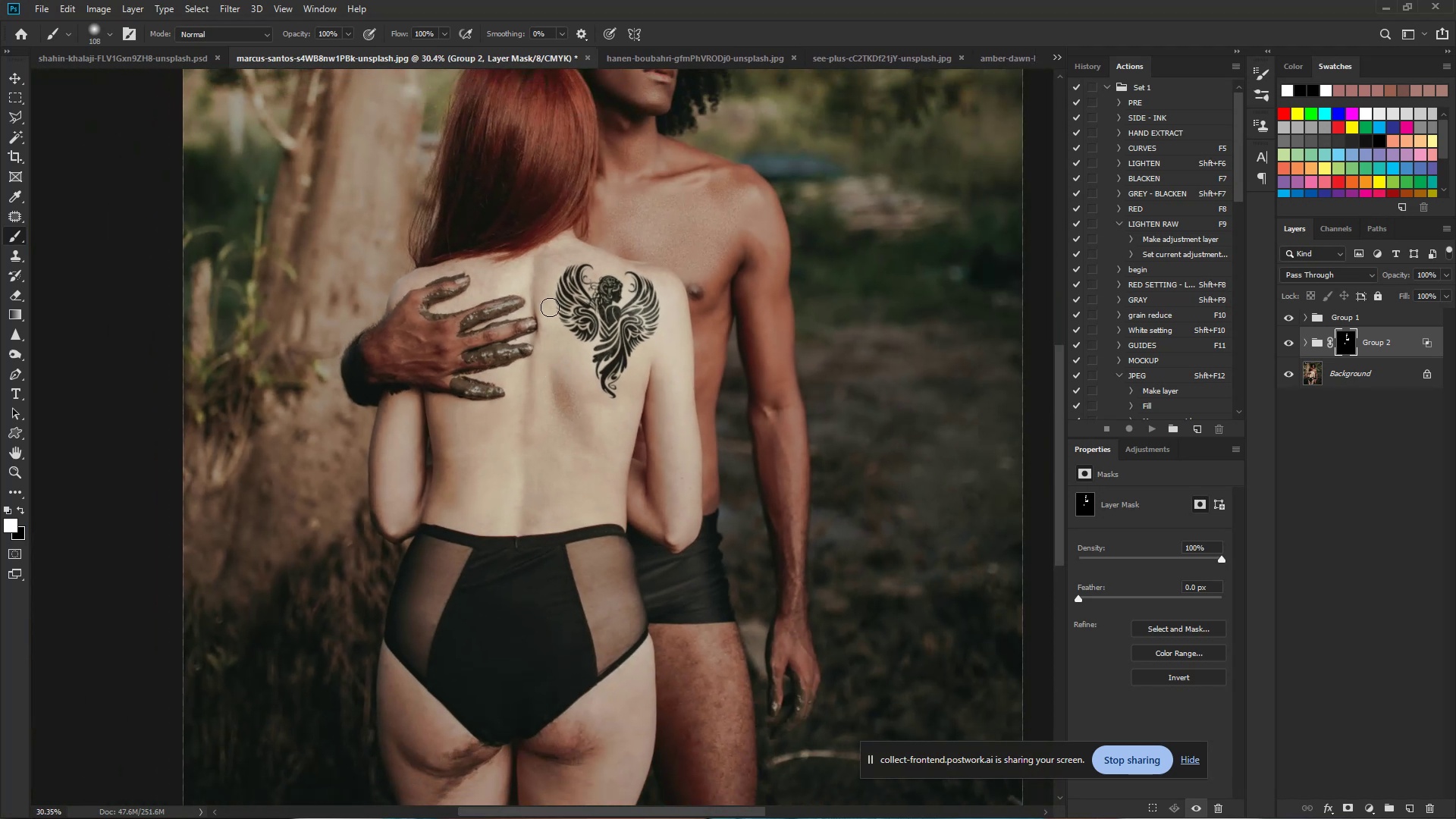 
hold_key(key=AltLeft, duration=0.52)
 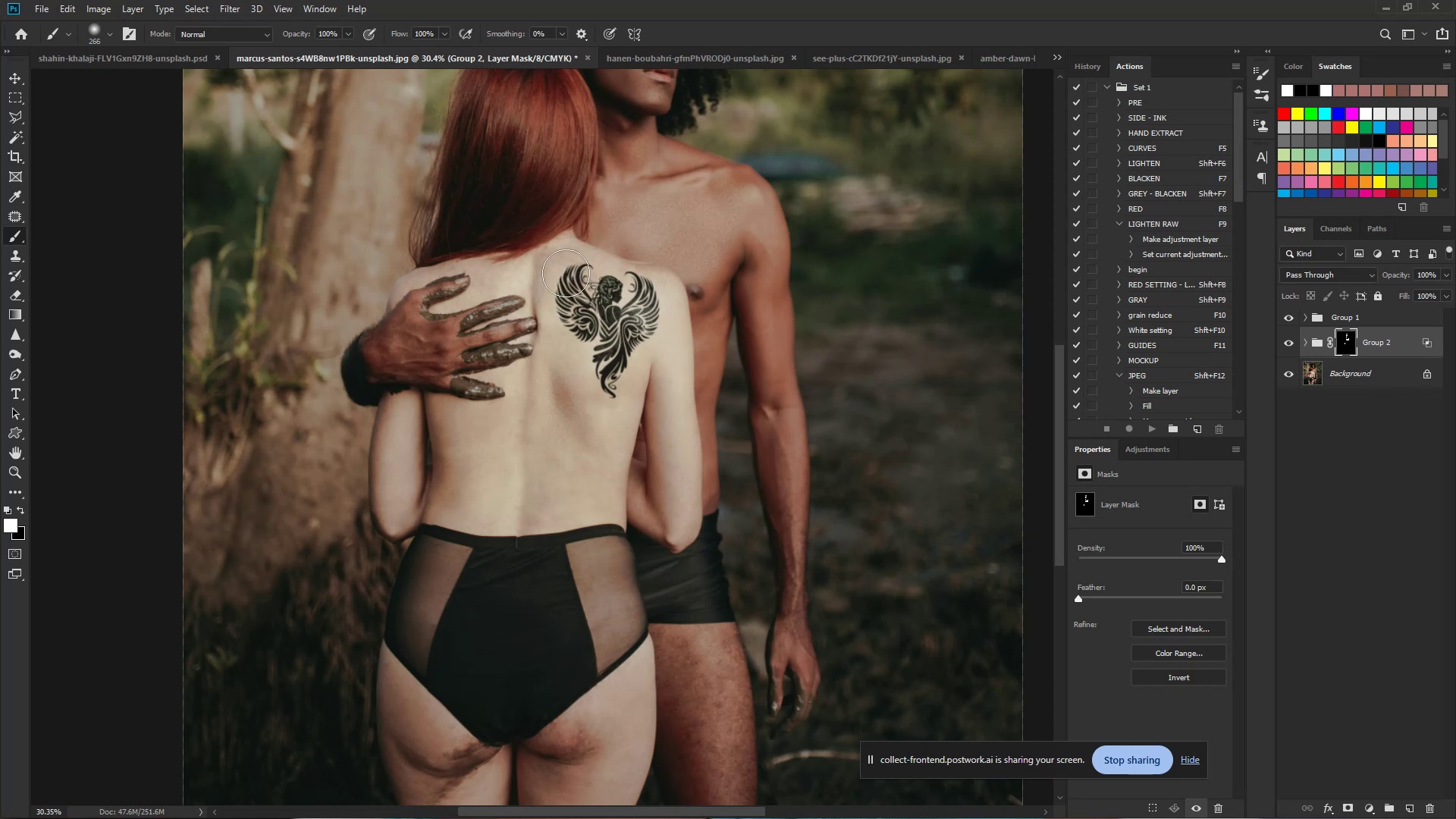 
left_click_drag(start_coordinate=[563, 266], to_coordinate=[580, 315])
 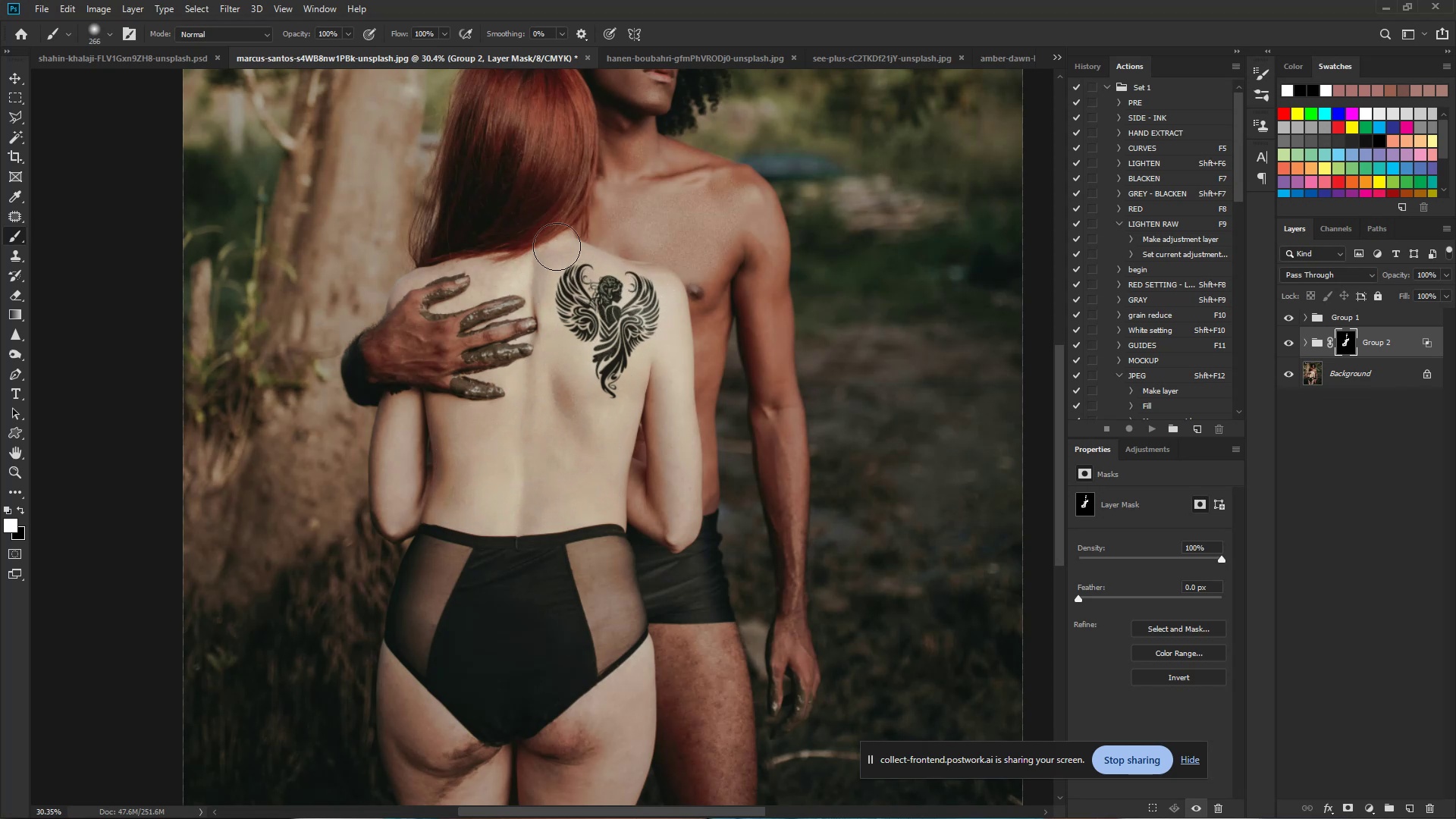 
hold_key(key=ControlLeft, duration=0.53)
 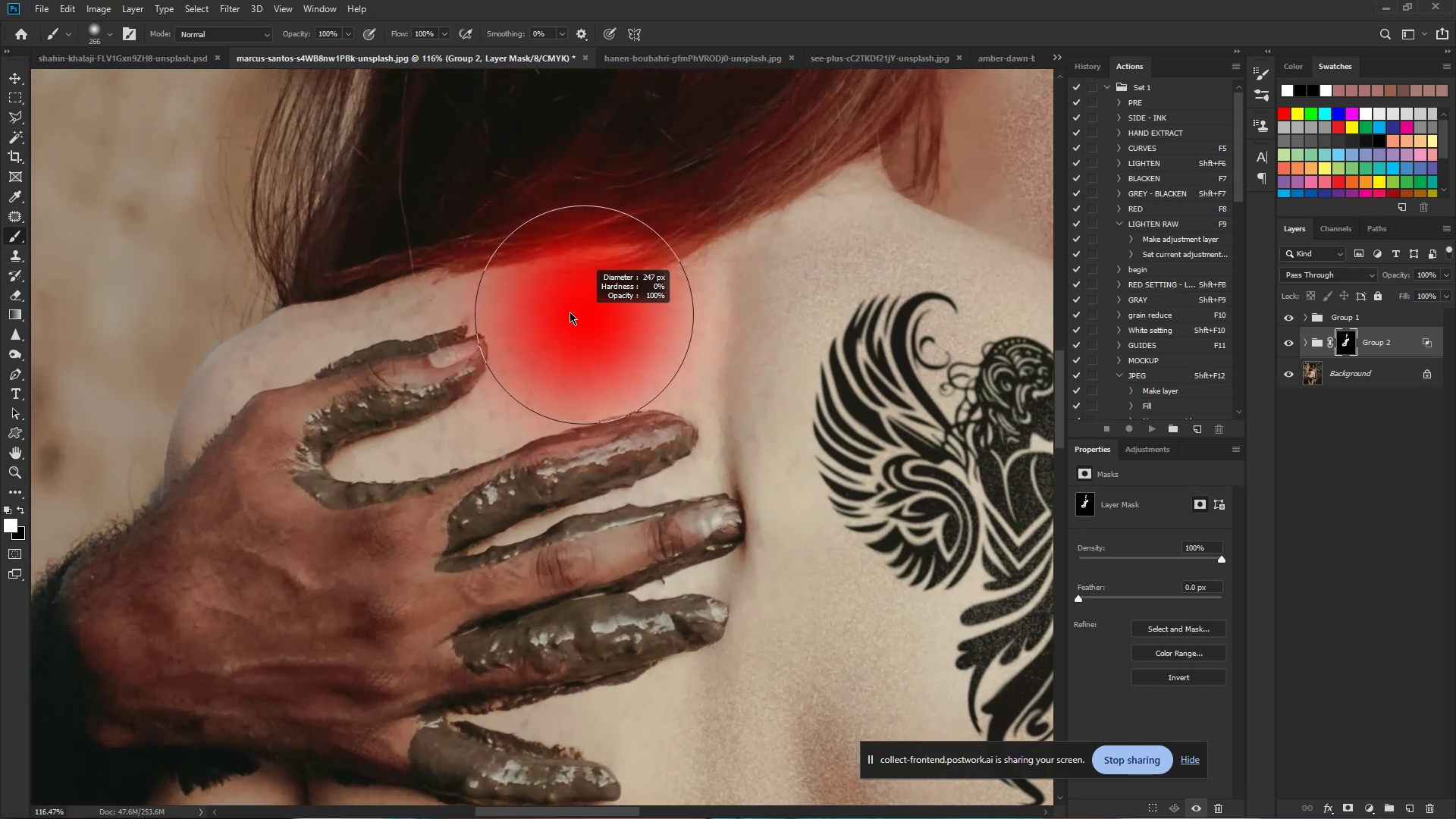 
hold_key(key=Space, duration=0.4)
 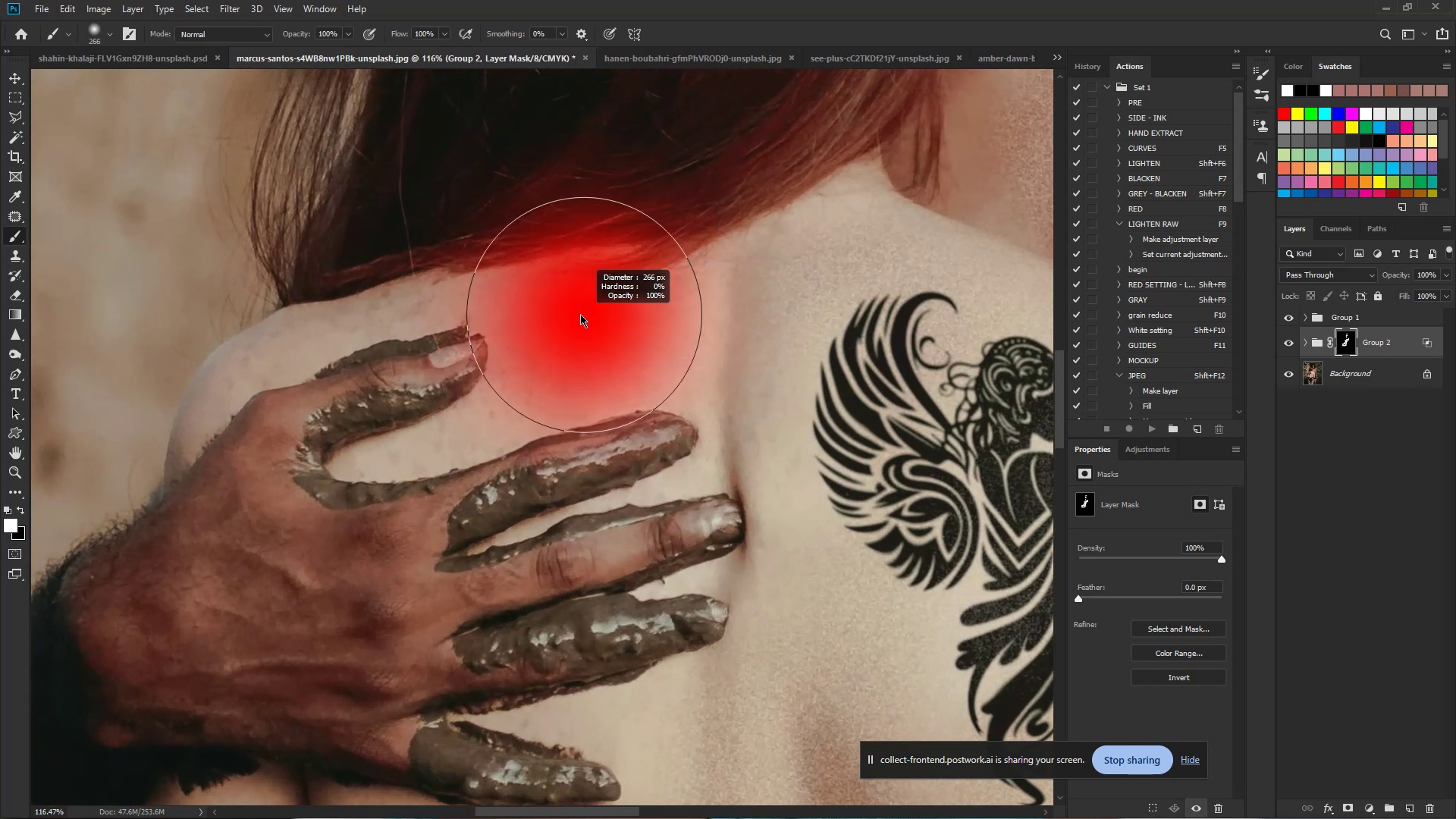 
left_click_drag(start_coordinate=[464, 255], to_coordinate=[548, 275])
 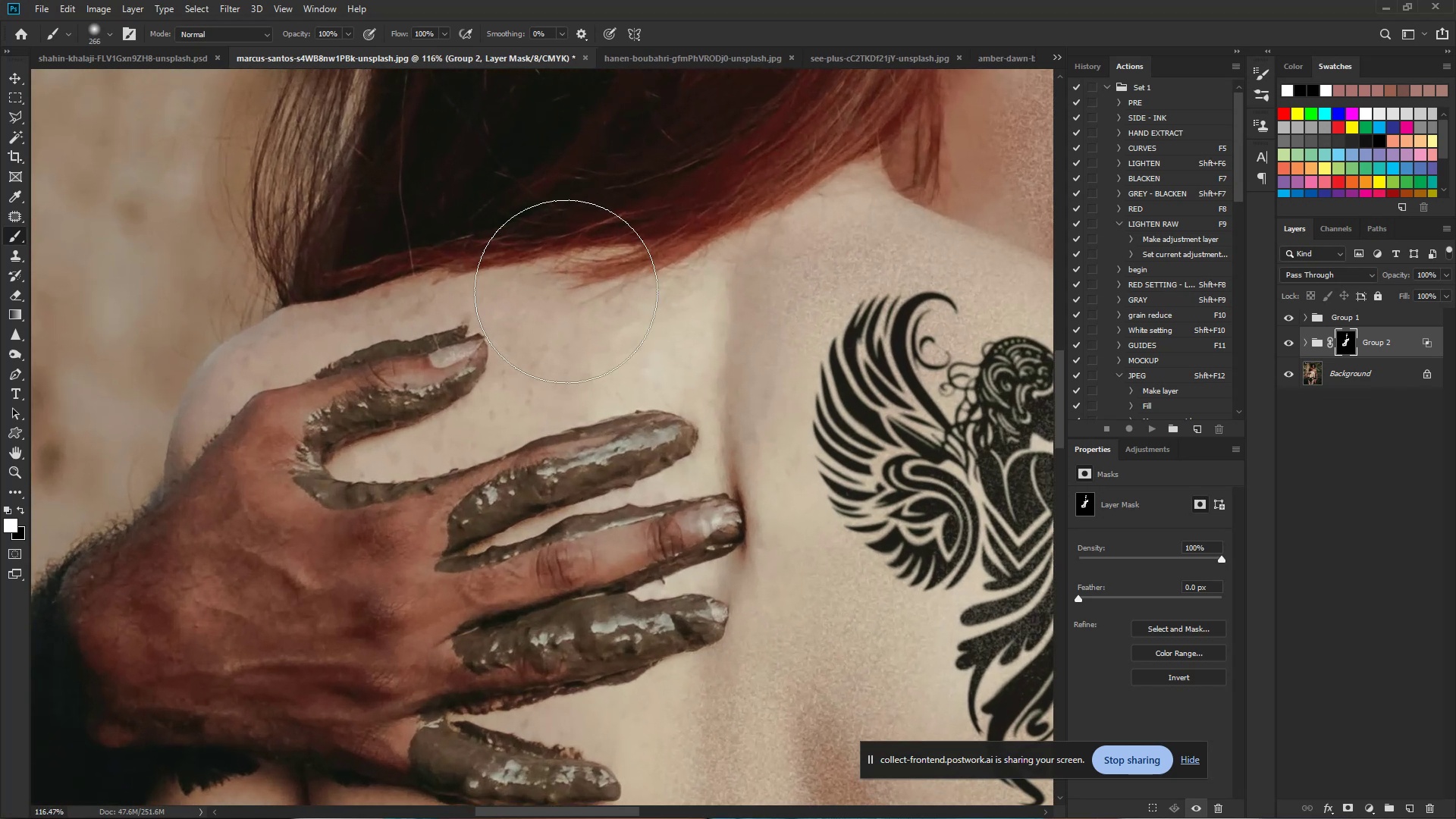 
hold_key(key=AltLeft, duration=0.62)
 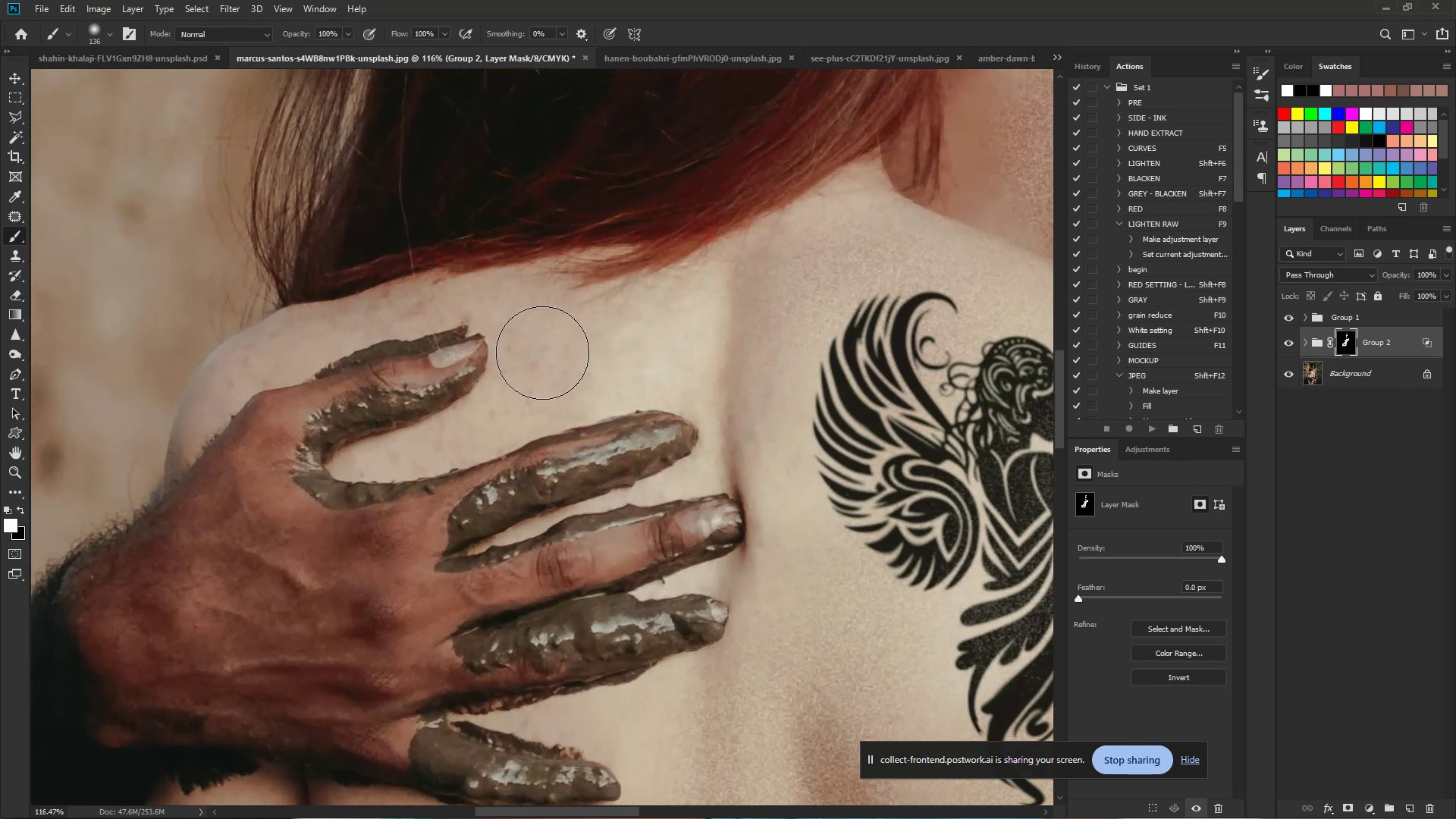 
hold_key(key=AltLeft, duration=0.56)
 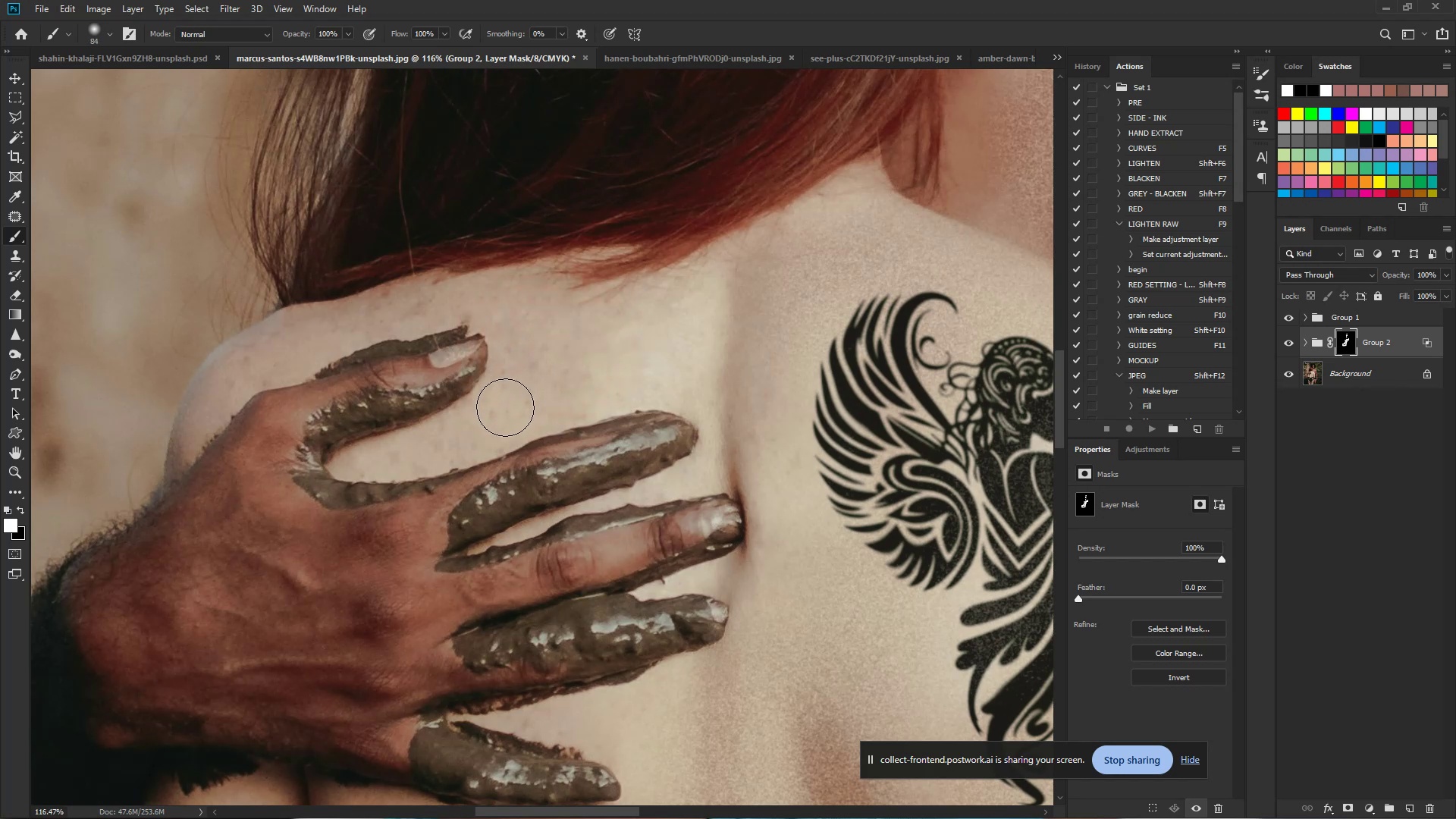 
left_click_drag(start_coordinate=[505, 407], to_coordinate=[198, 451])
 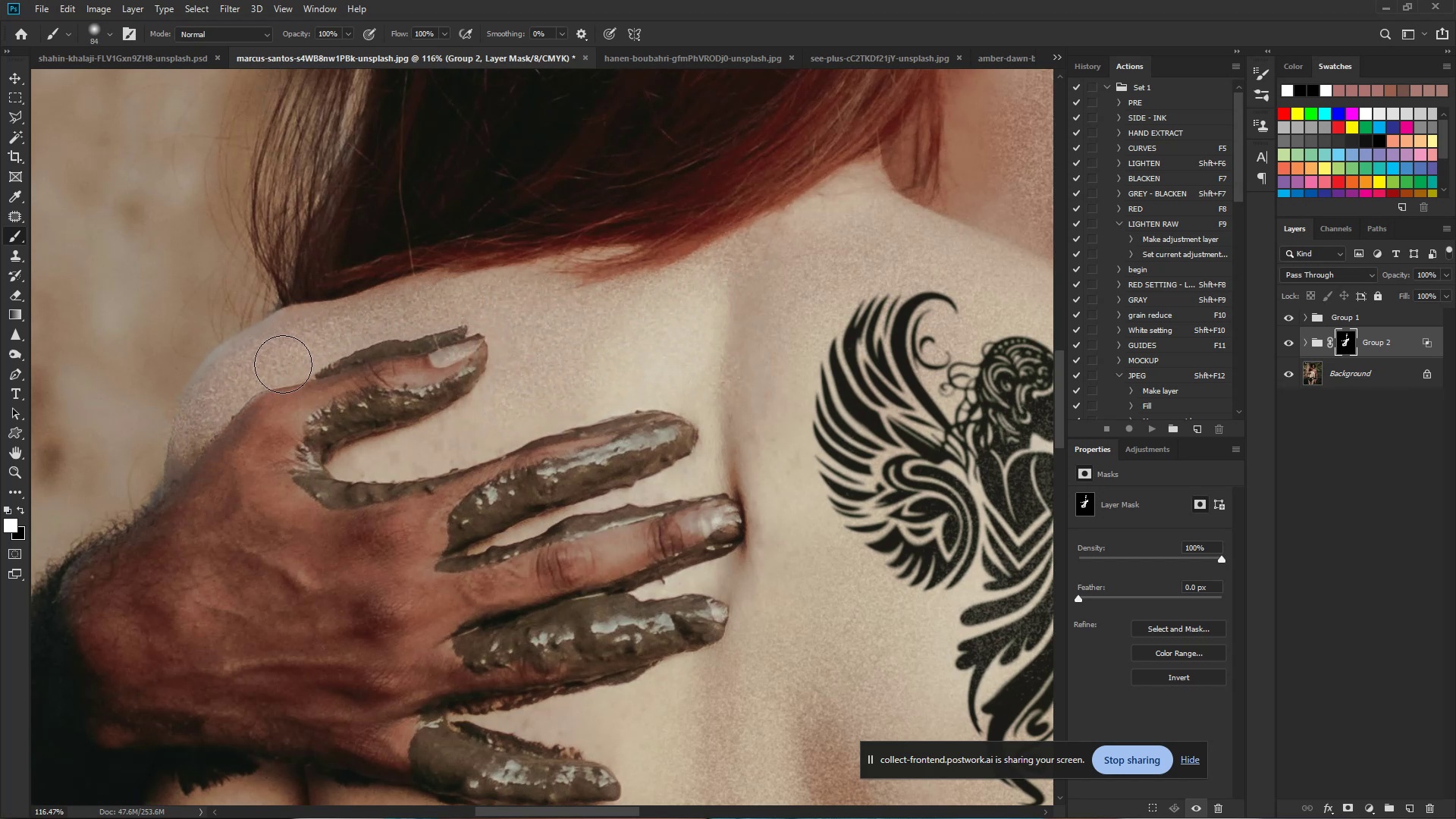 
key(Control+Z)
 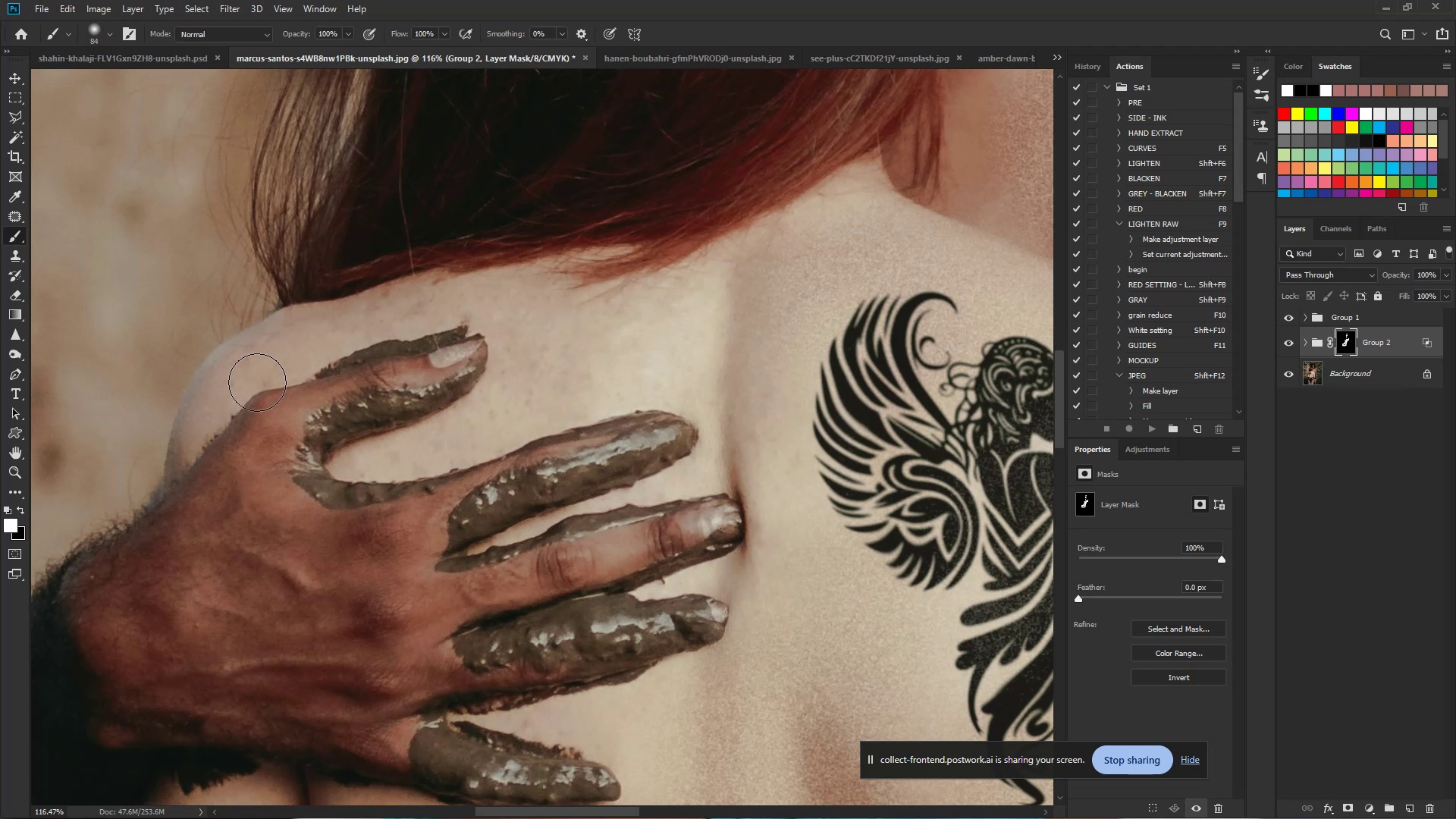 
hold_key(key=ControlLeft, duration=0.78)
 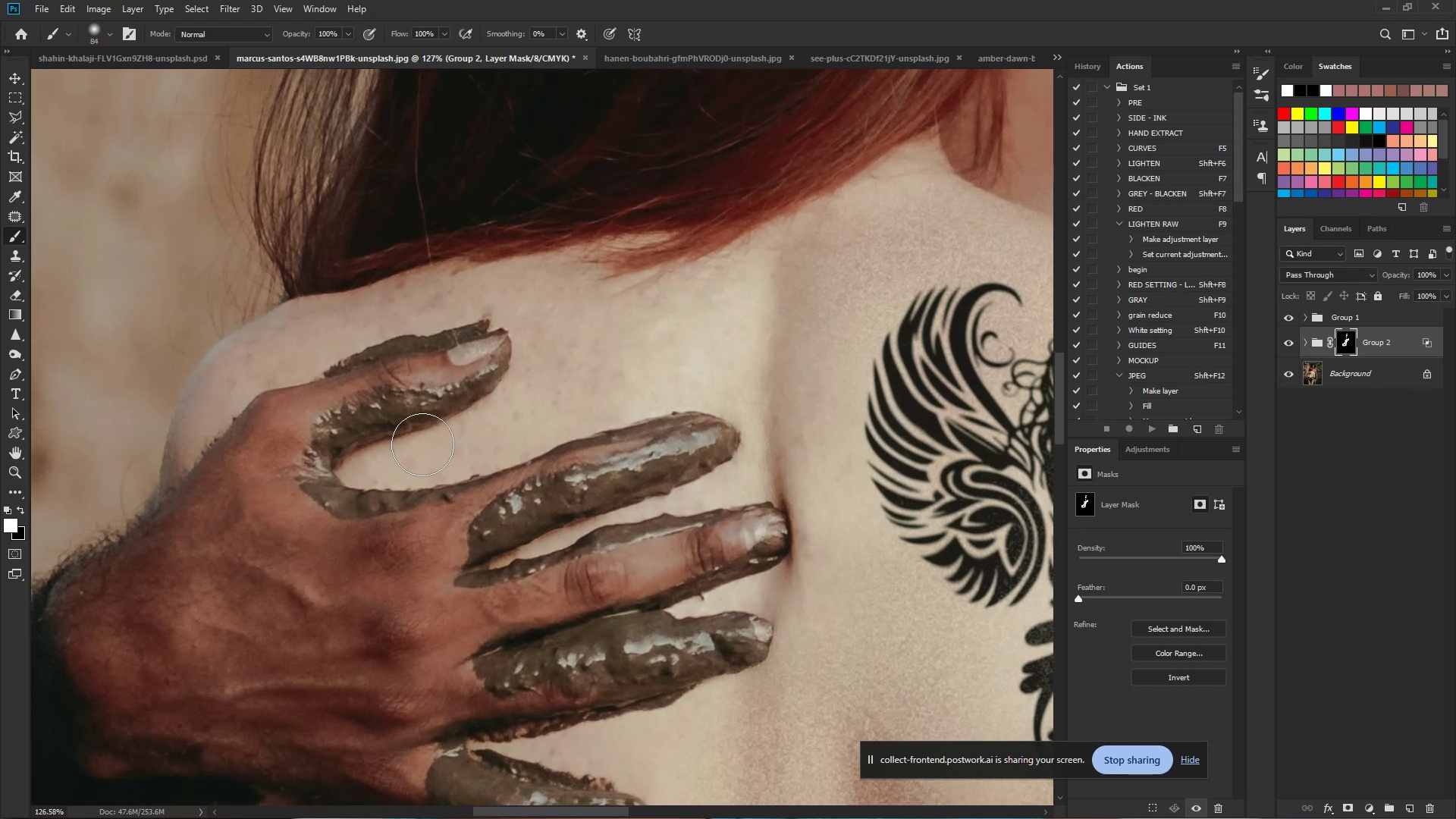 
hold_key(key=Space, duration=0.49)
 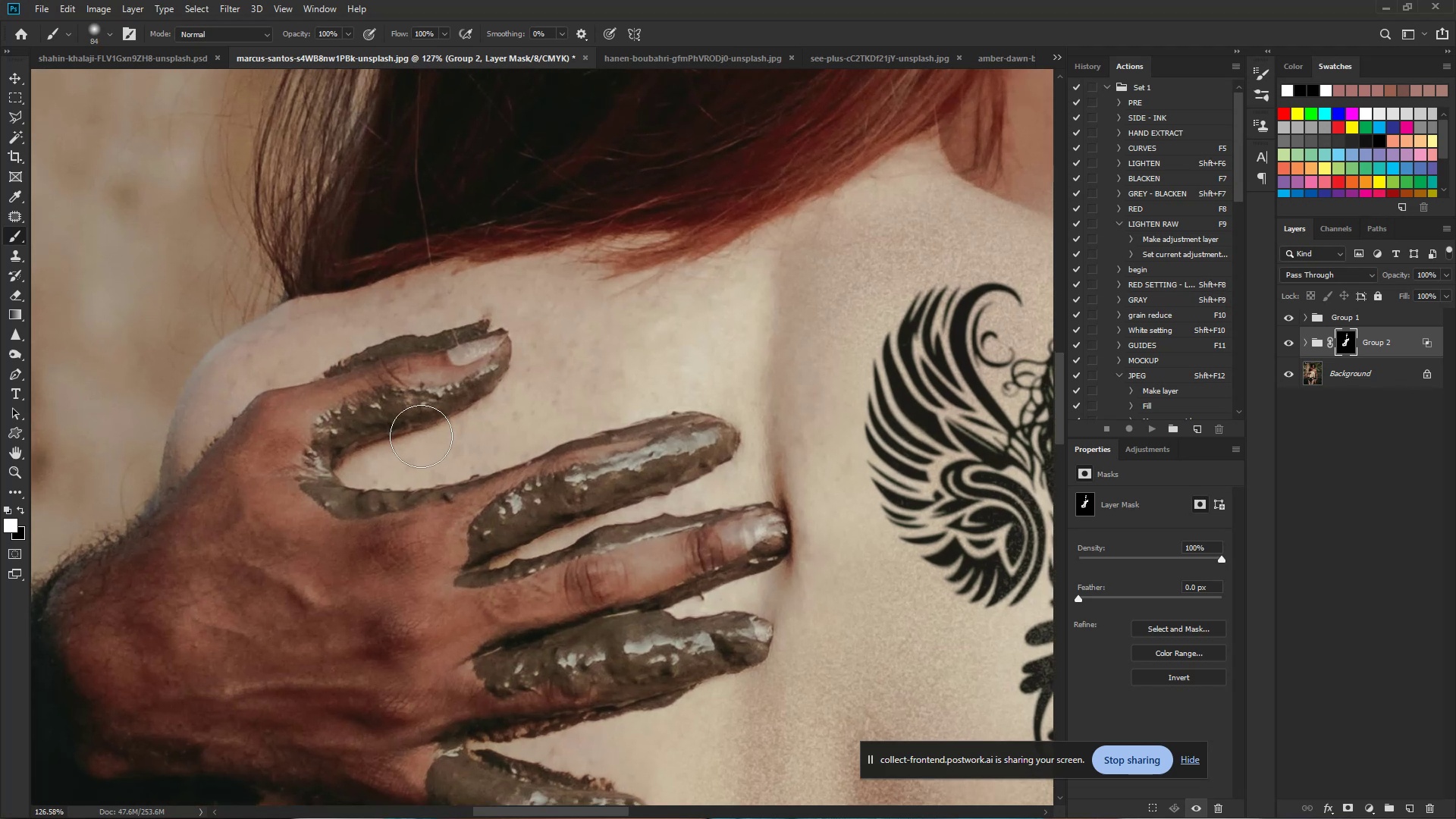 
left_click_drag(start_coordinate=[212, 391], to_coordinate=[226, 394])
 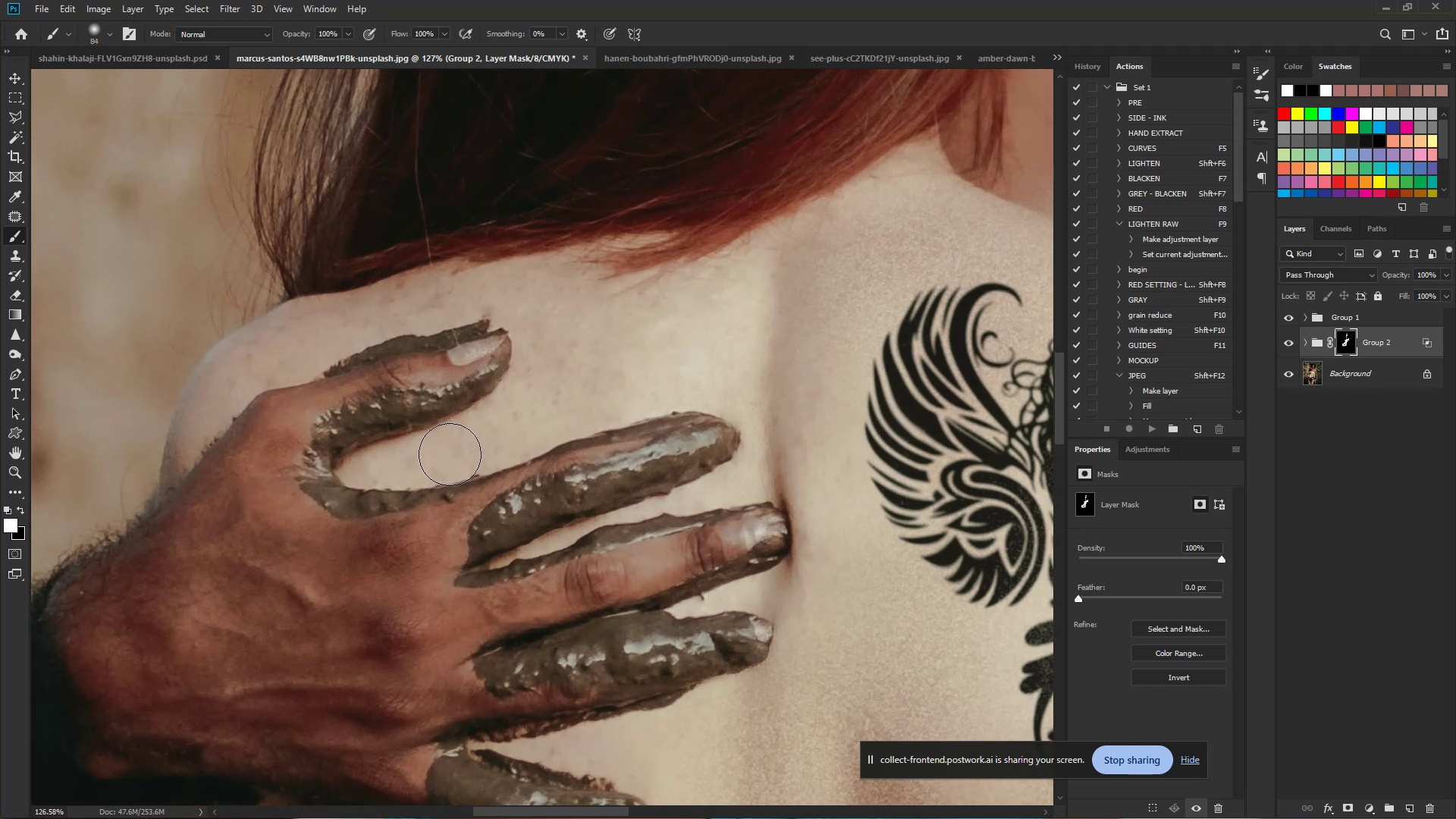 
left_click_drag(start_coordinate=[504, 431], to_coordinate=[563, 378])
 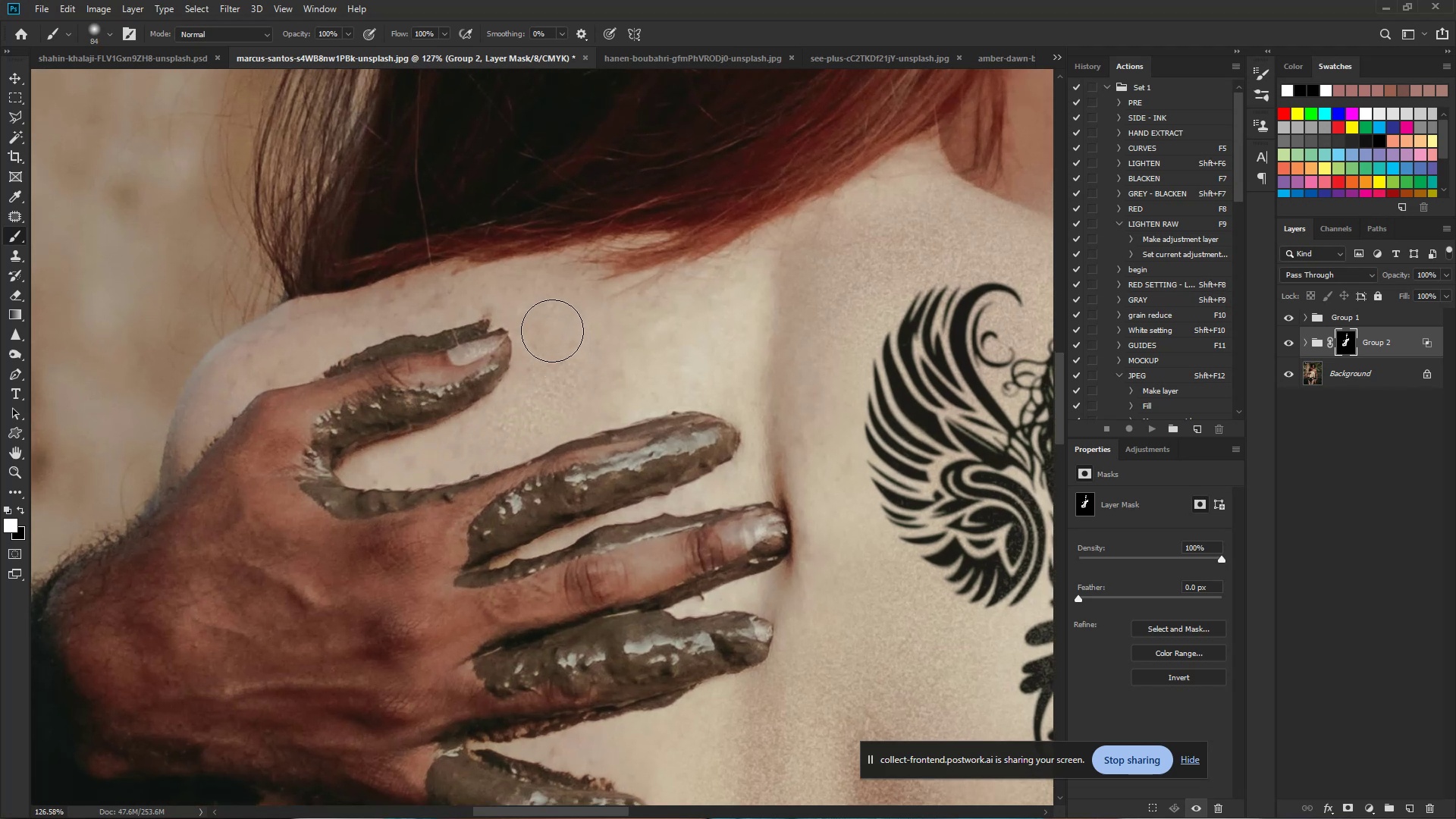 
left_click_drag(start_coordinate=[545, 290], to_coordinate=[571, 278])
 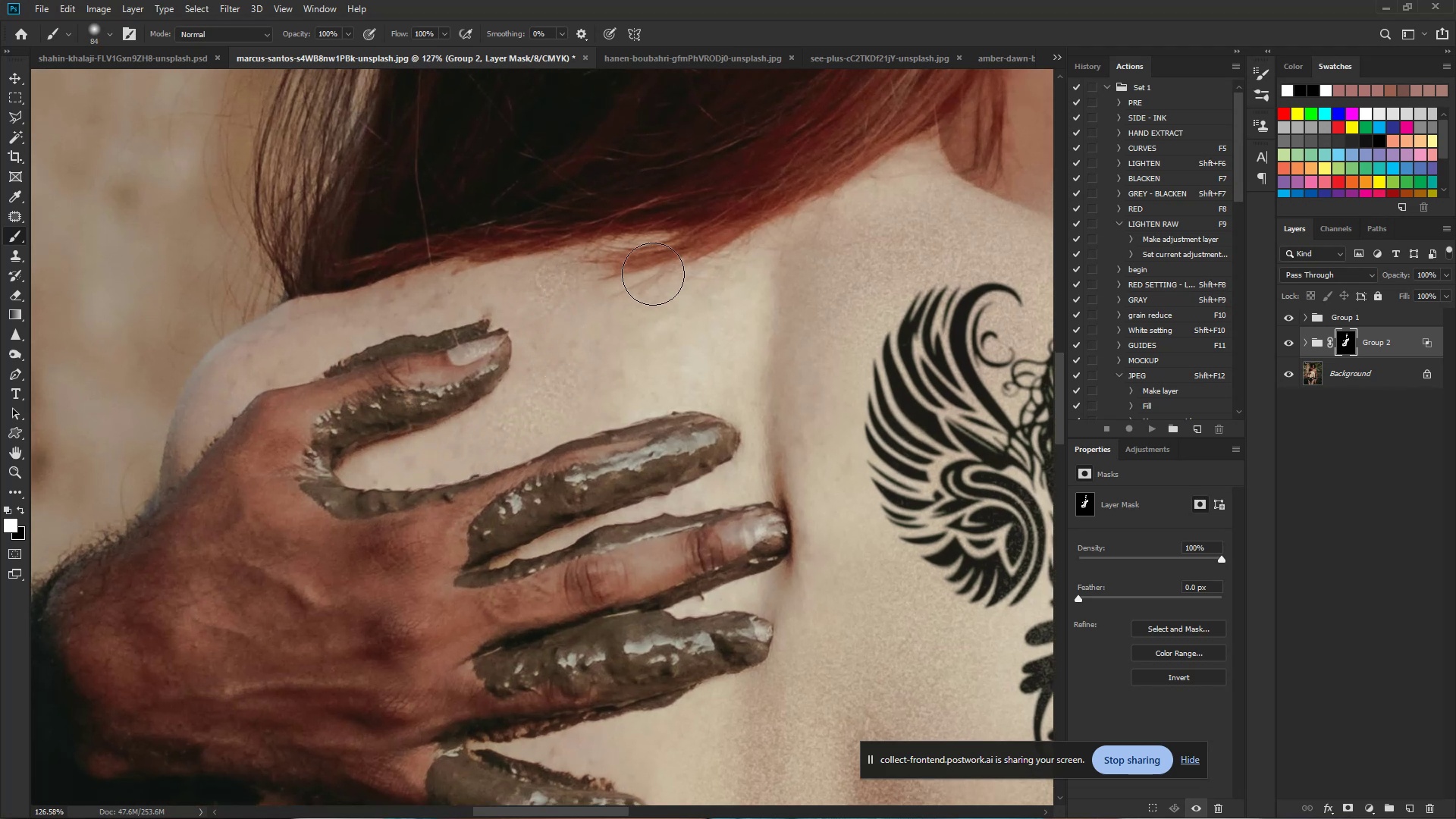 
left_click_drag(start_coordinate=[714, 272], to_coordinate=[604, 339])
 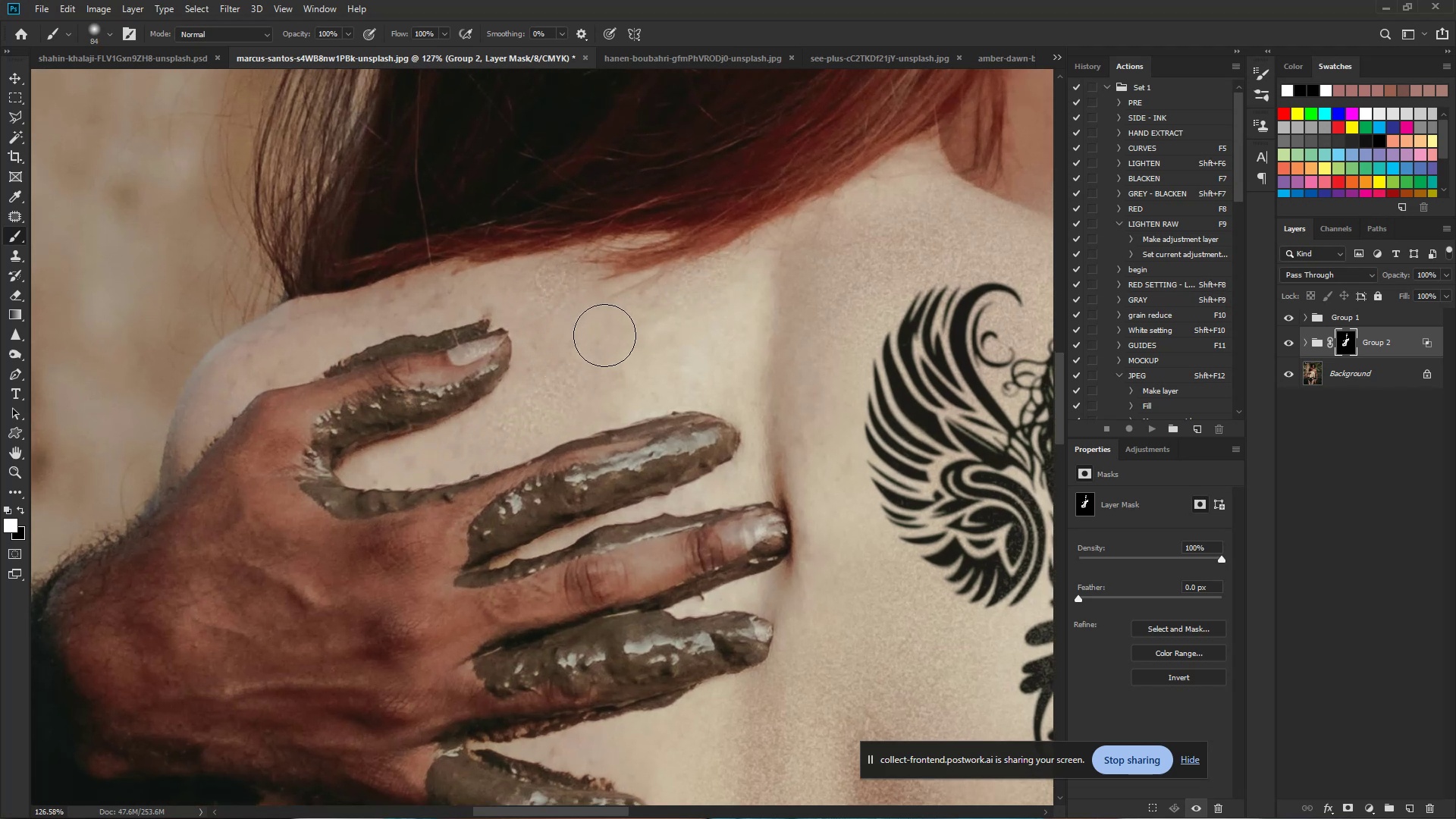 
left_click_drag(start_coordinate=[613, 339], to_coordinate=[652, 343])
 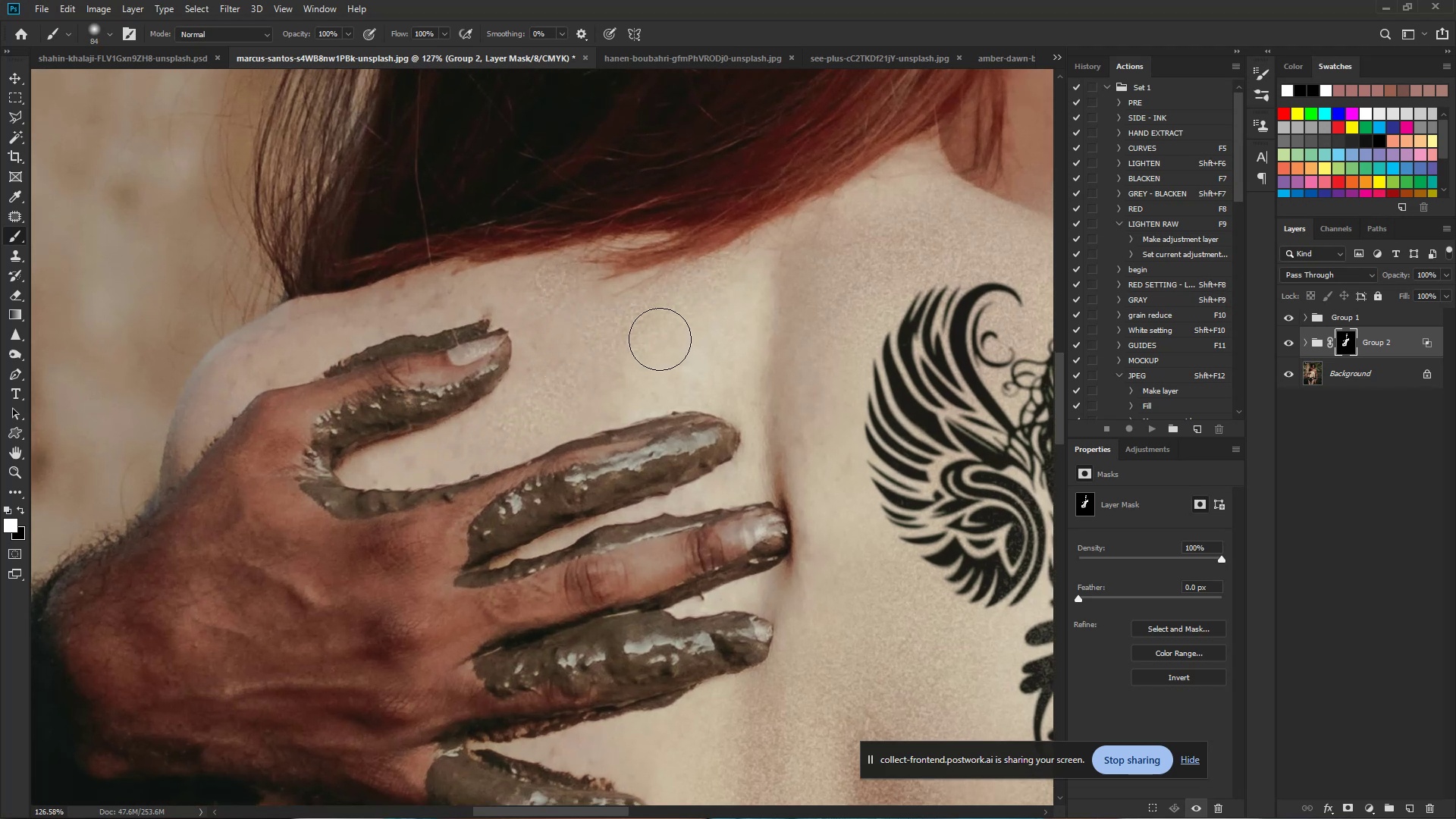 
left_click_drag(start_coordinate=[559, 375], to_coordinate=[661, 369])
 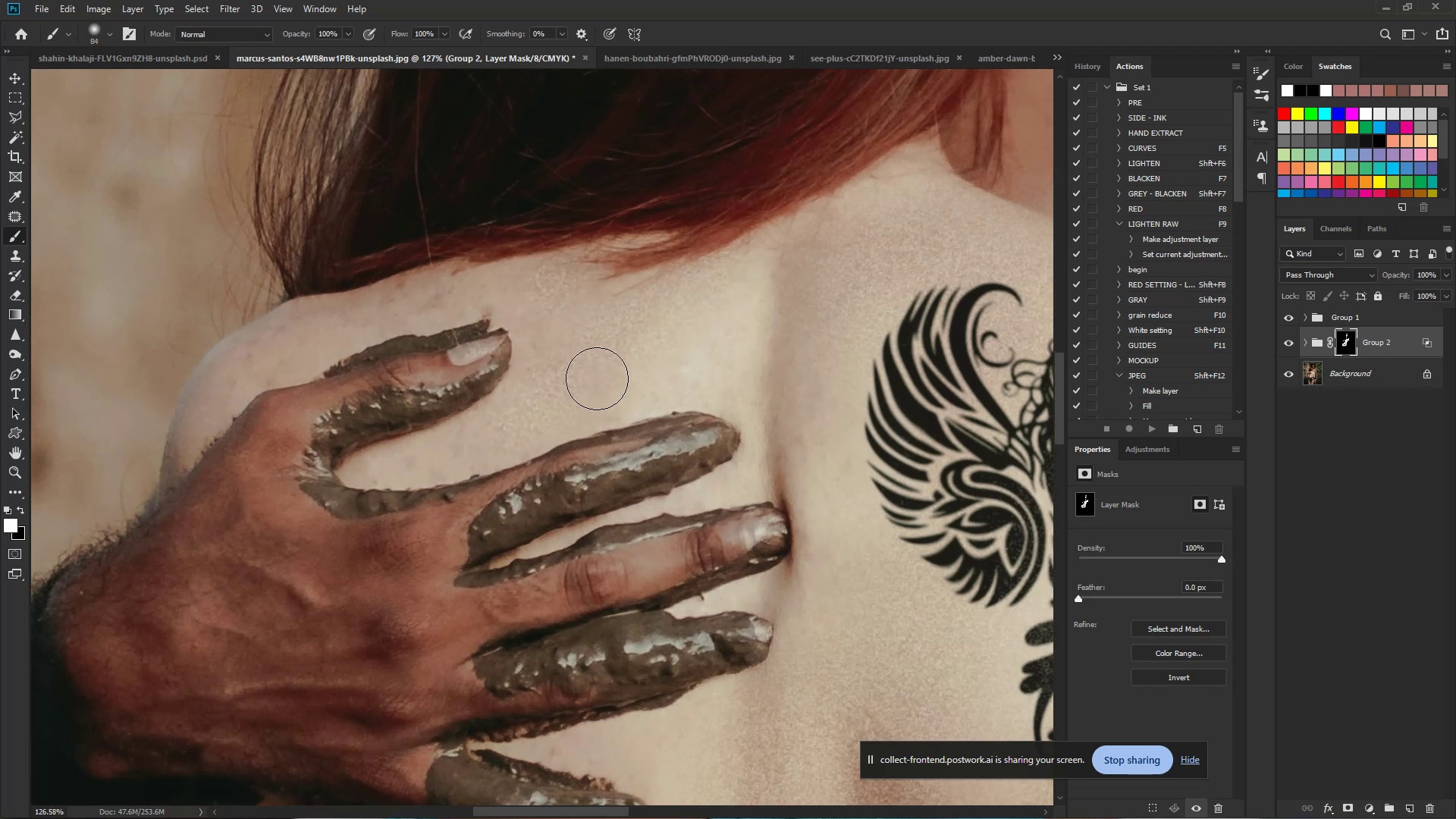 
left_click_drag(start_coordinate=[693, 362], to_coordinate=[596, 331])
 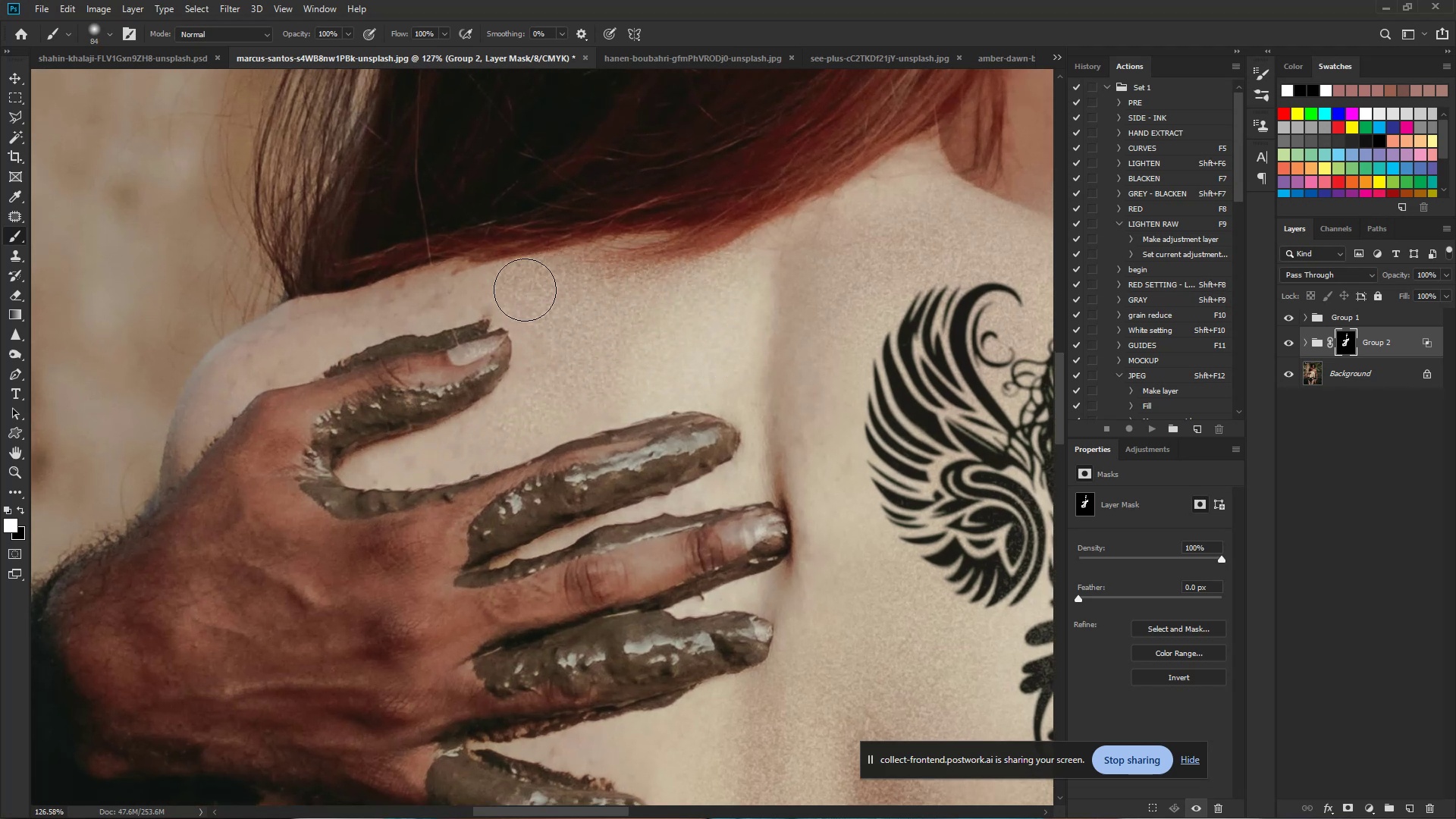 
hold_key(key=ControlLeft, duration=0.43)
 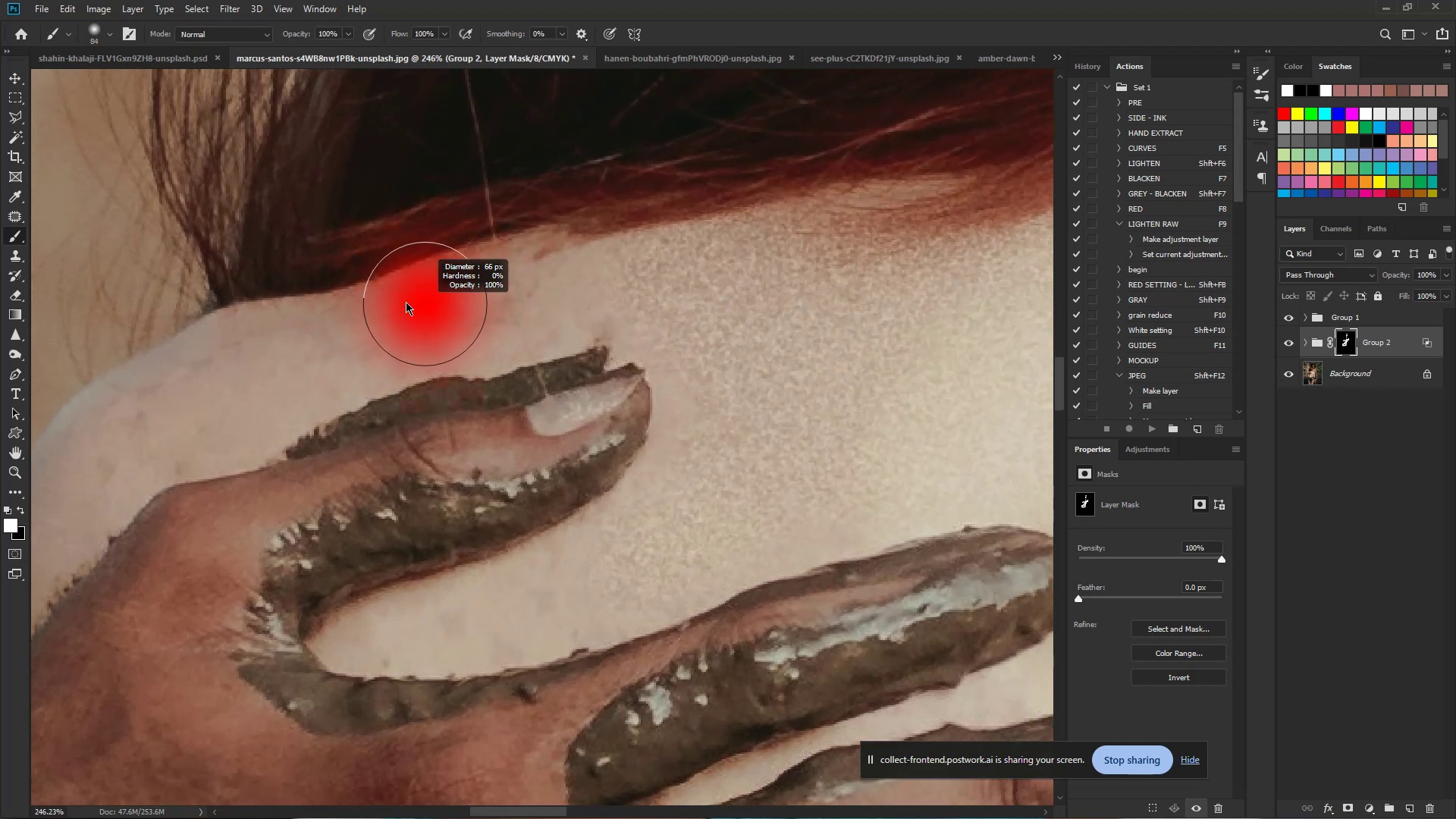 
hold_key(key=Space, duration=0.33)
 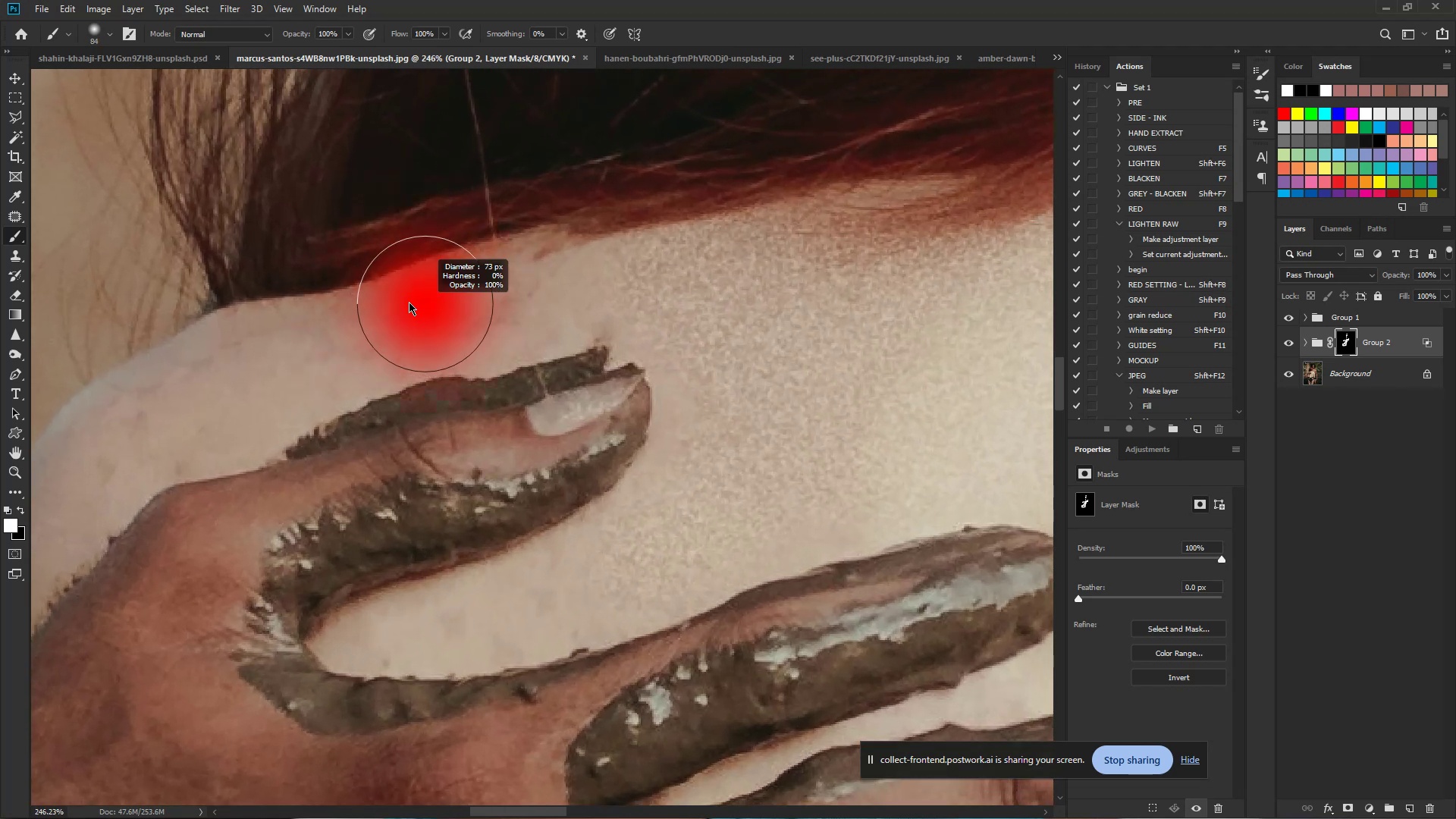 
left_click_drag(start_coordinate=[363, 291], to_coordinate=[412, 302])
 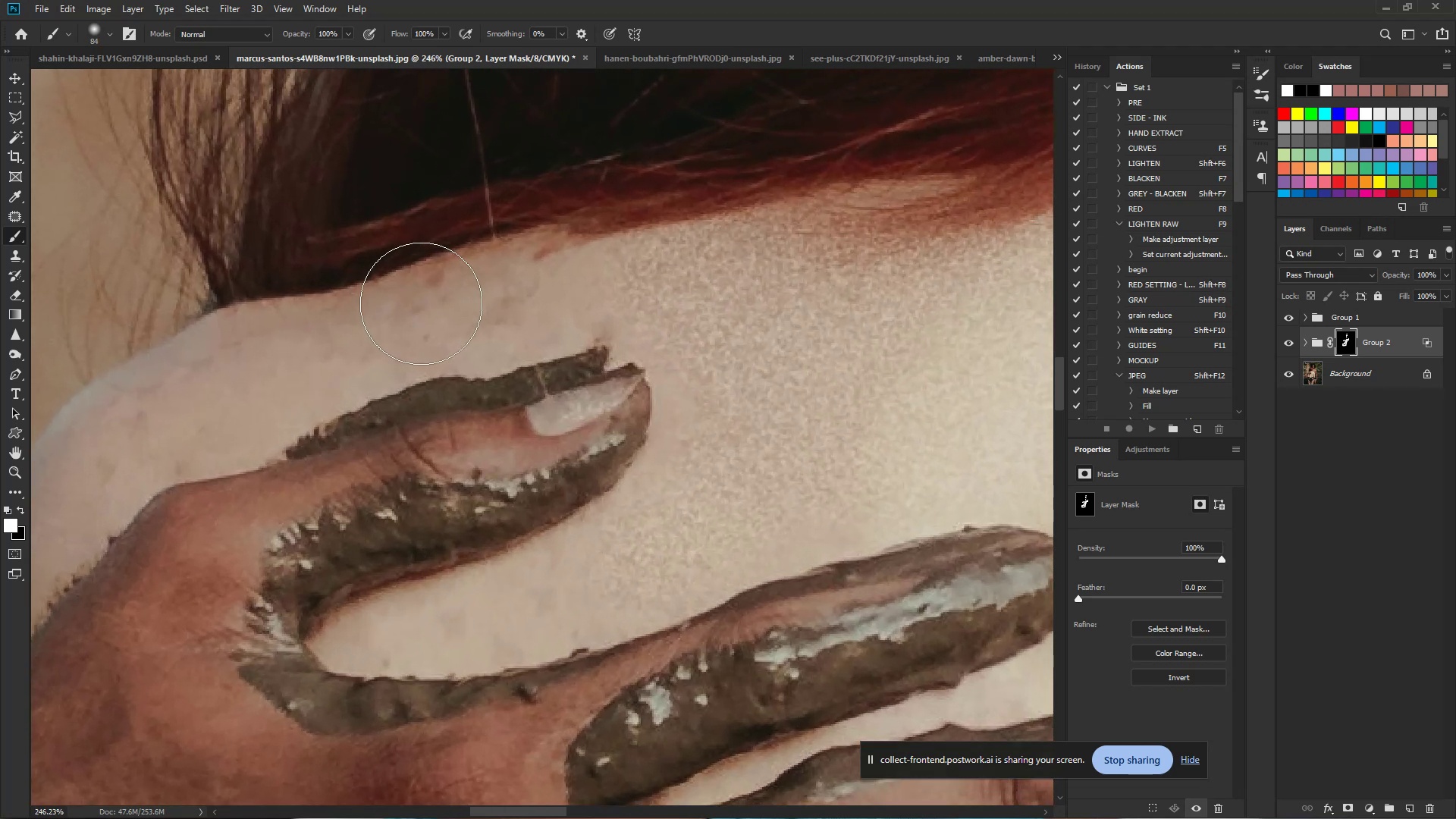 
hold_key(key=AltLeft, duration=0.62)
 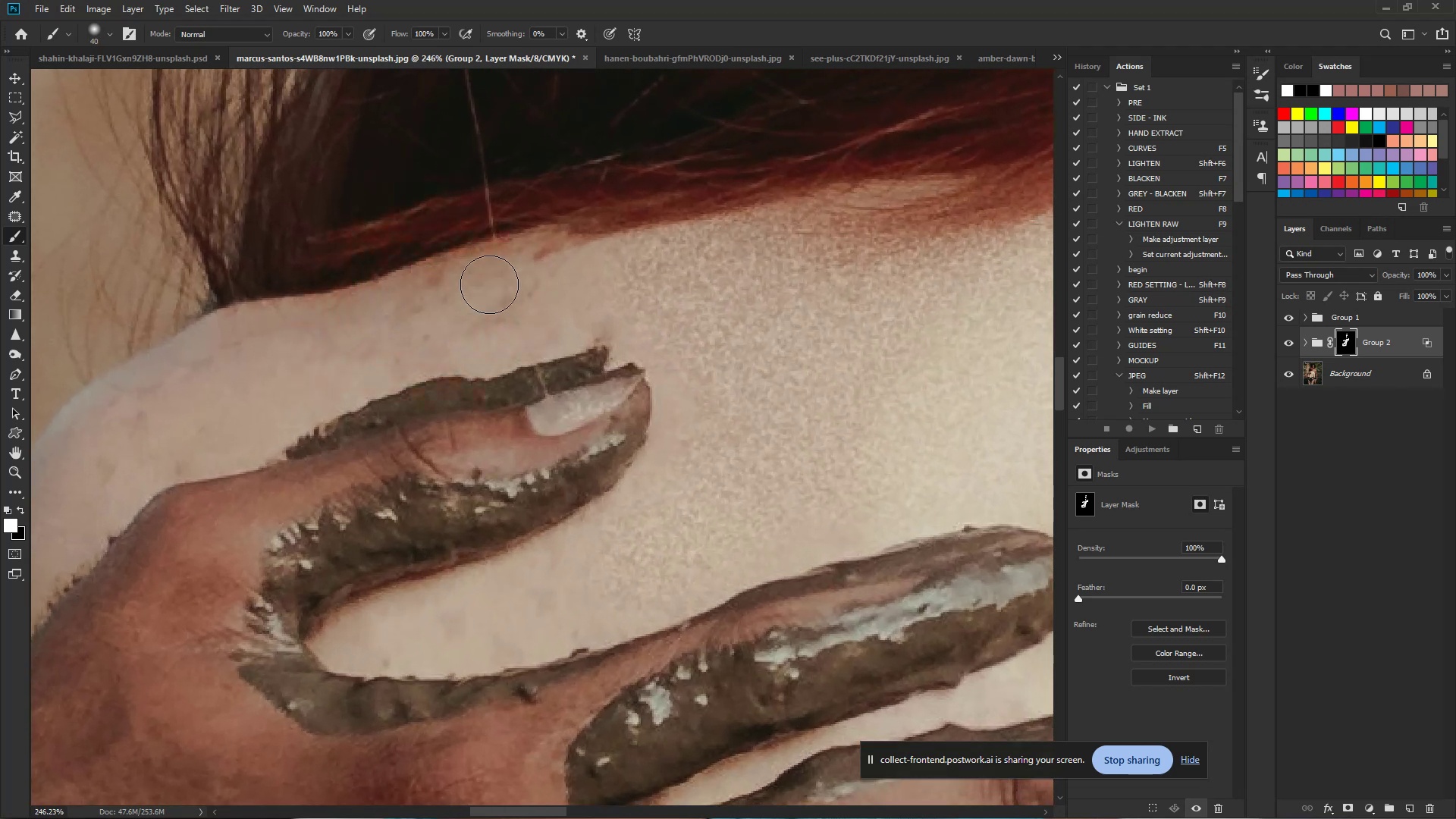 
left_click_drag(start_coordinate=[500, 281], to_coordinate=[252, 366])
 